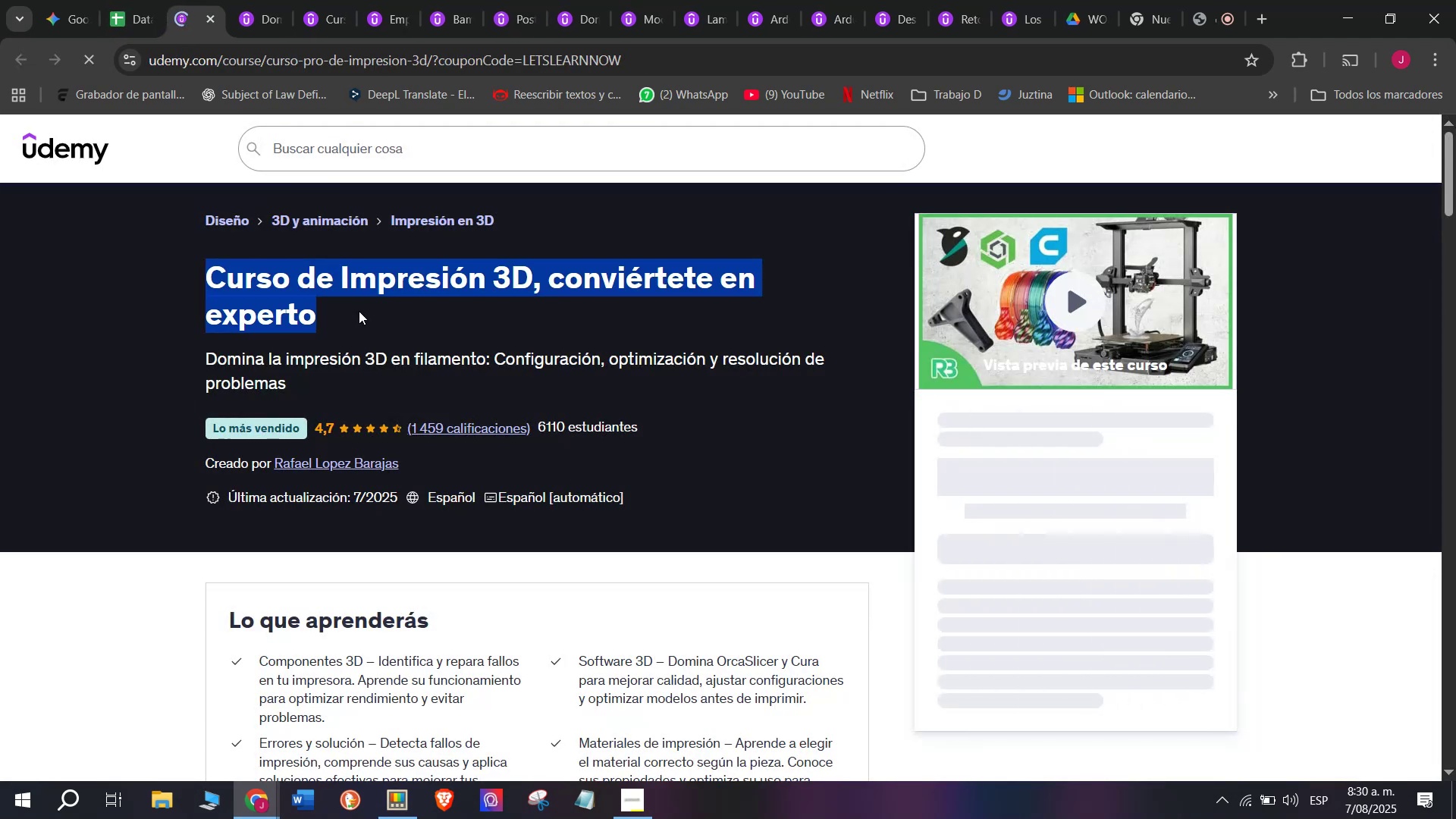 
key(Break)
 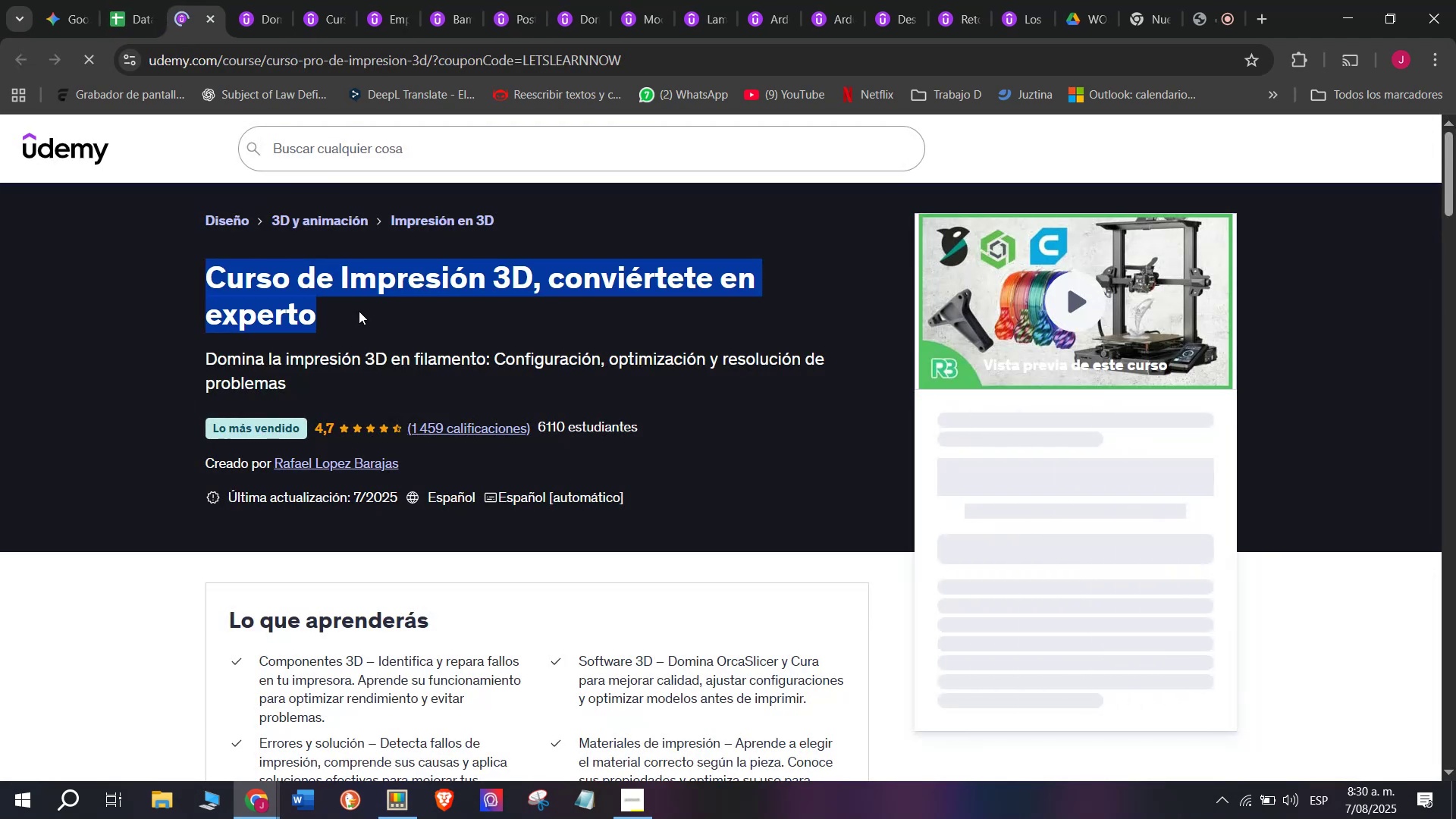 
key(Control+ControlLeft)
 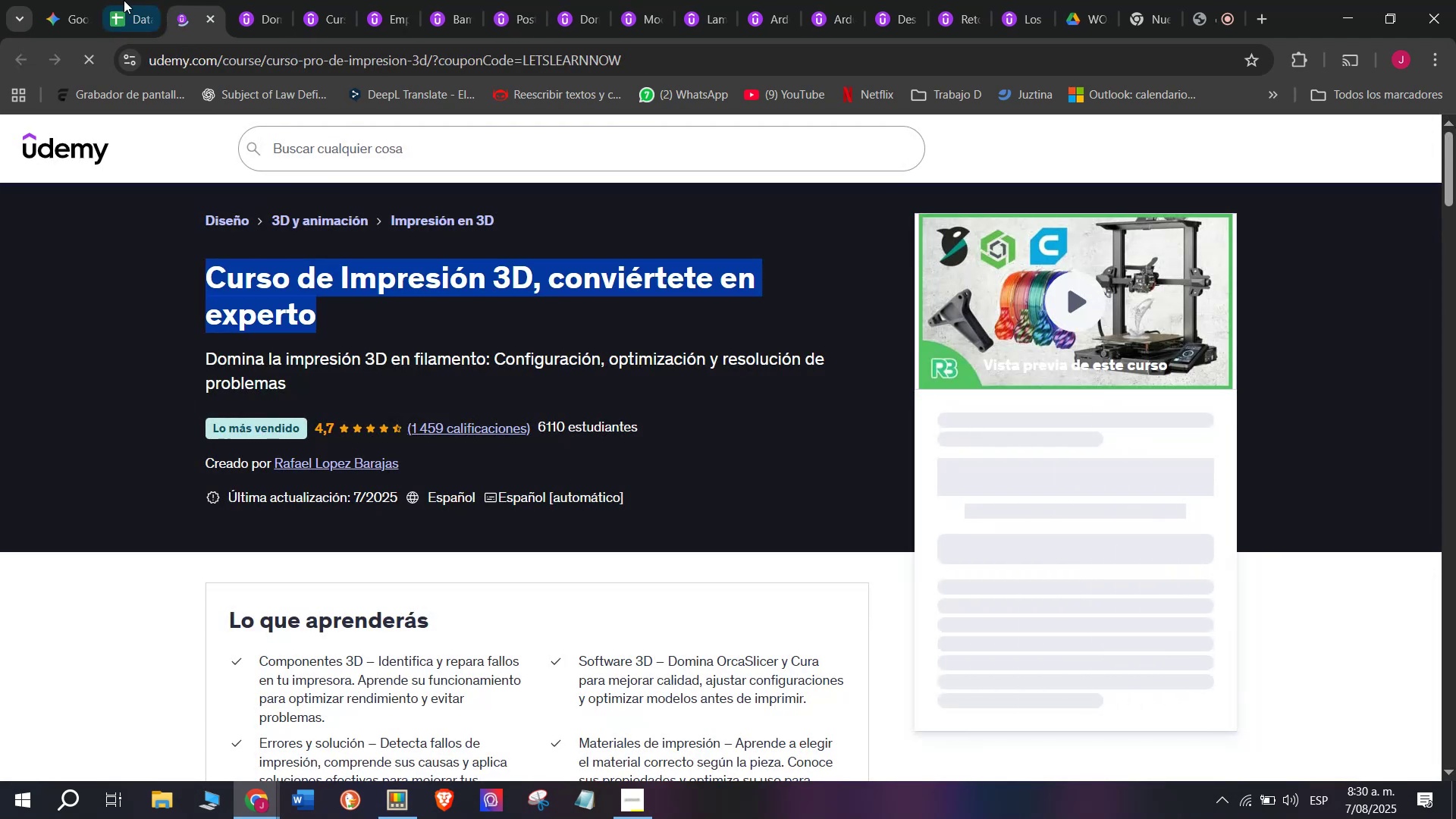 
key(Control+C)
 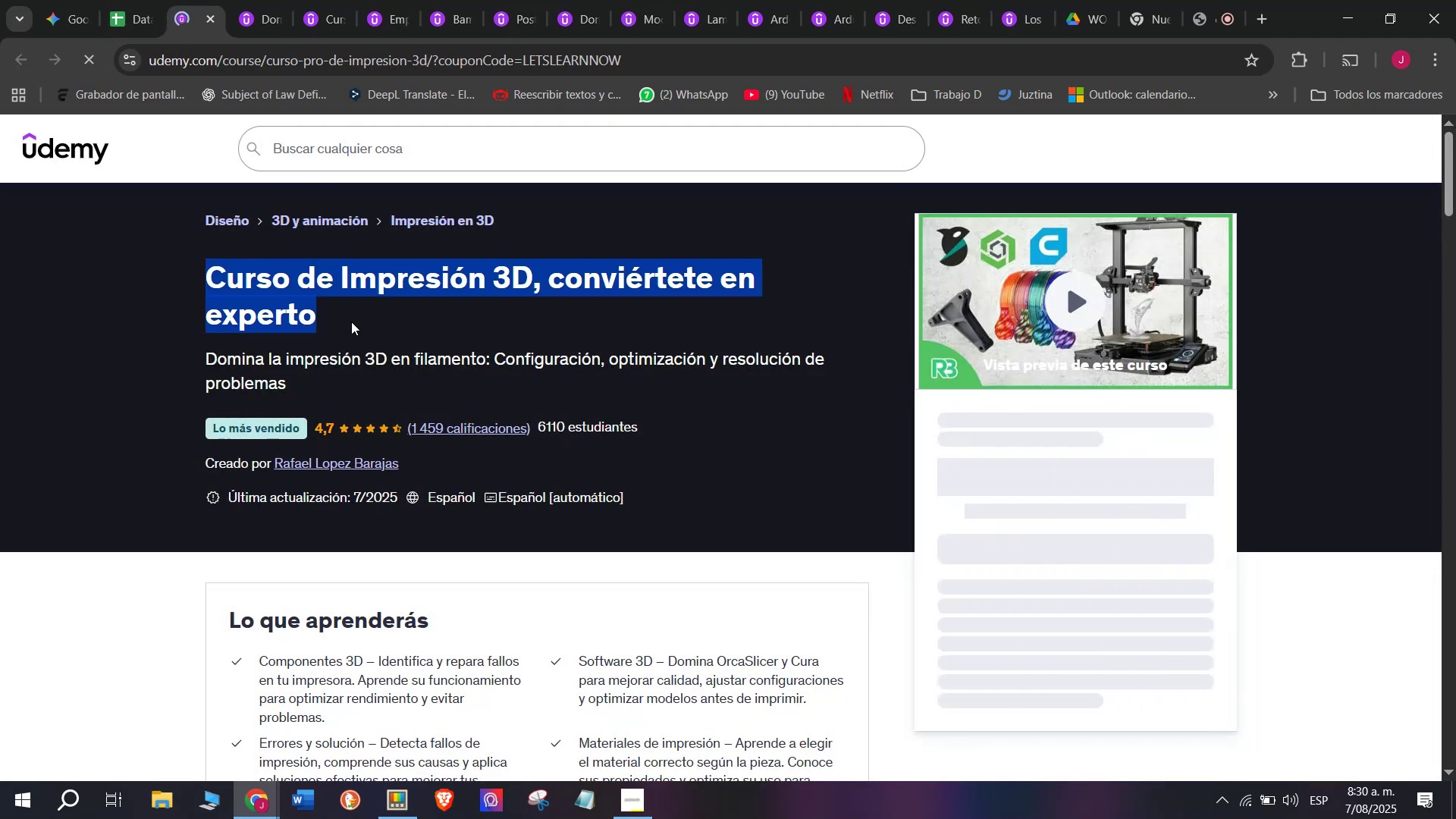 
key(Break)
 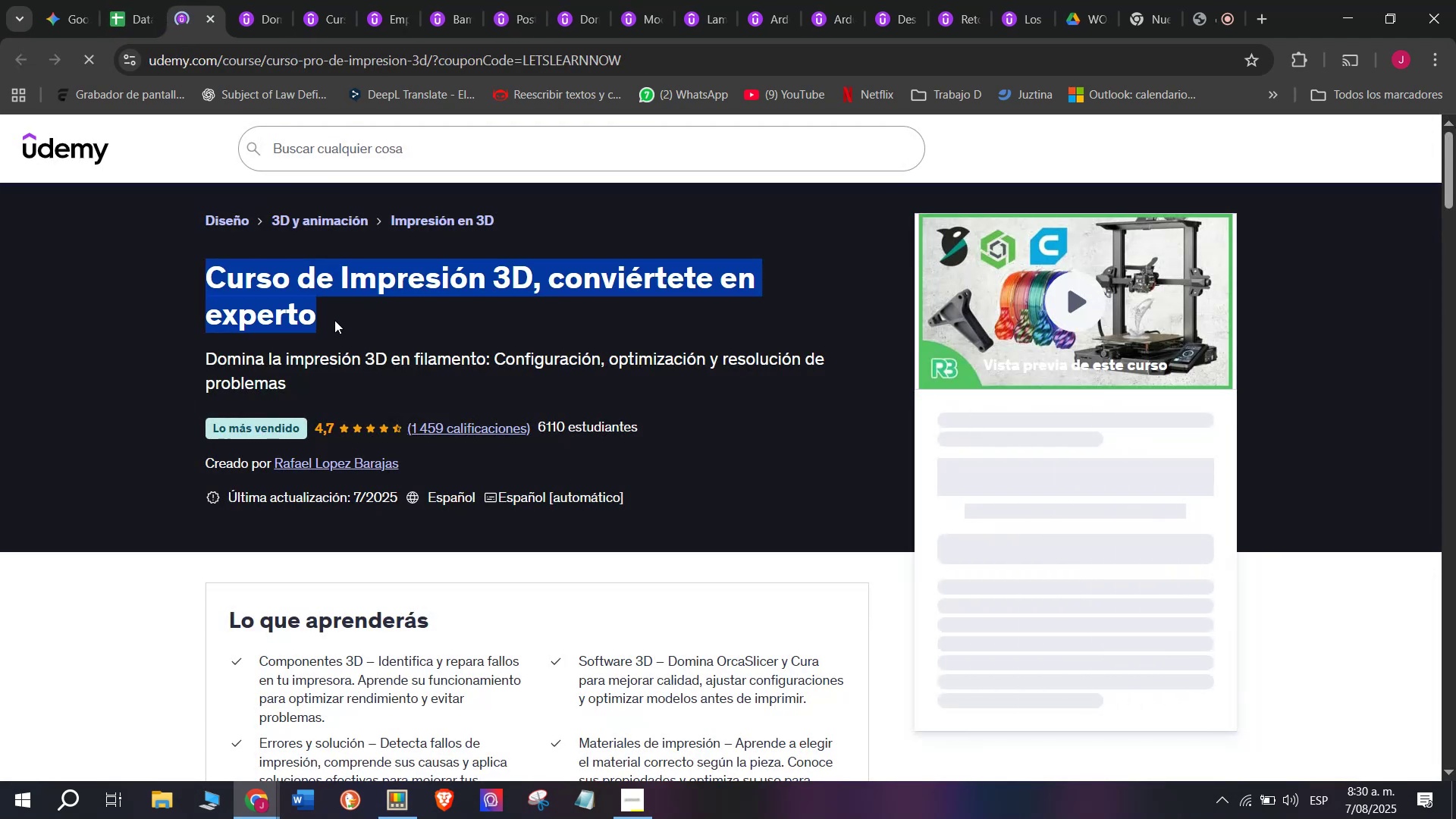 
key(Control+ControlLeft)
 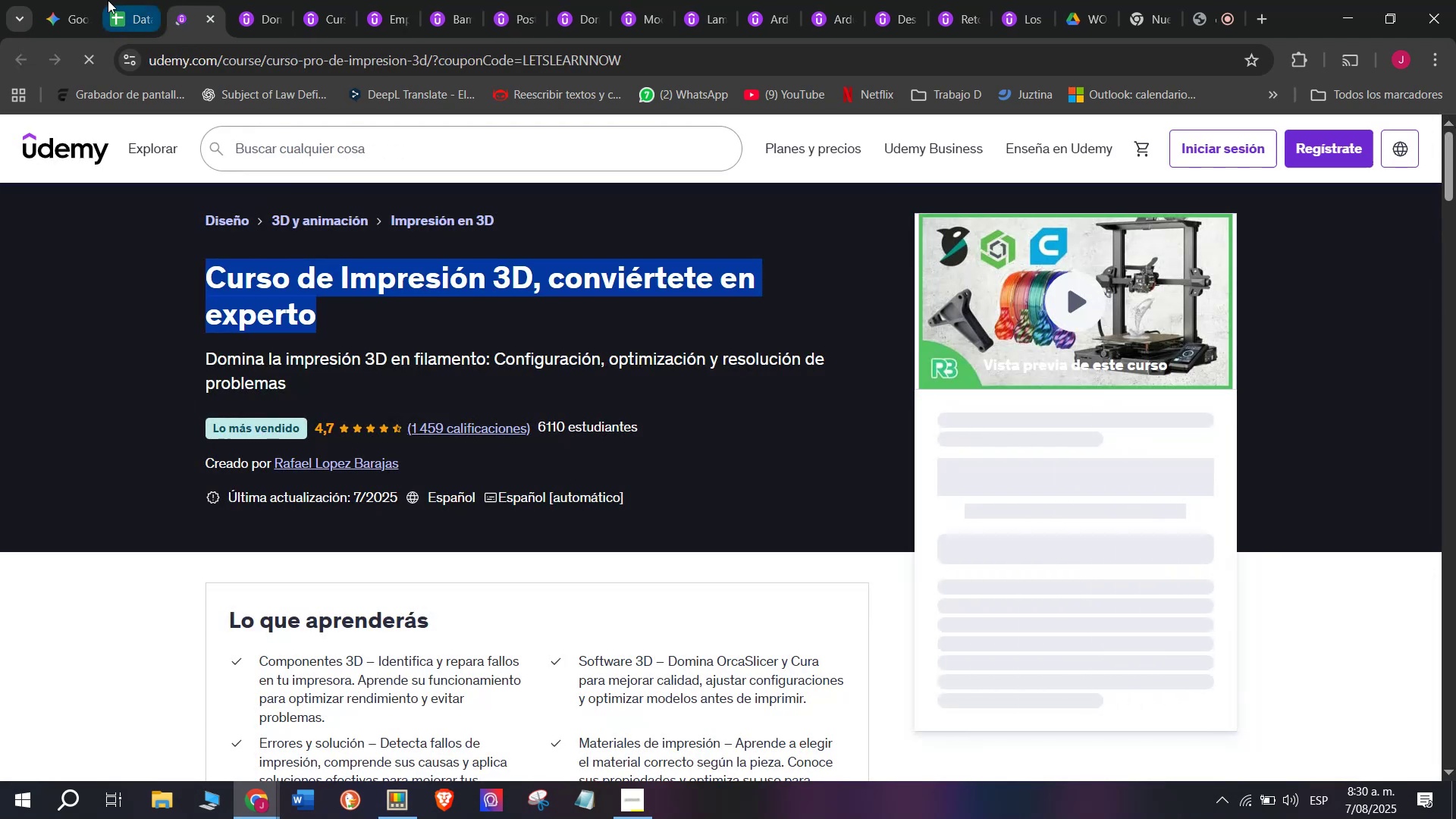 
key(Control+C)
 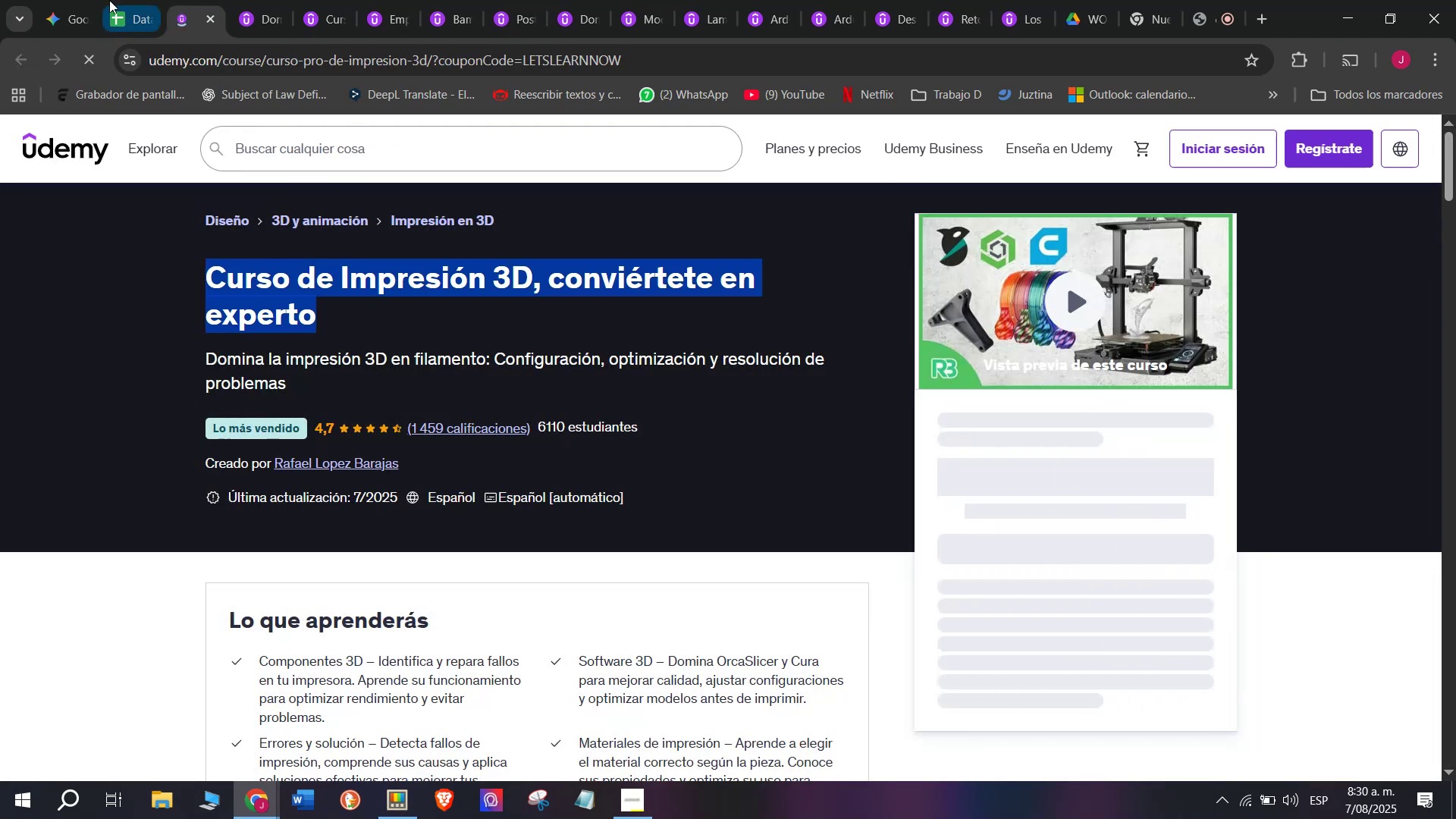 
left_click([108, 0])
 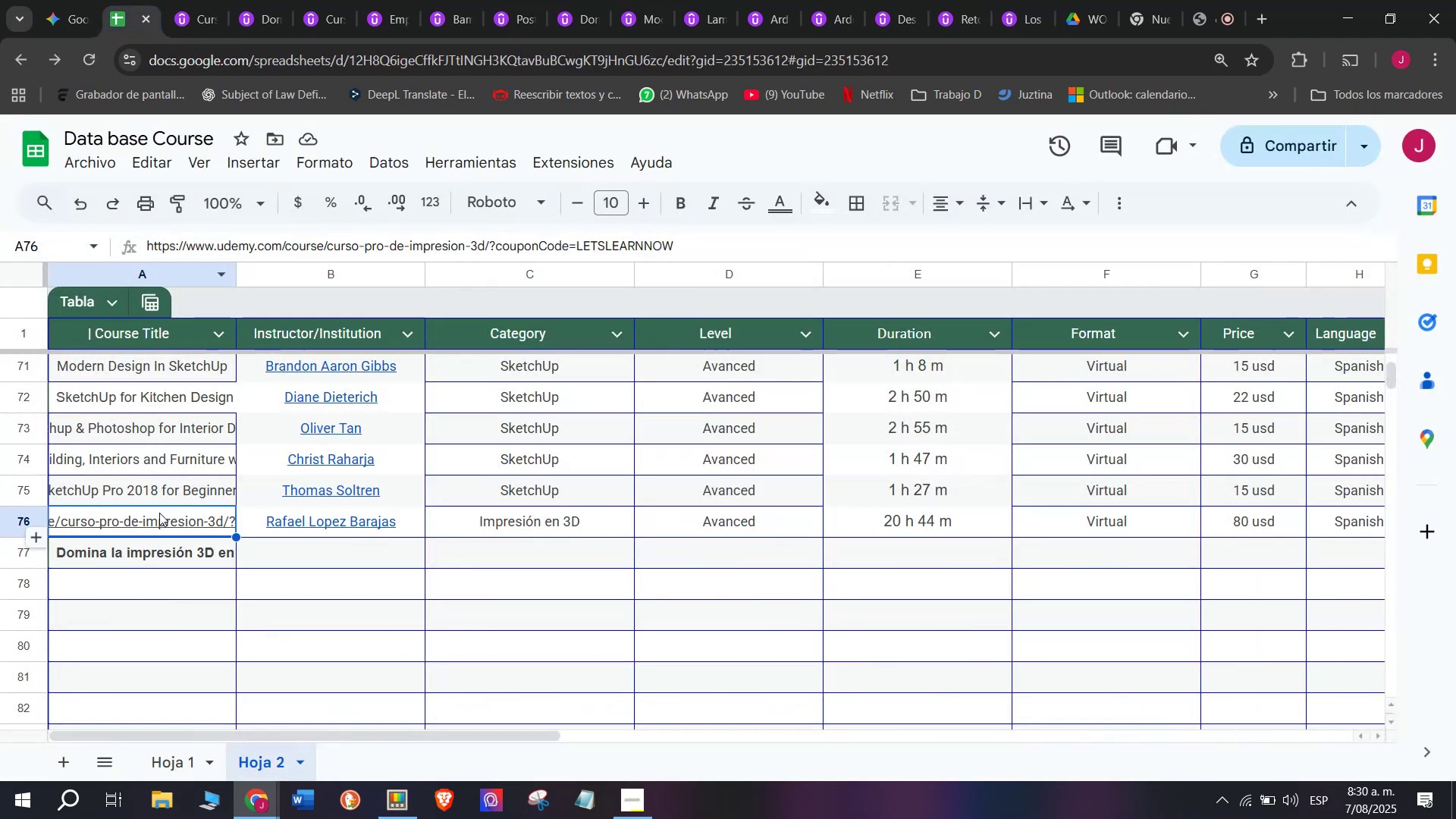 
double_click([159, 513])
 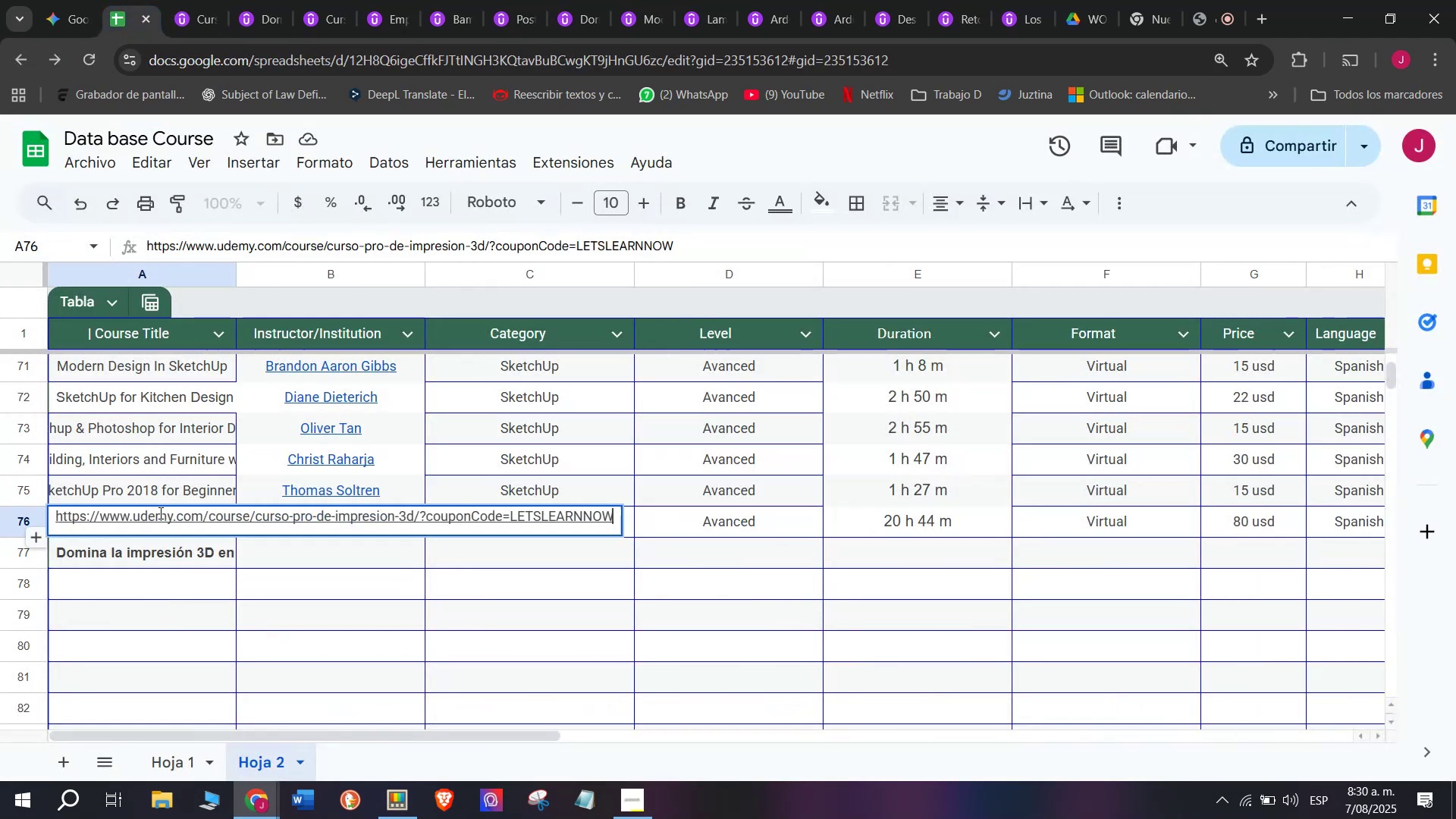 
triple_click([159, 513])
 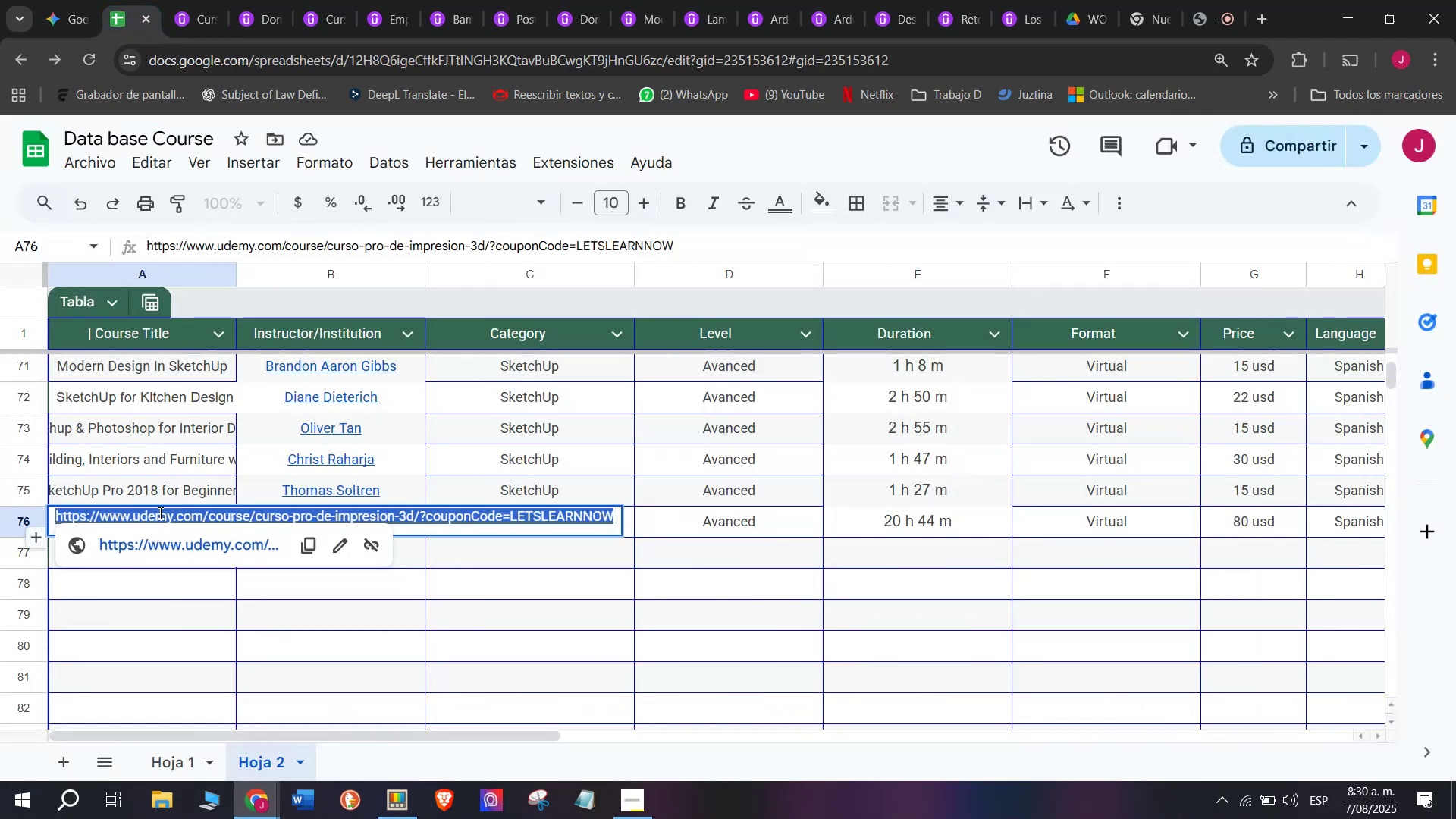 
key(Z)
 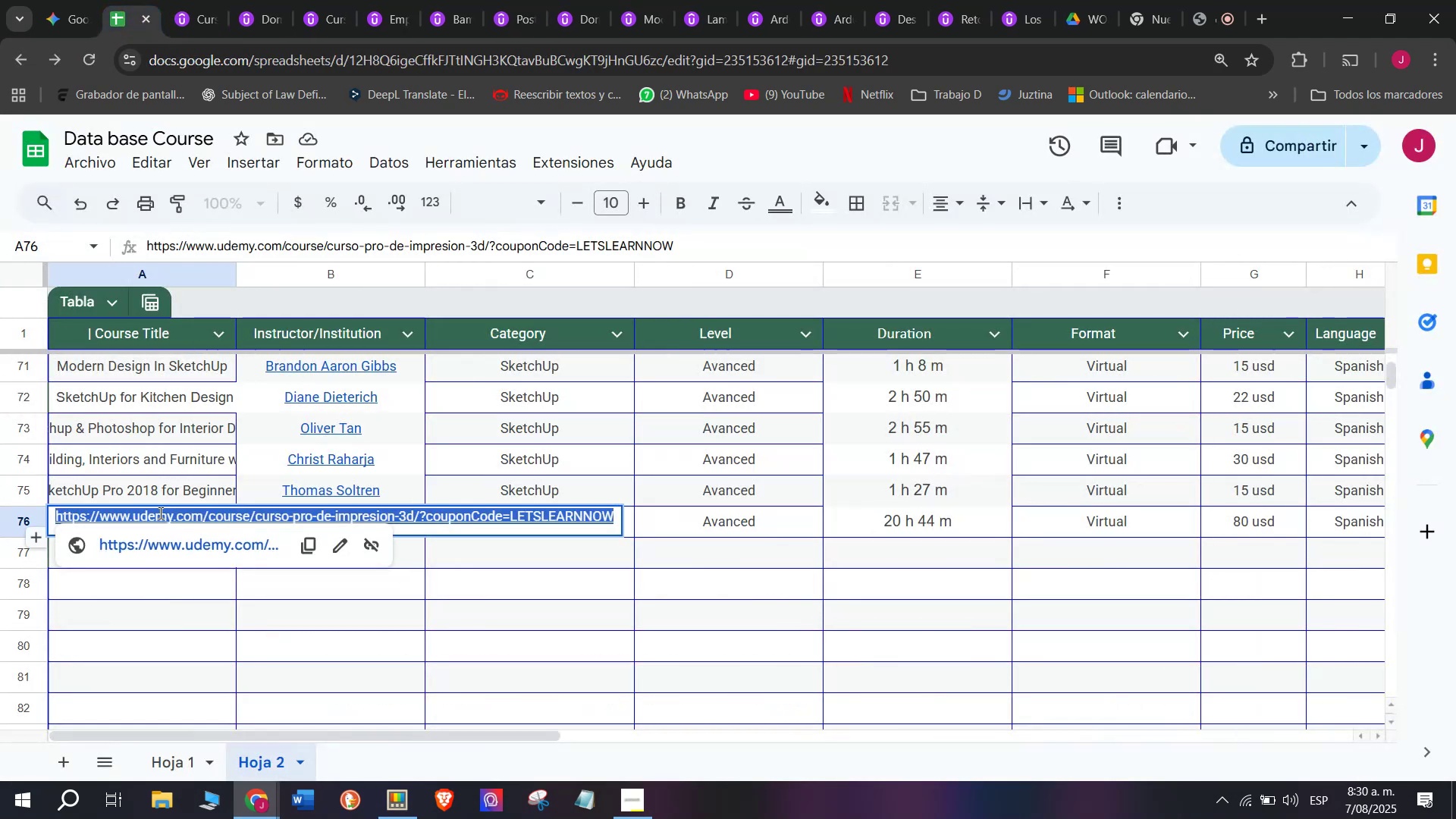 
key(Control+ControlLeft)
 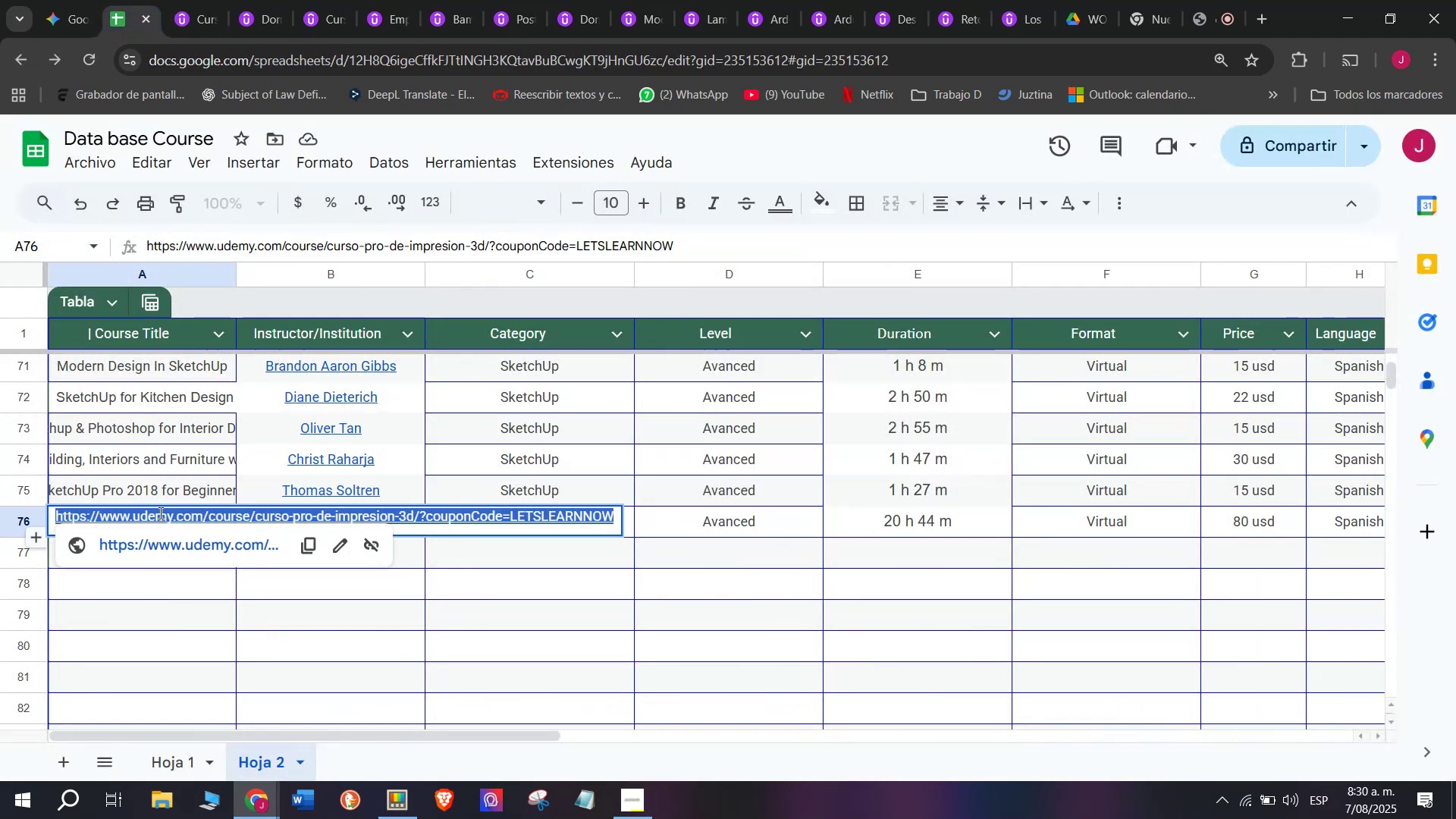 
key(Control+V)
 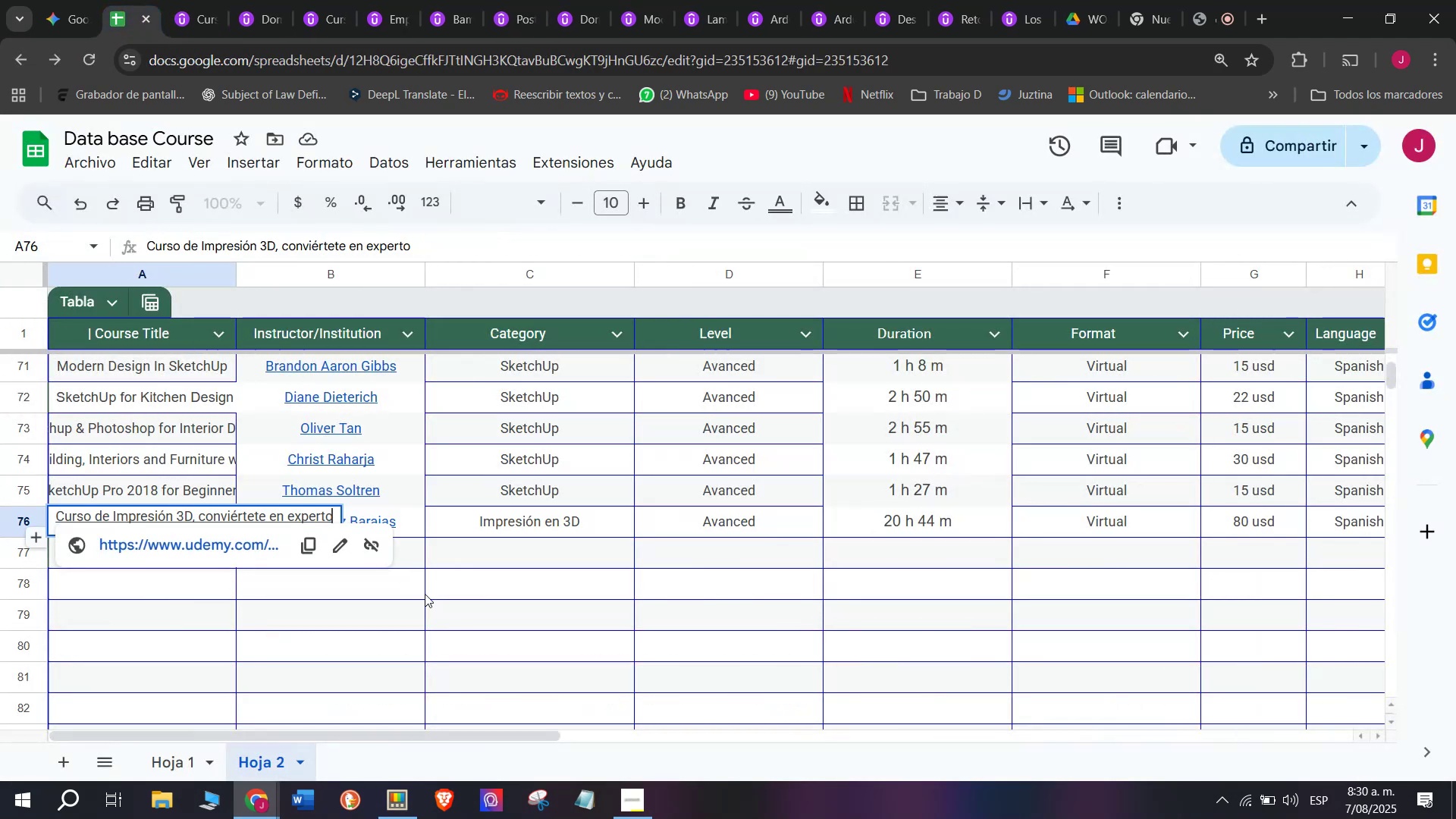 
left_click([428, 595])
 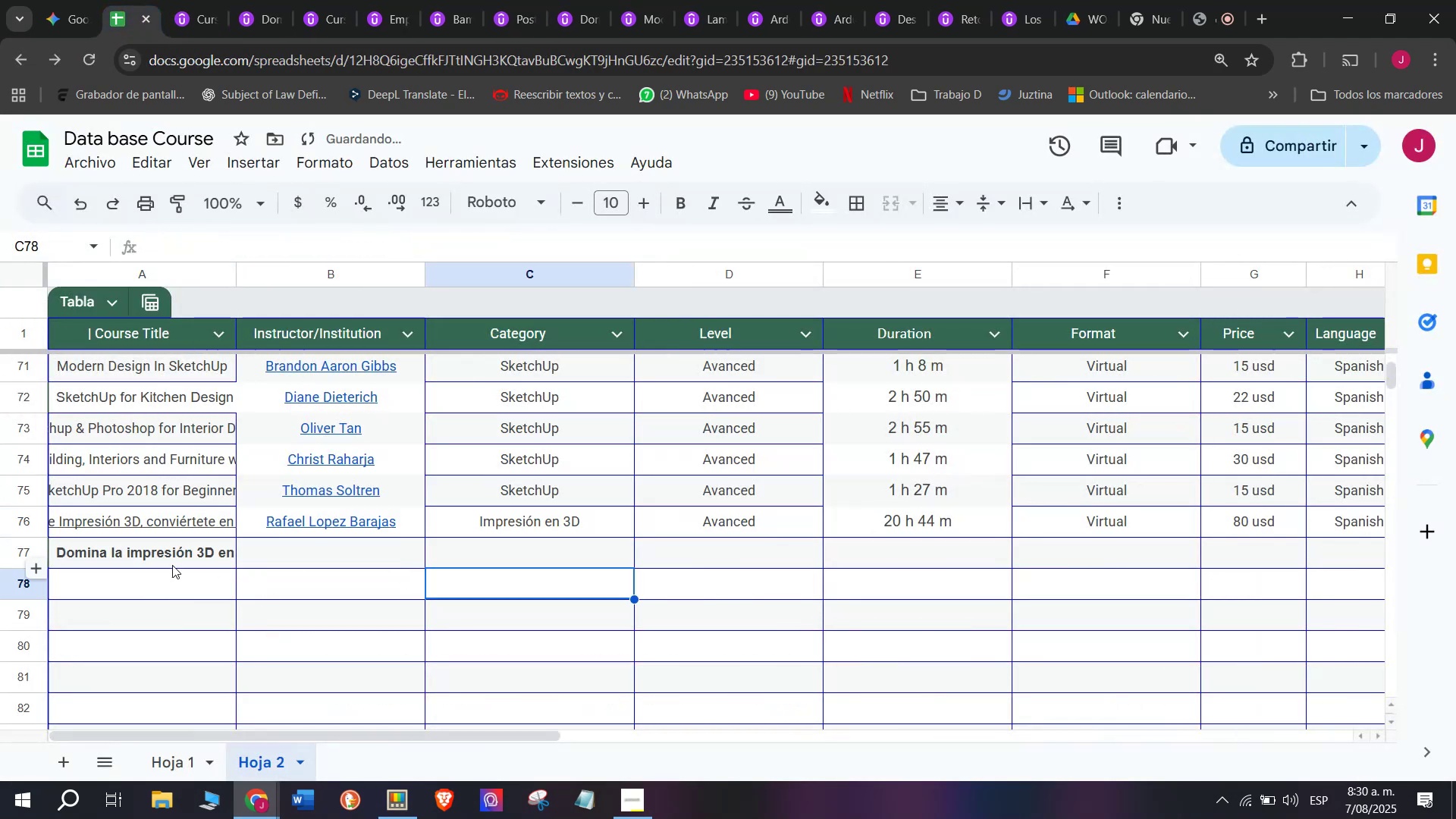 
left_click([165, 554])
 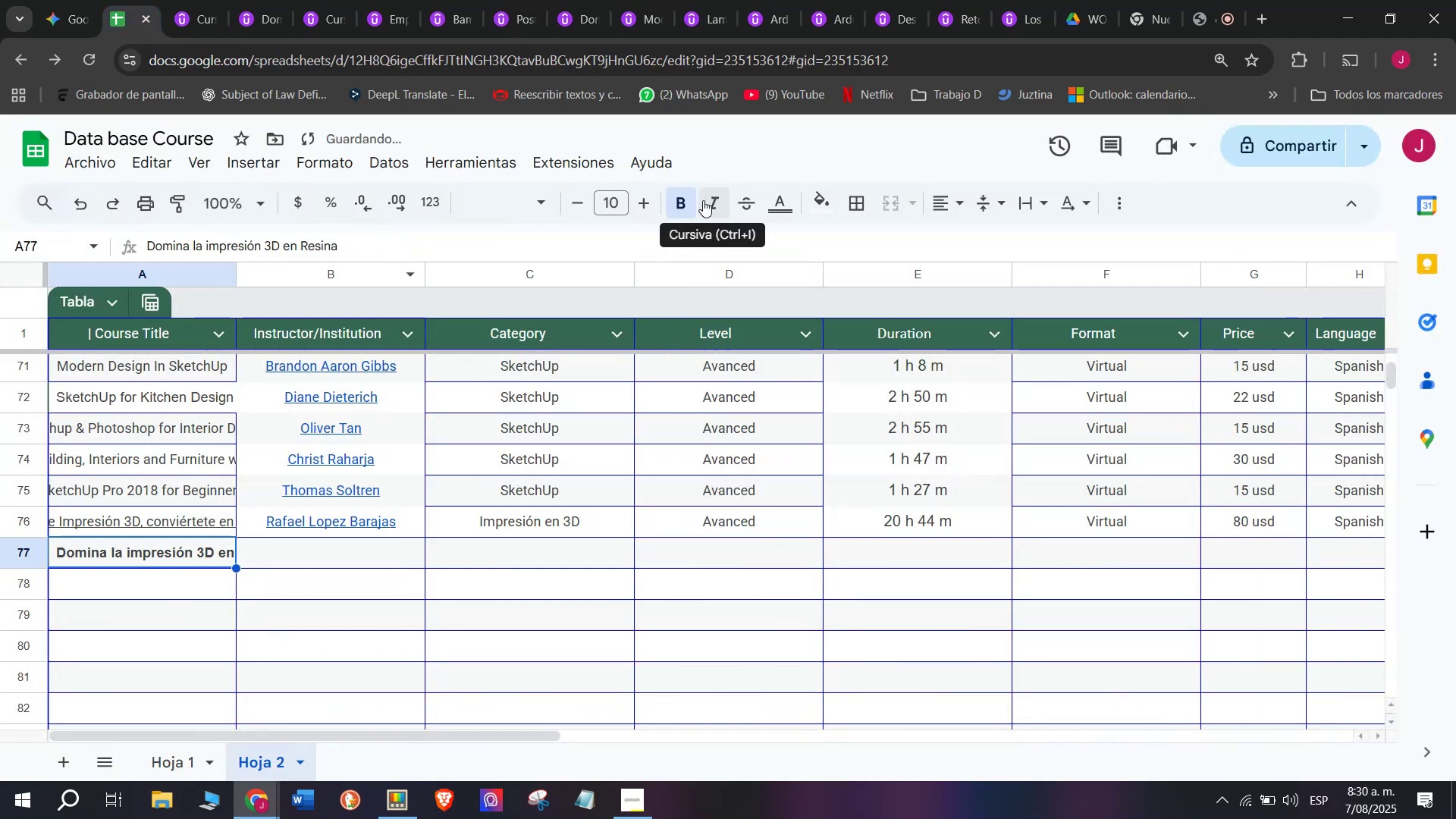 
left_click([691, 194])
 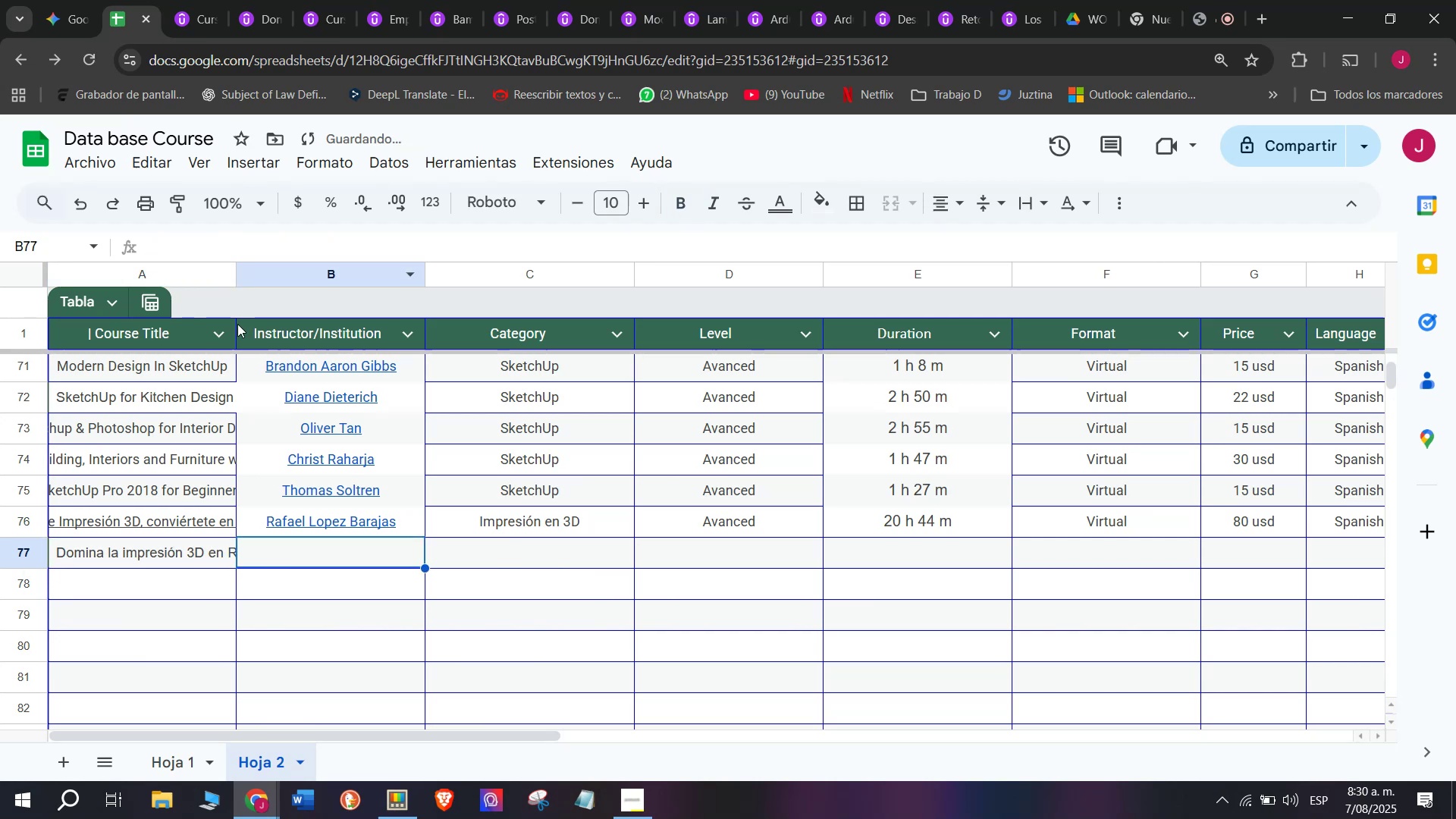 
left_click([239, 0])
 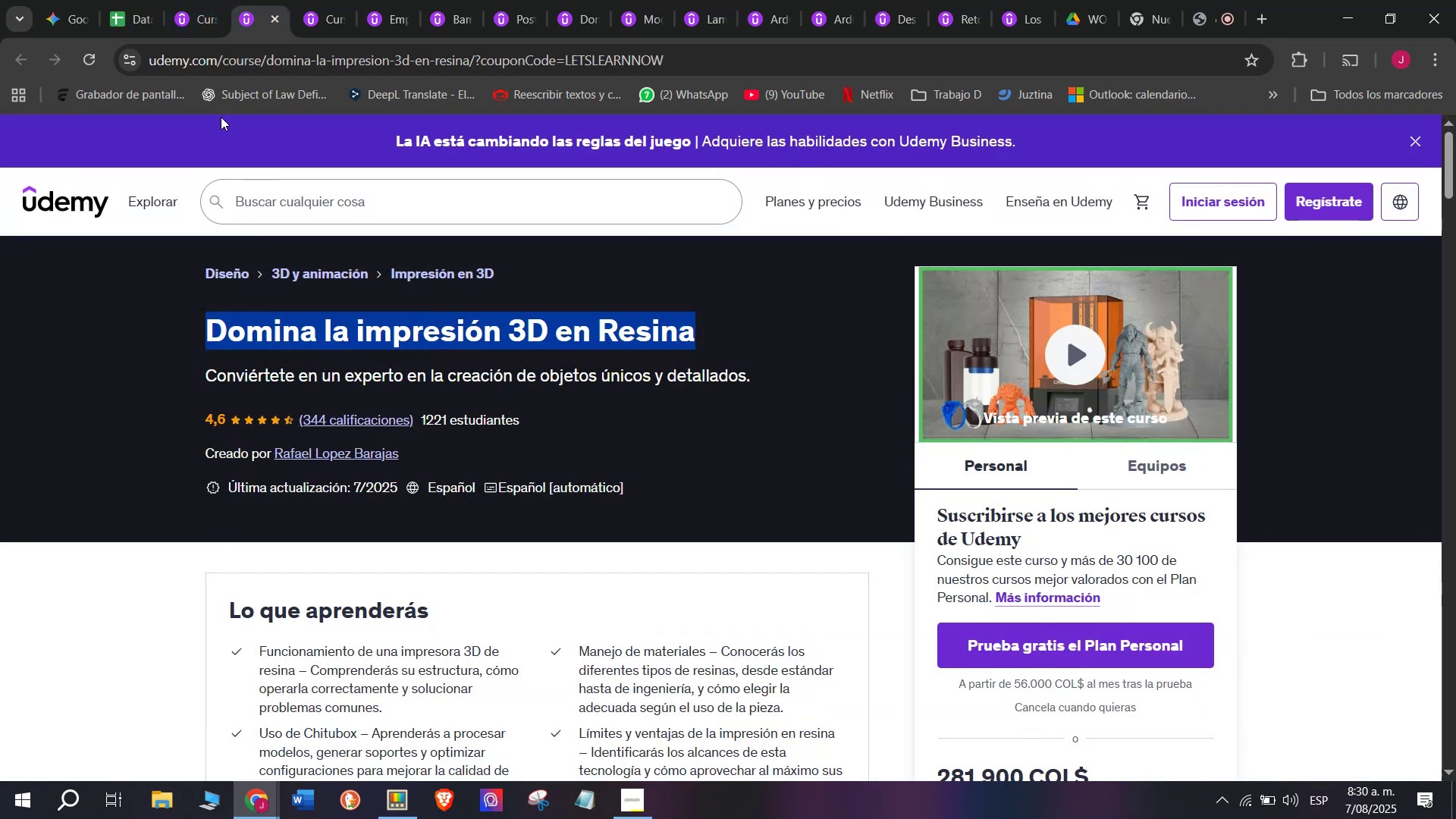 
left_click([191, 0])
 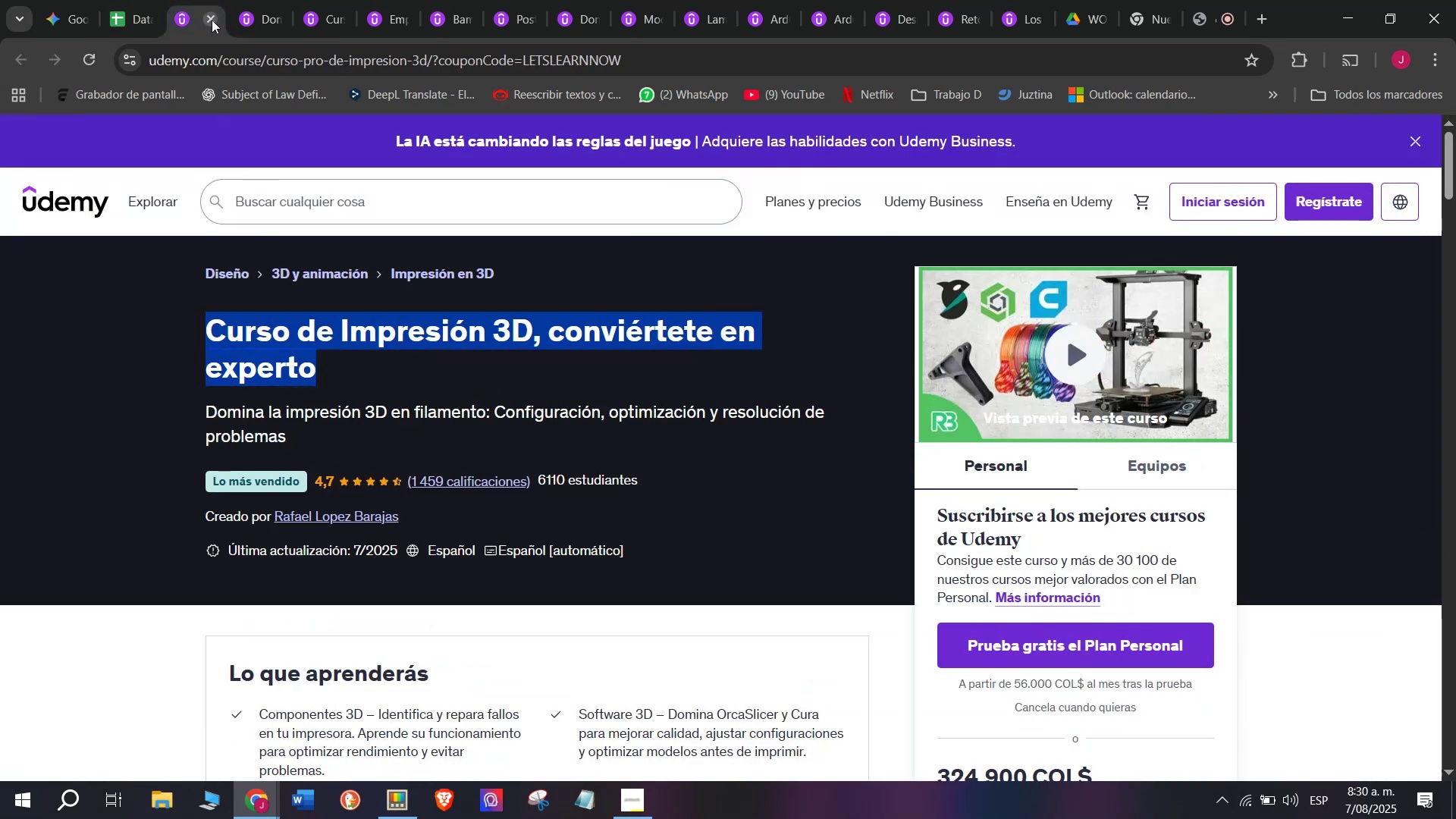 
left_click([212, 20])
 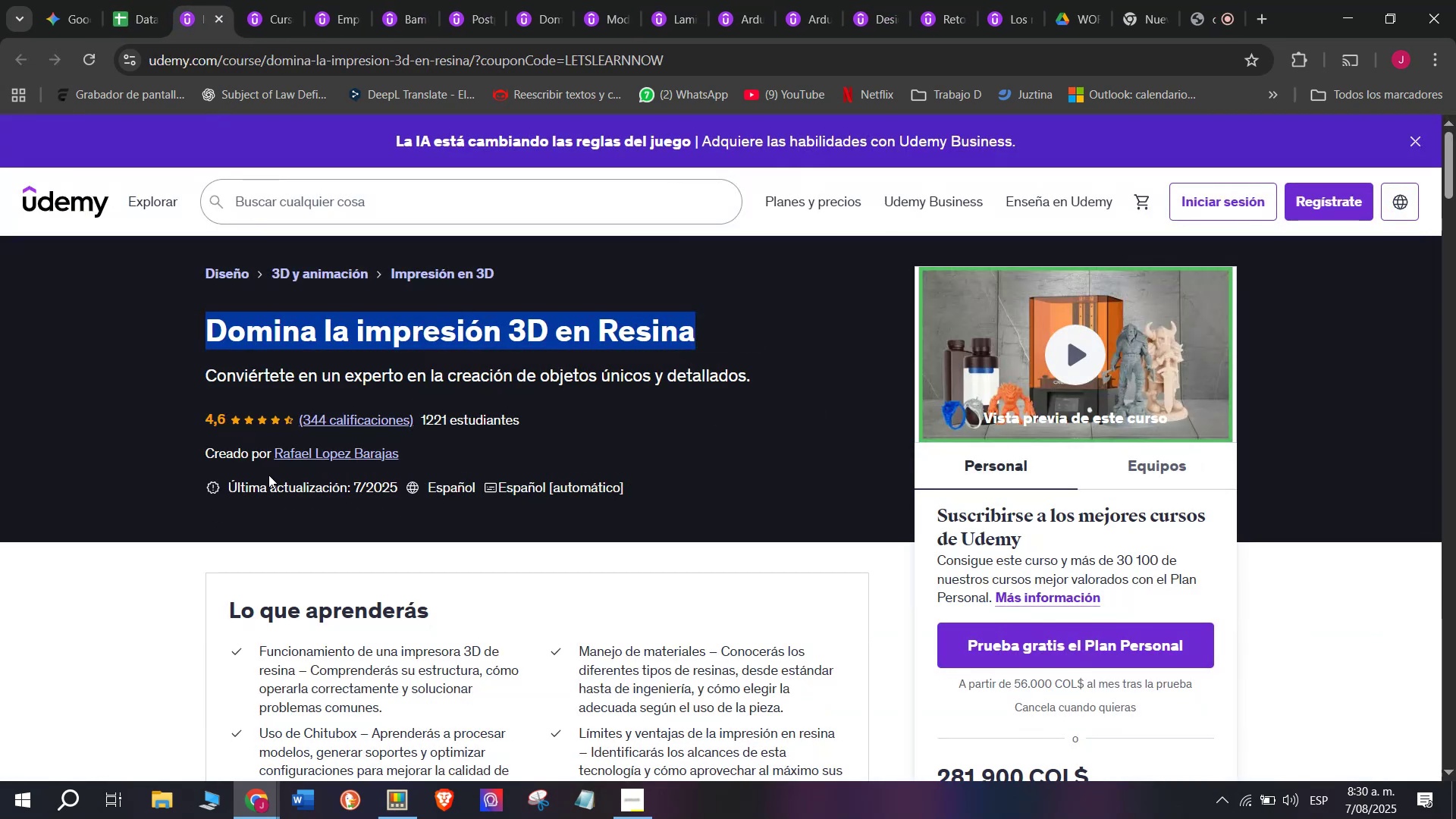 
left_click([294, 459])
 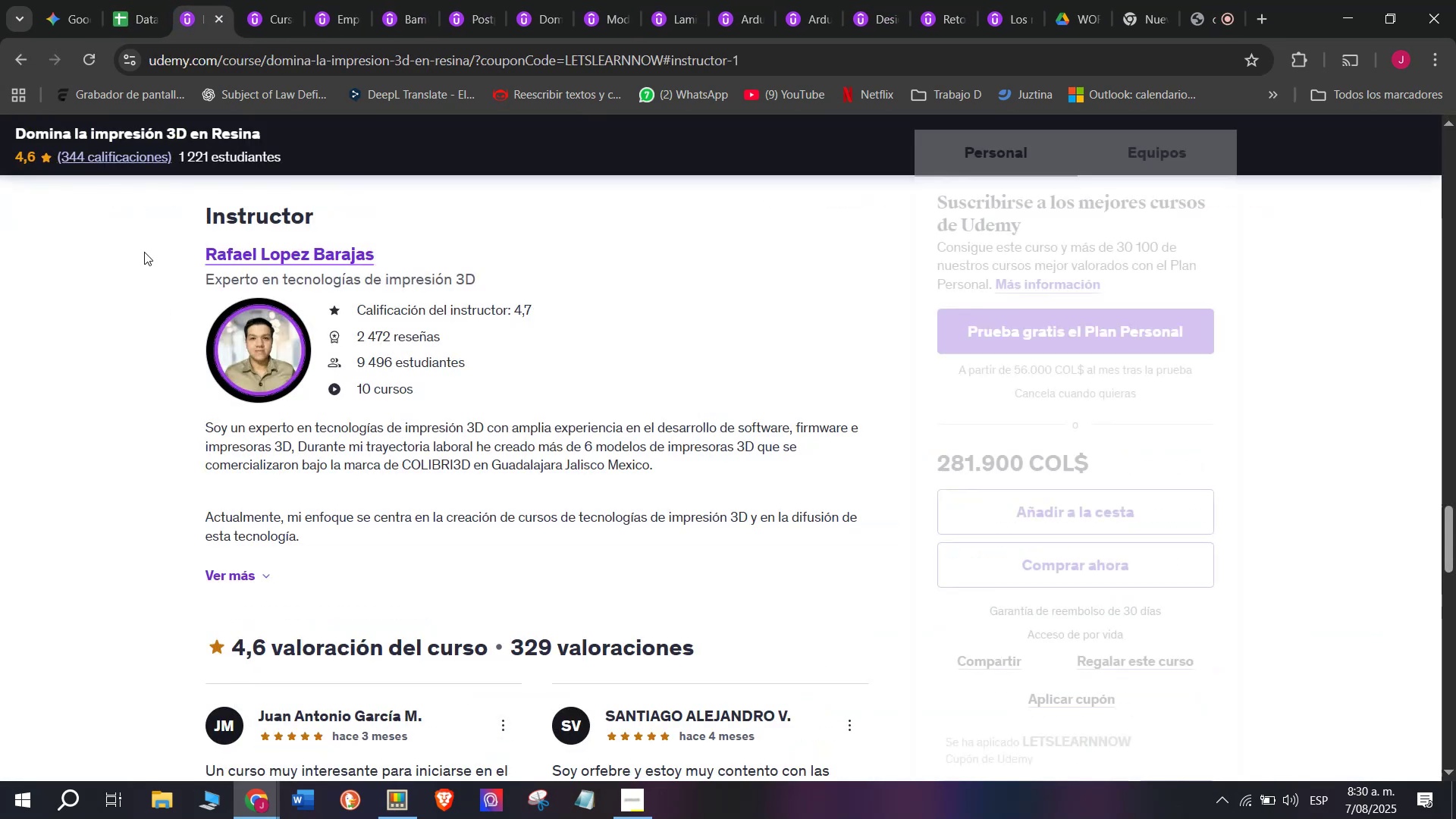 
left_click_drag(start_coordinate=[166, 251], to_coordinate=[394, 238])
 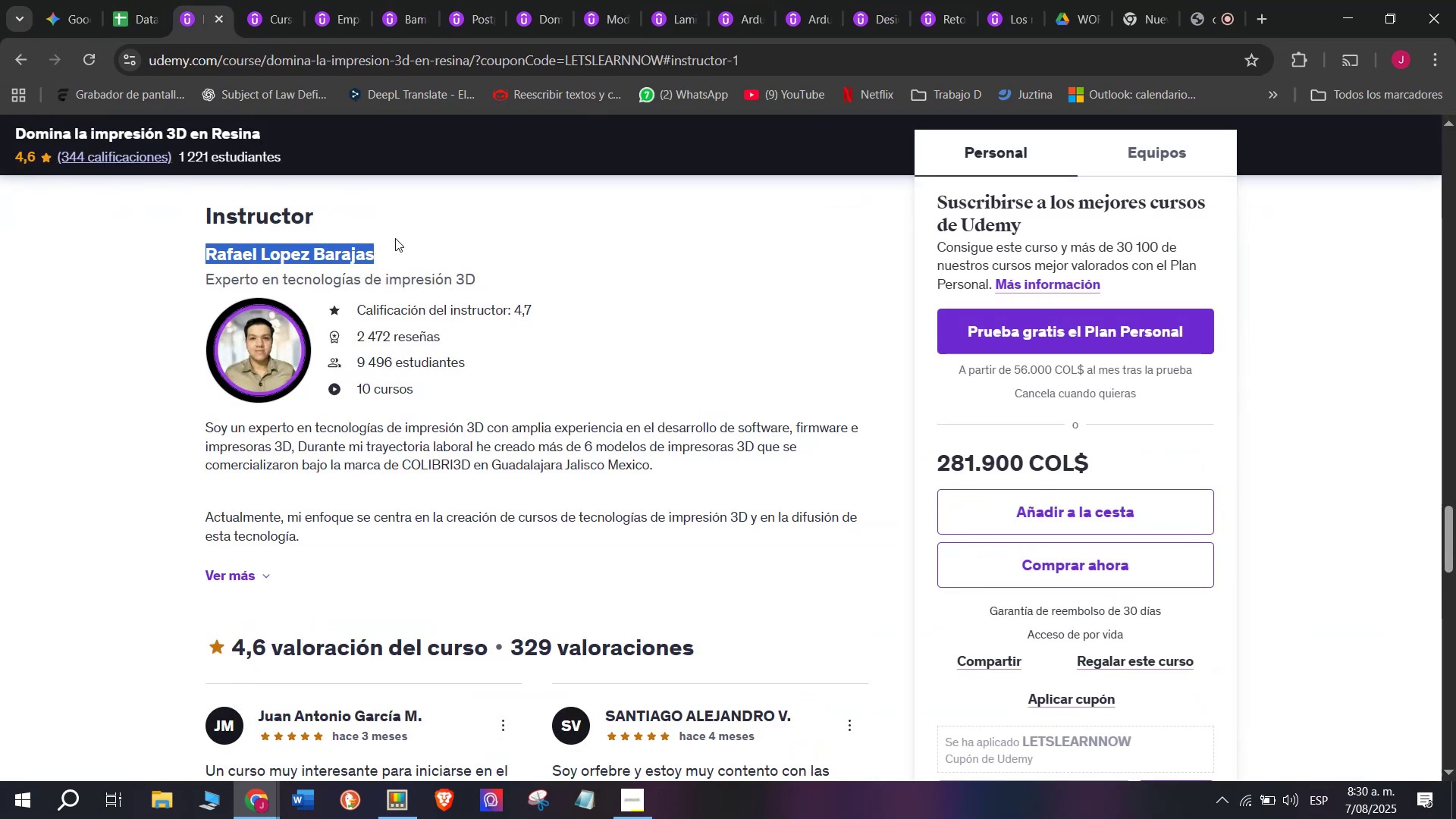 
key(Break)
 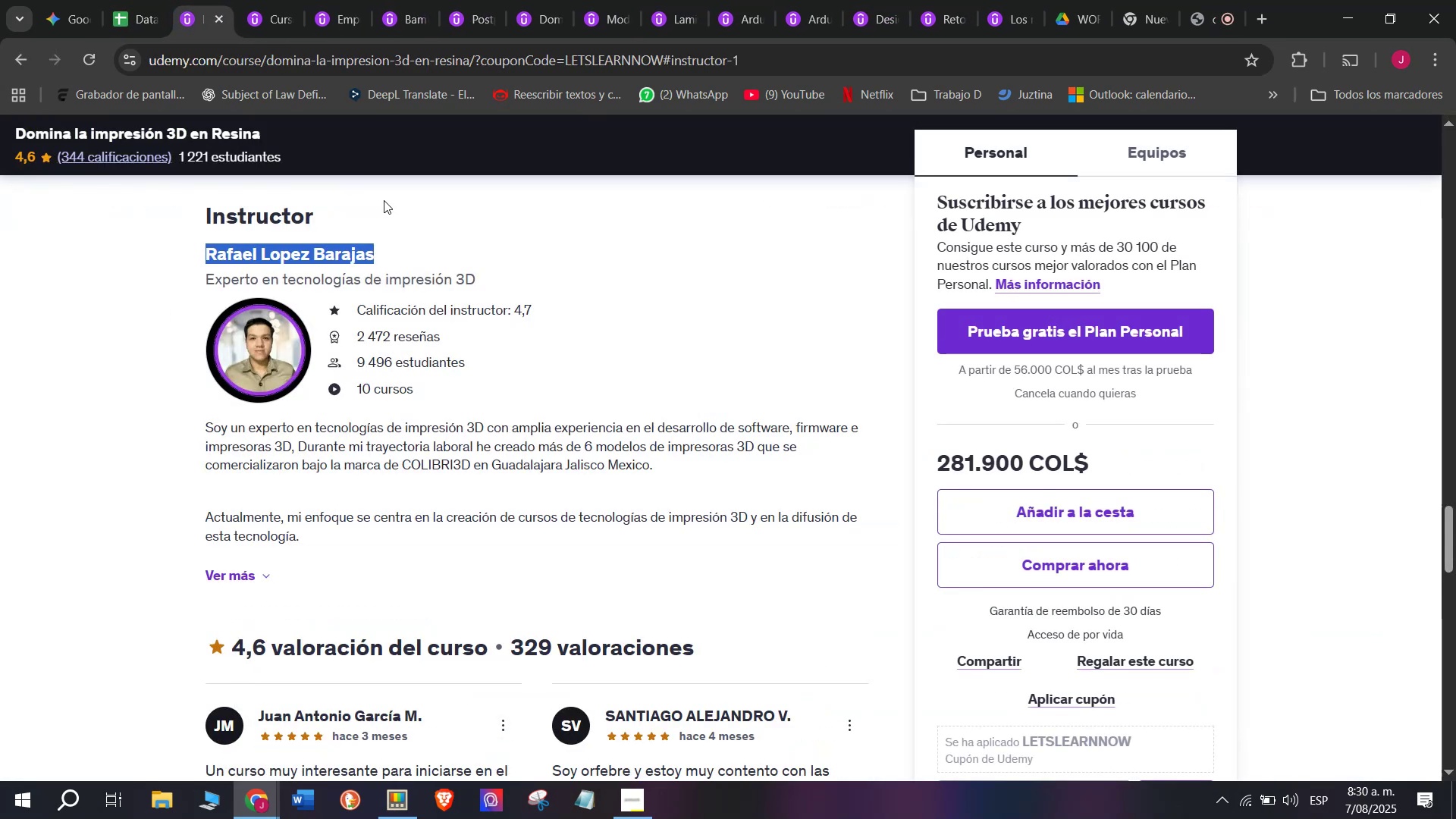 
key(Control+ControlLeft)
 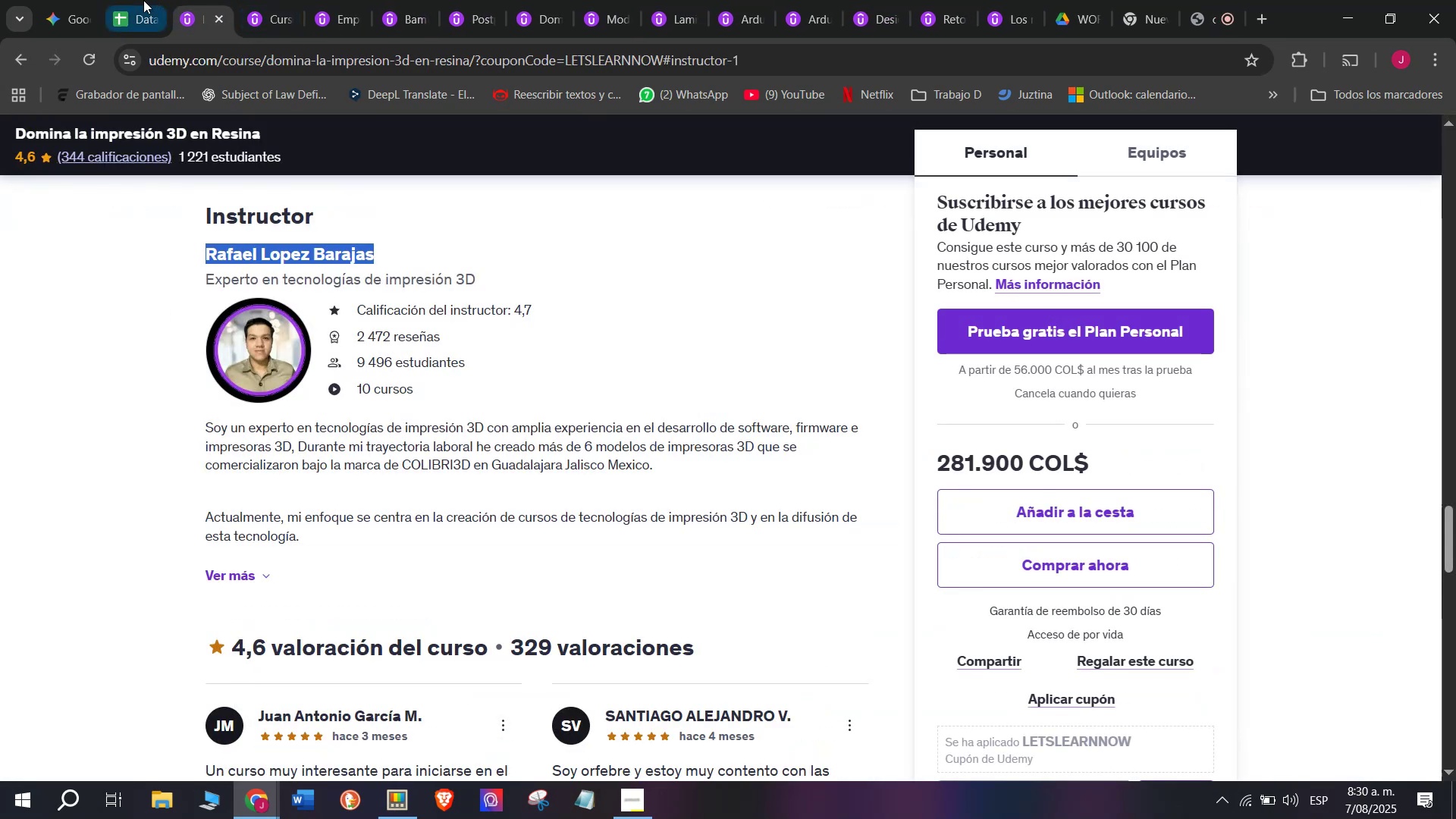 
key(Control+C)
 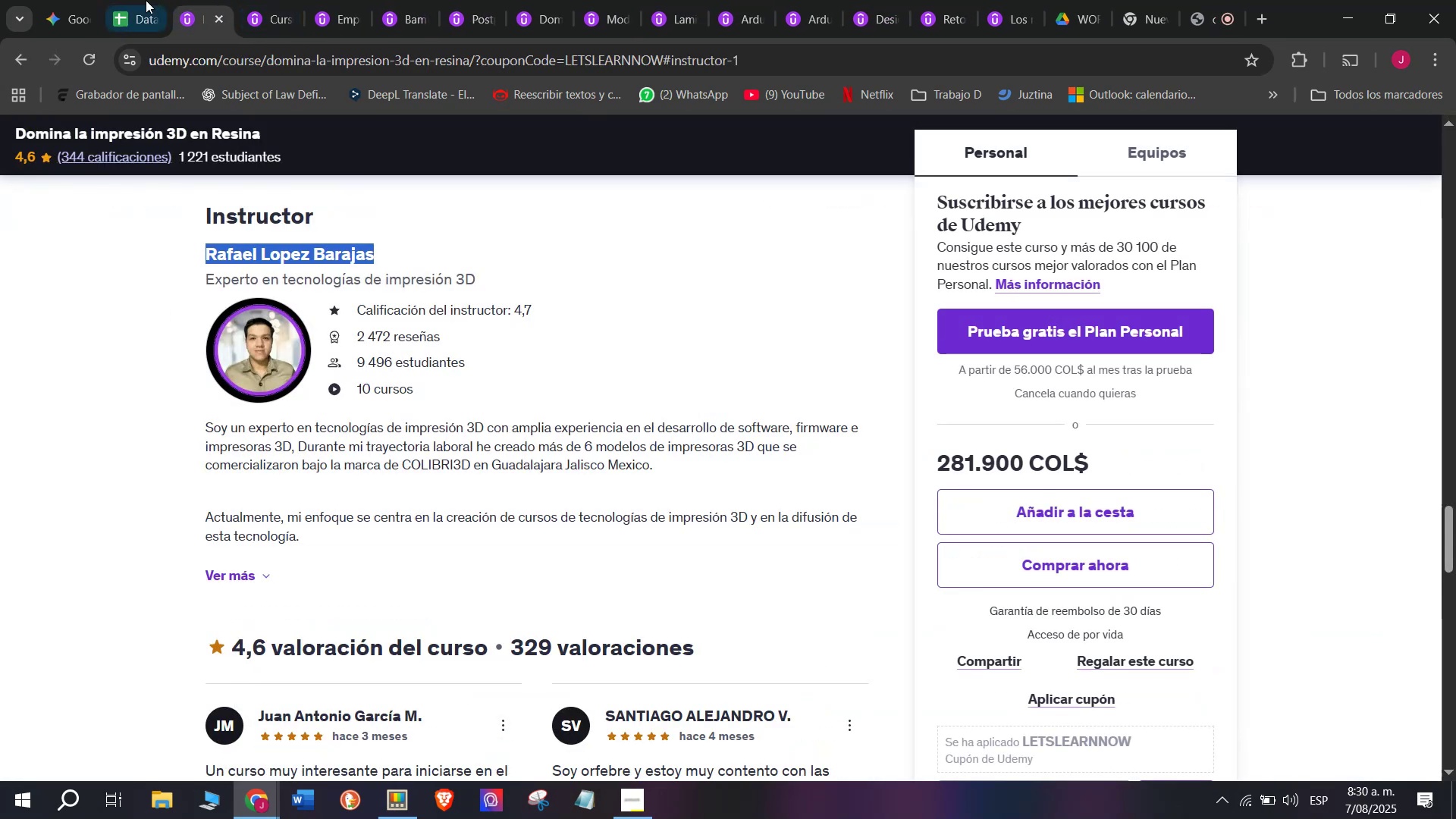 
left_click([143, 0])
 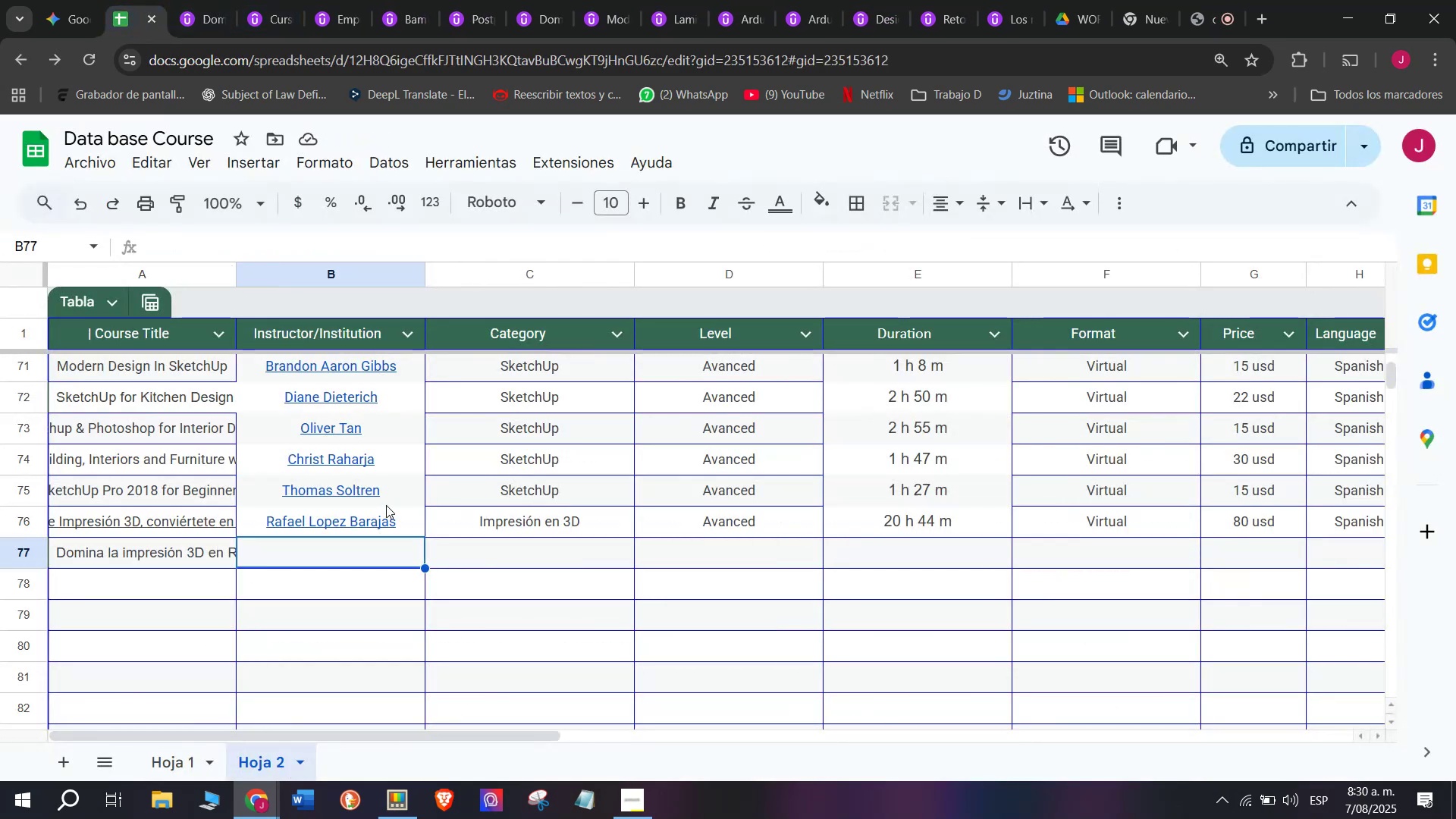 
key(Z)
 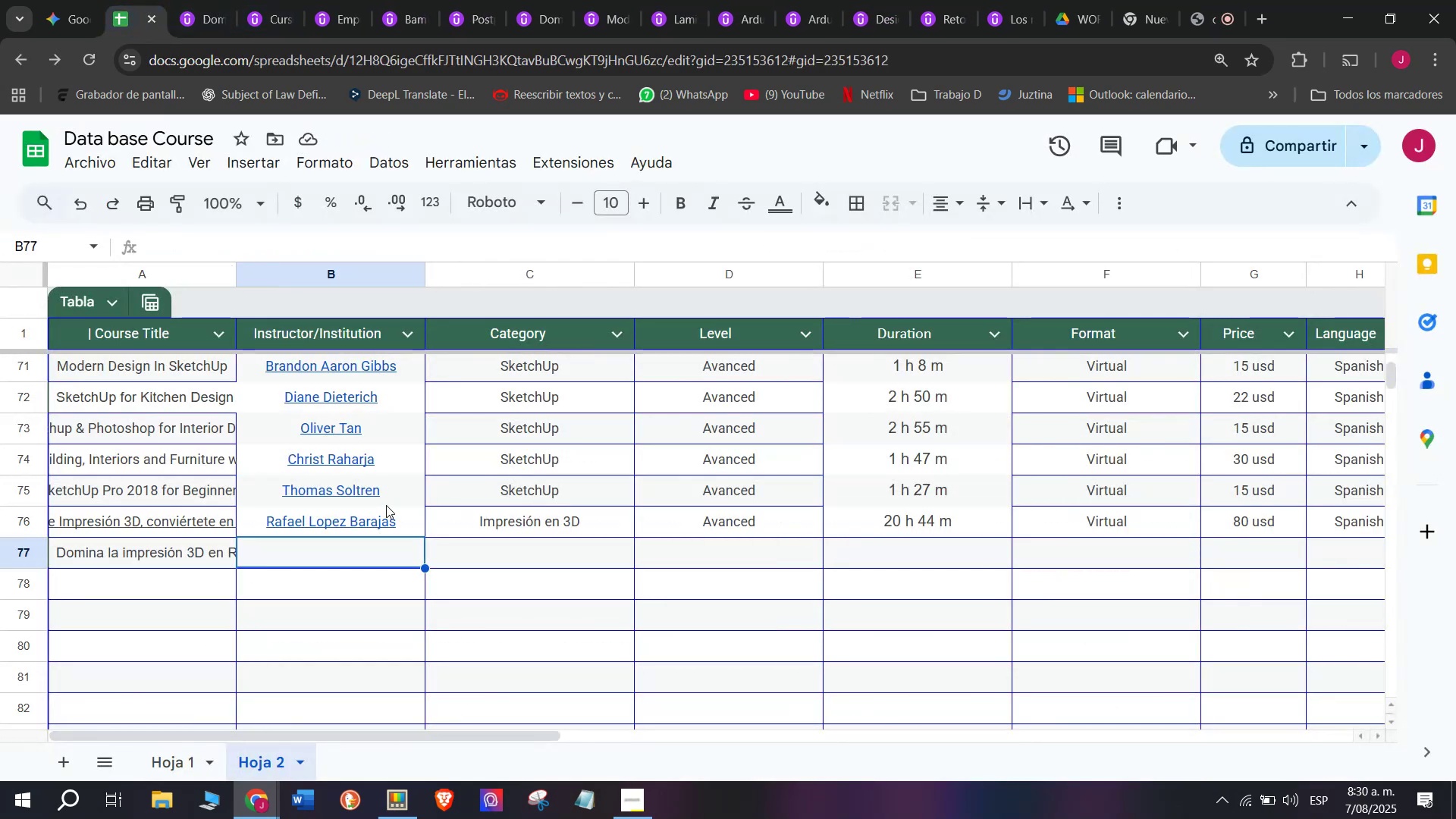 
key(Control+ControlLeft)
 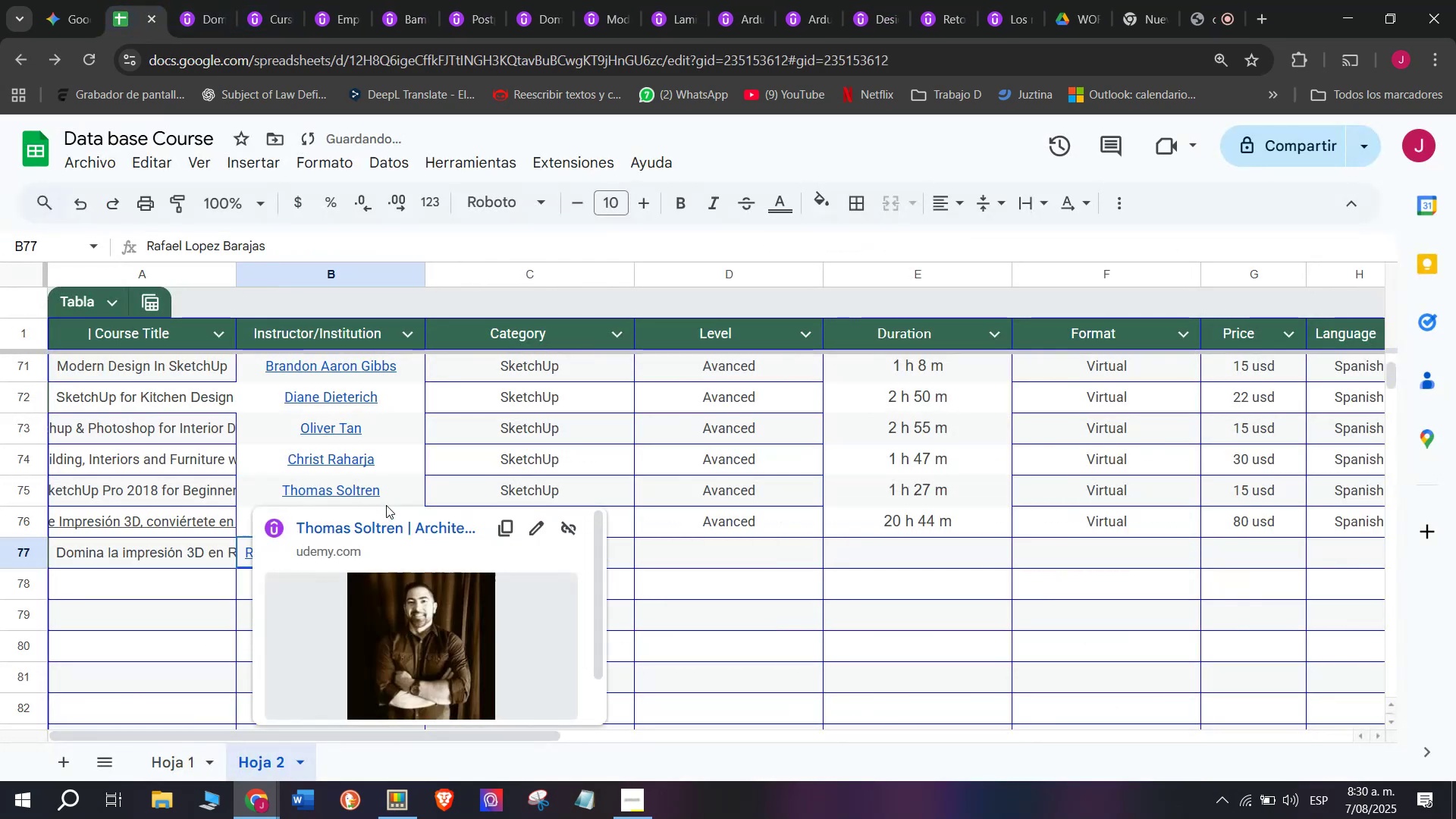 
key(Control+V)
 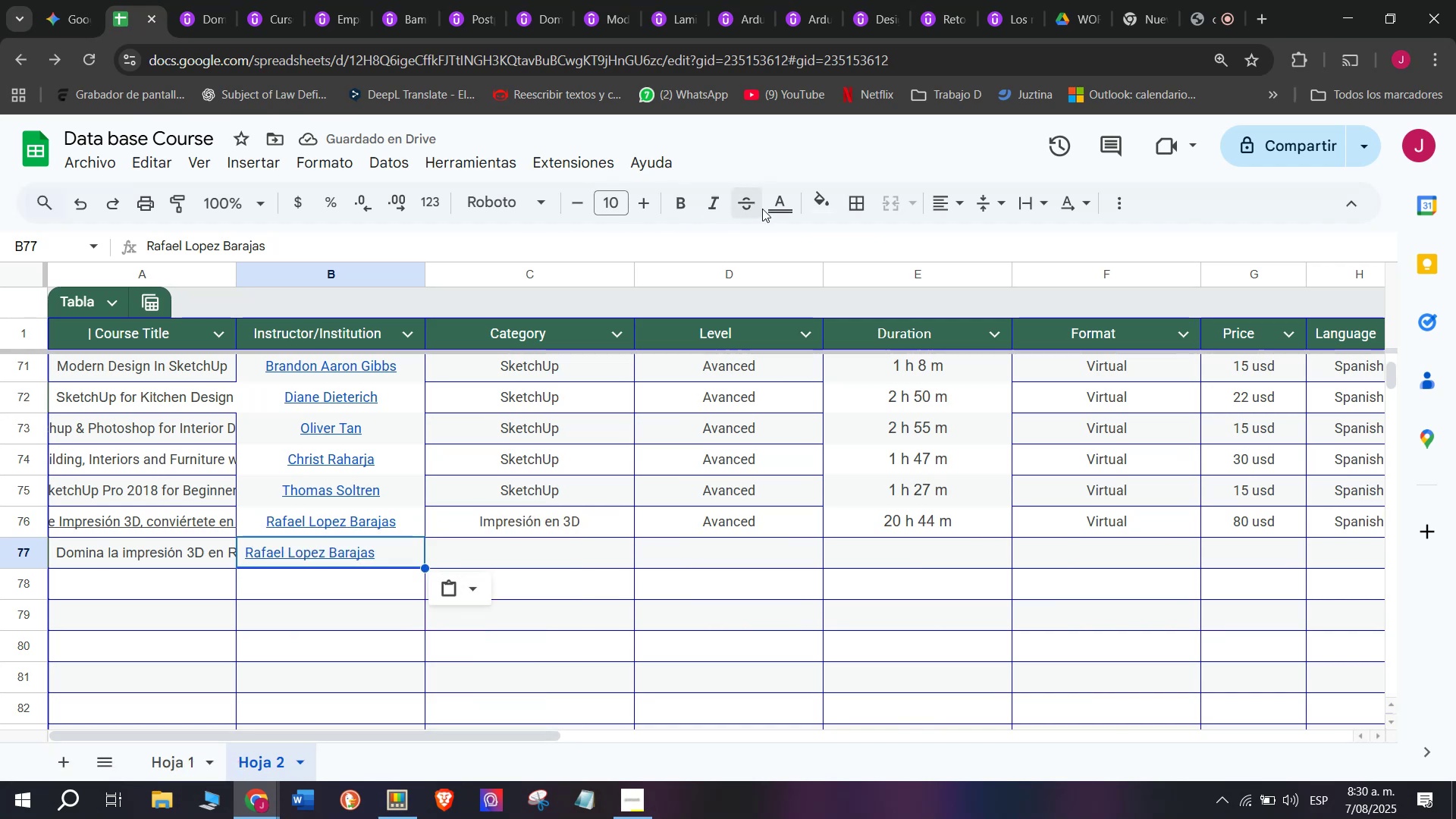 
double_click([981, 236])
 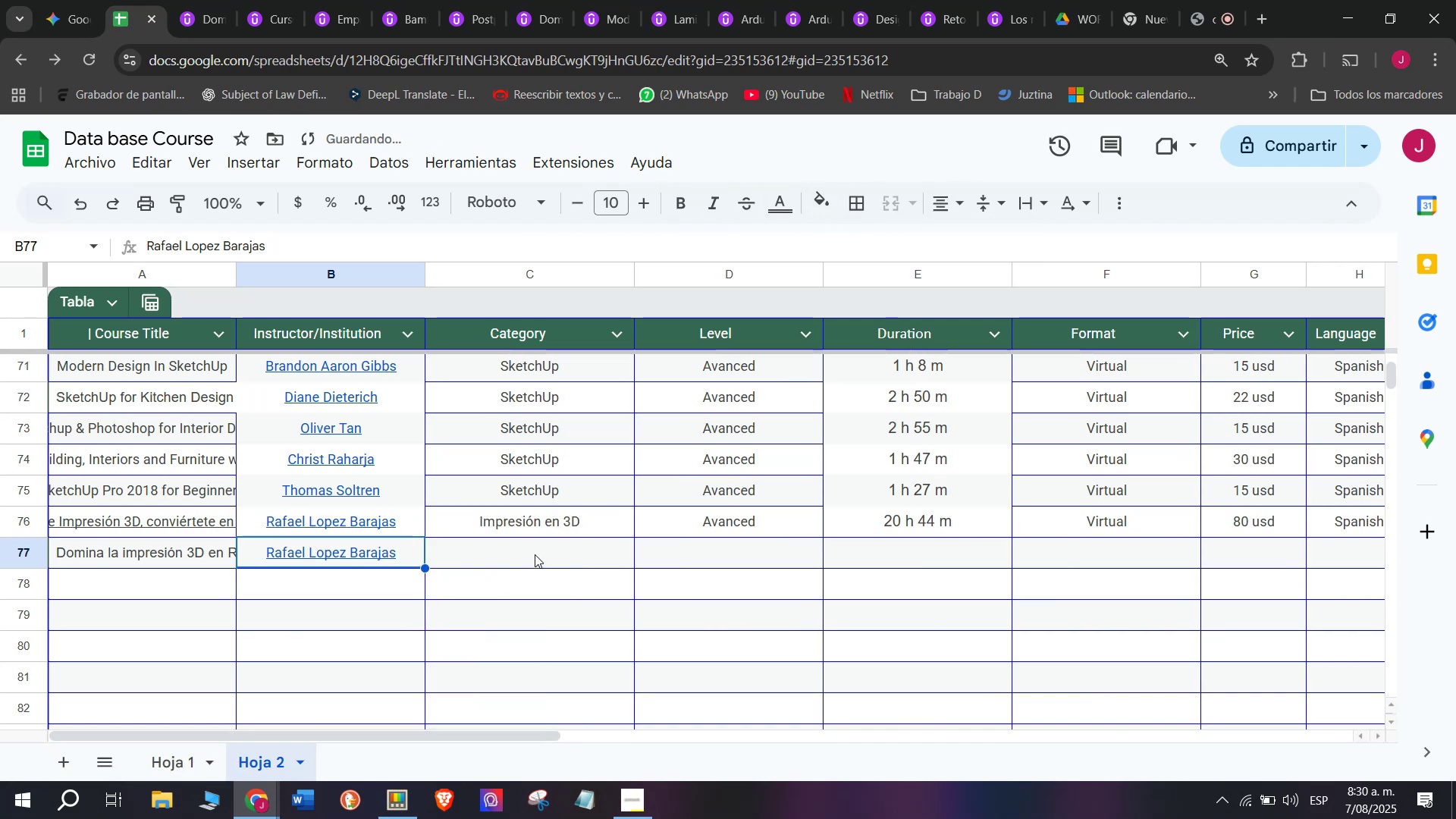 
left_click([540, 540])
 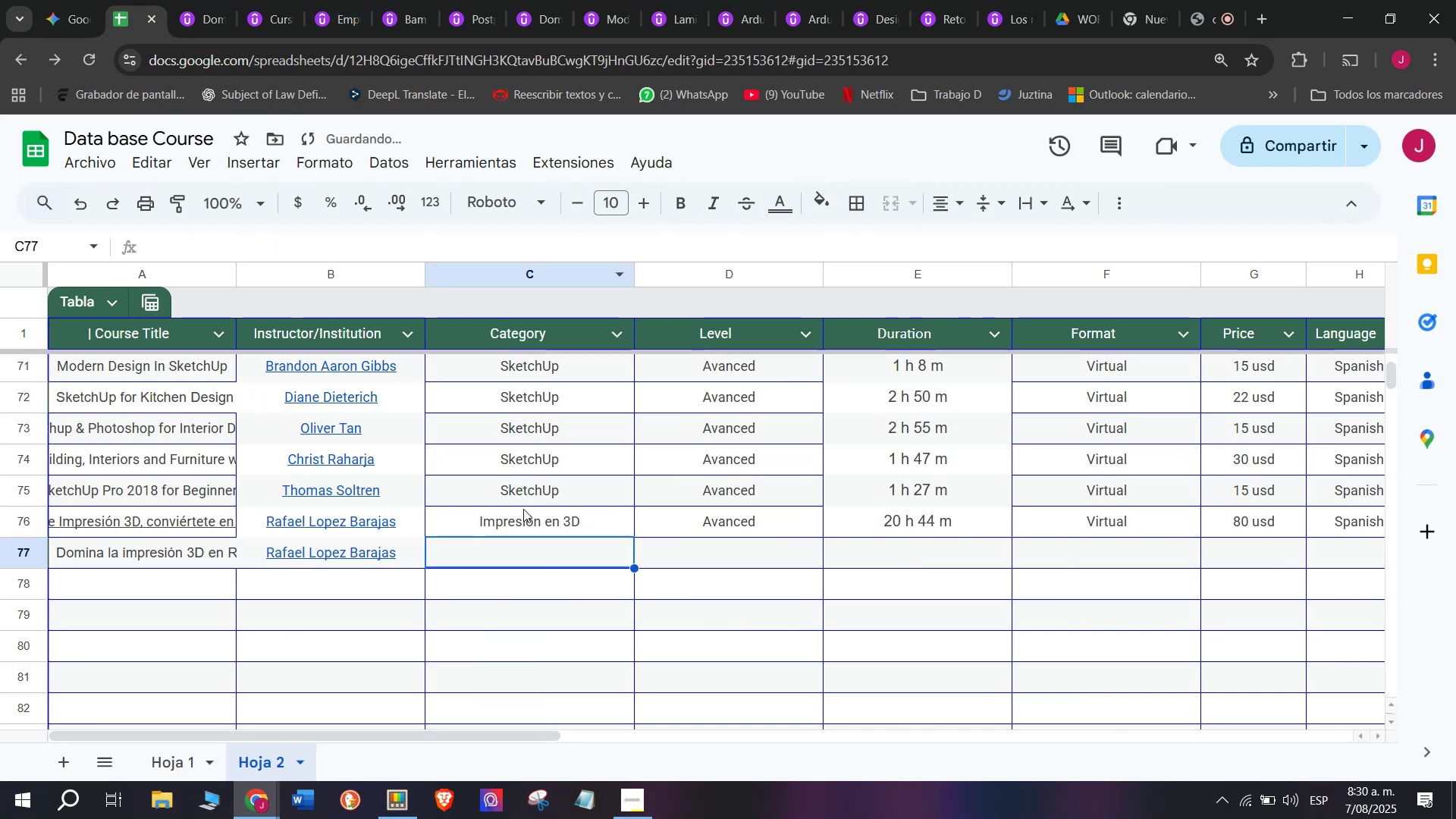 
key(Break)
 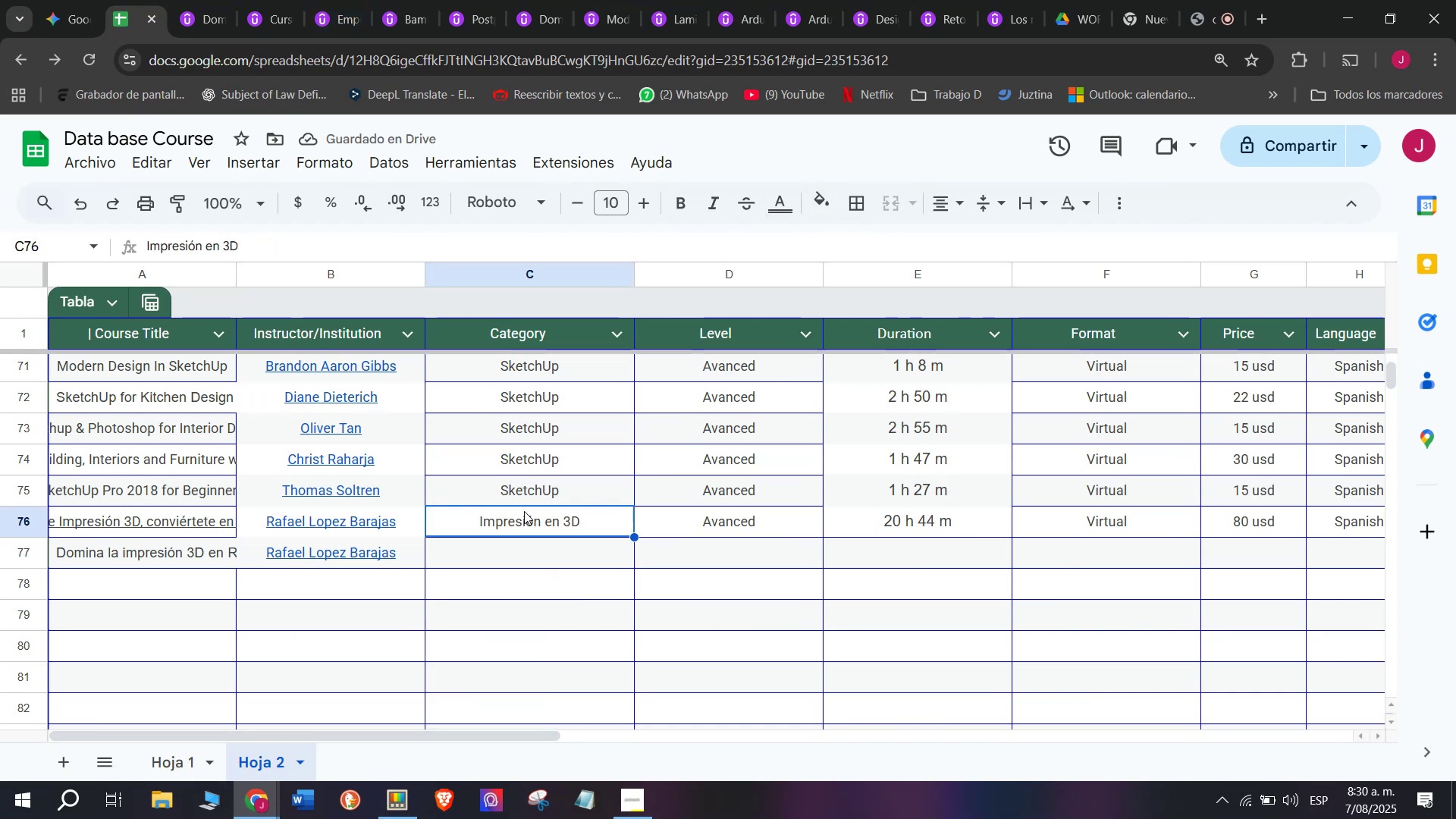 
key(Control+ControlLeft)
 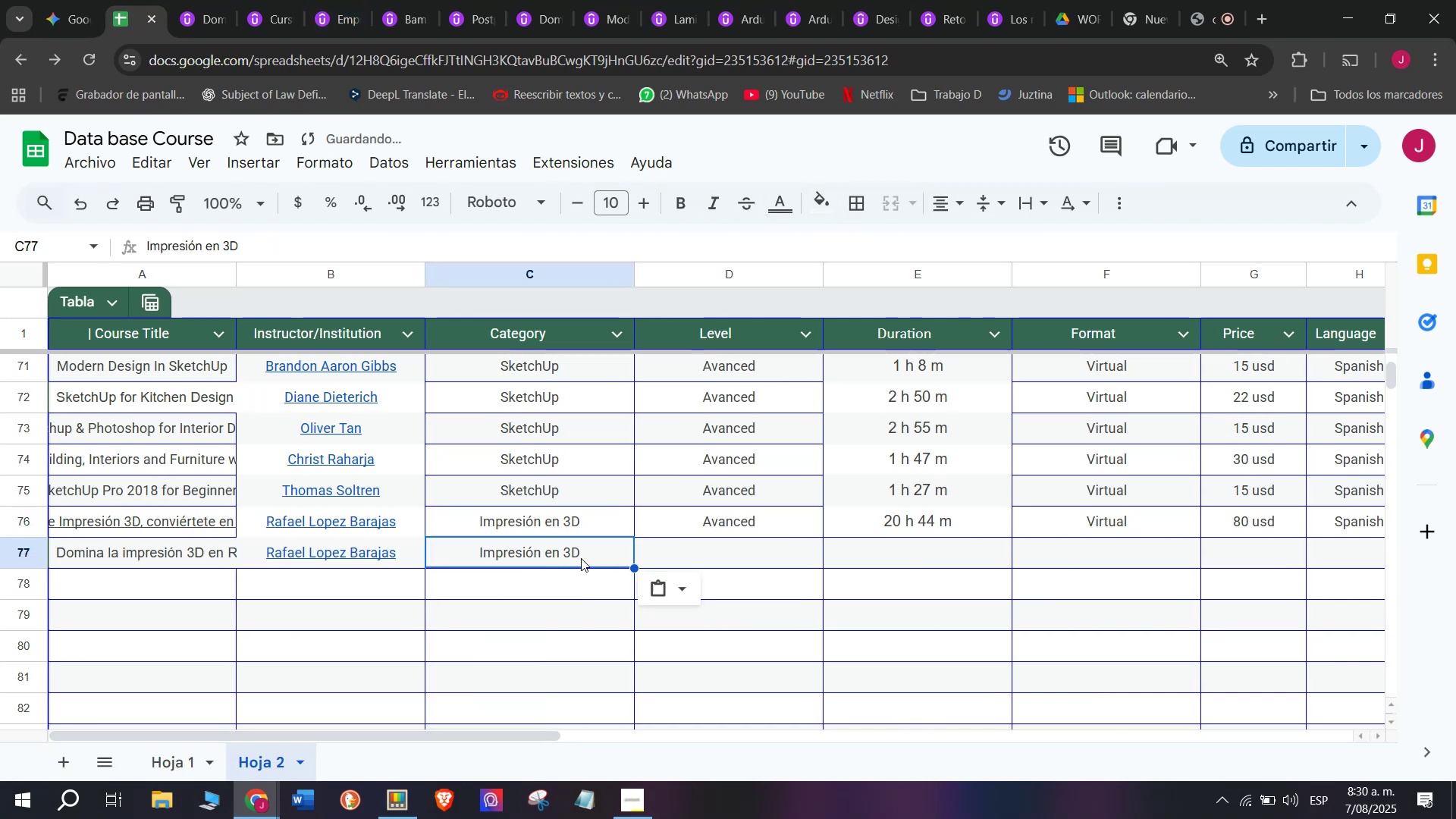 
key(Control+C)
 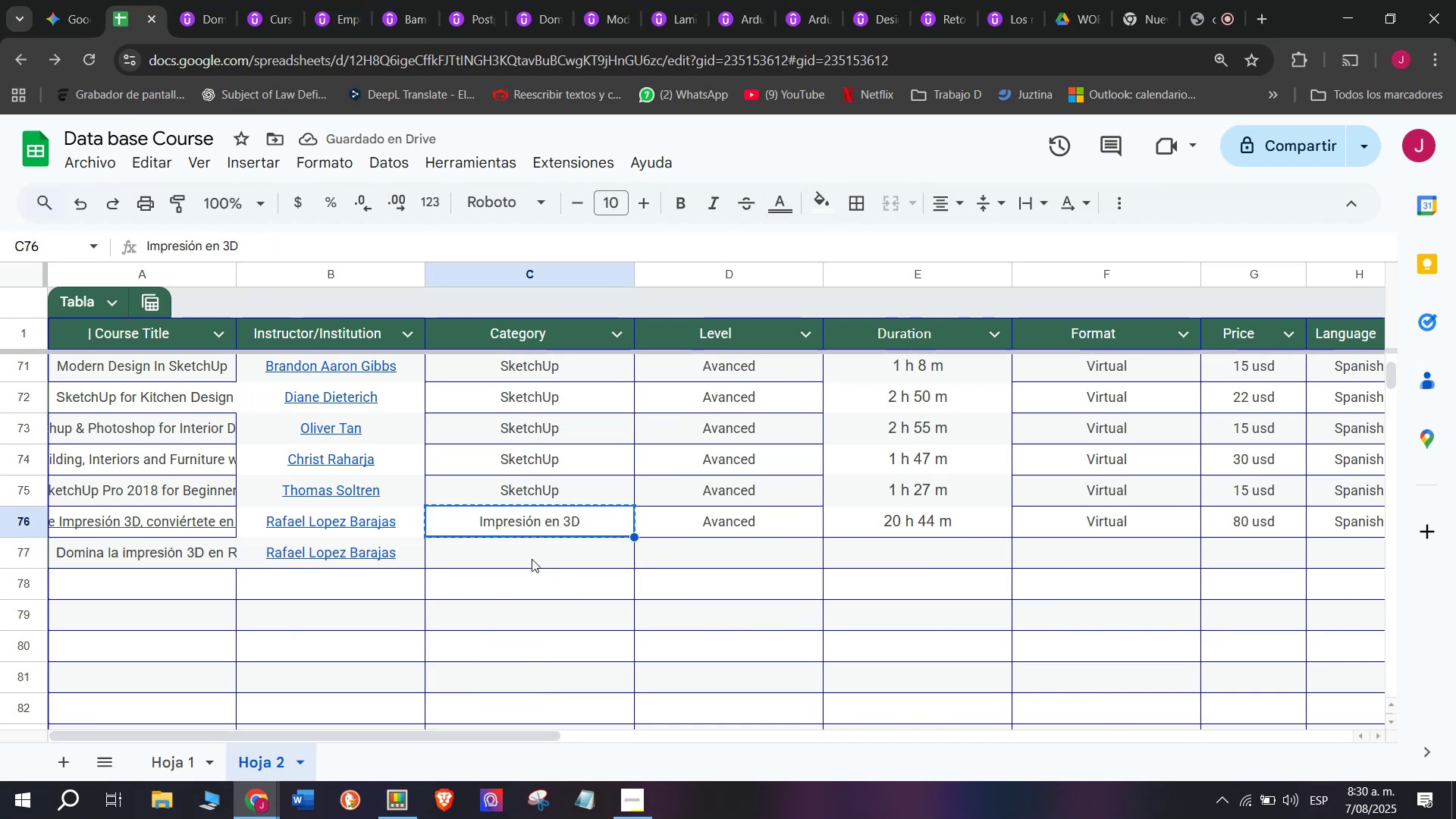 
double_click([532, 559])
 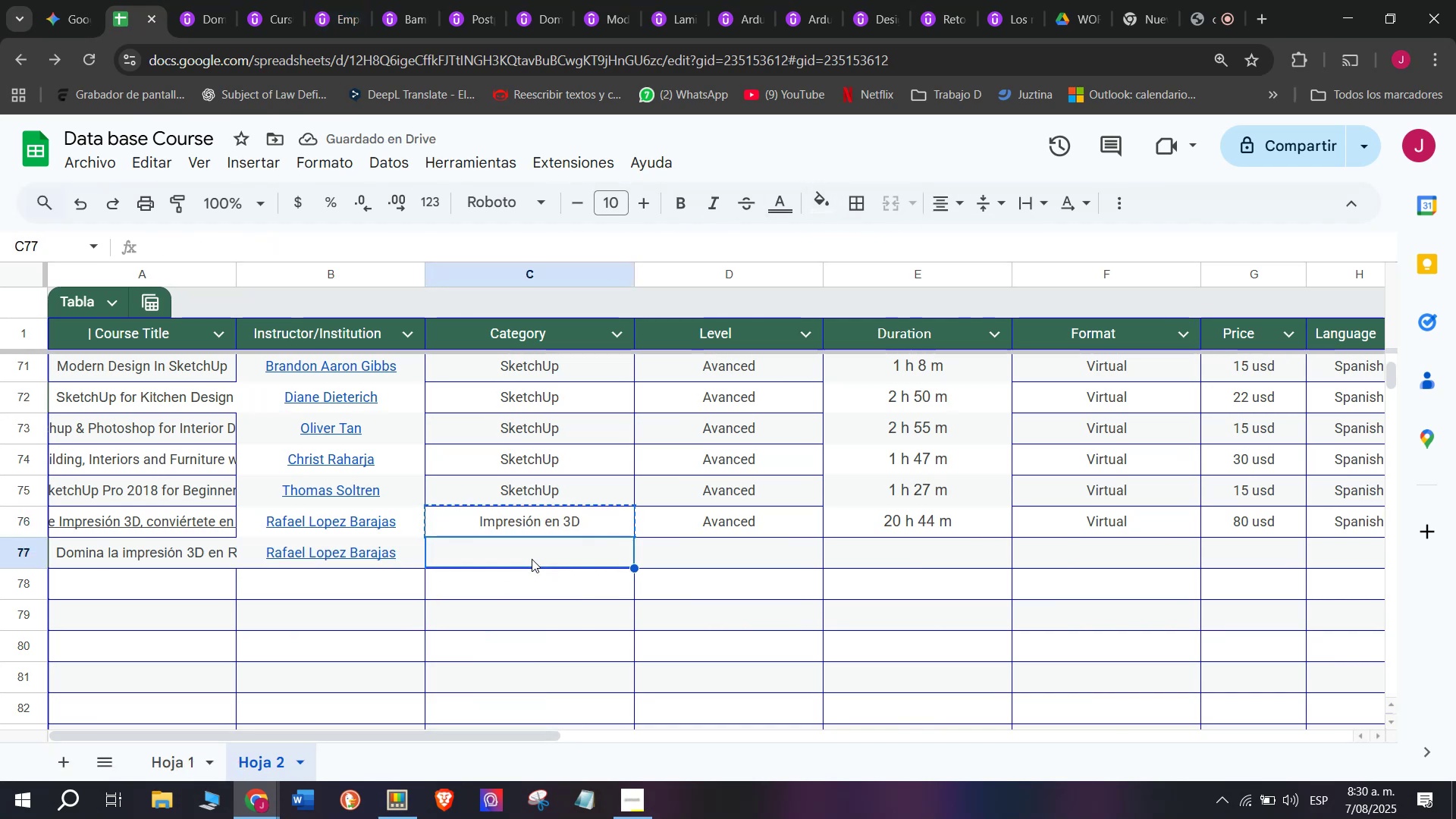 
key(Z)
 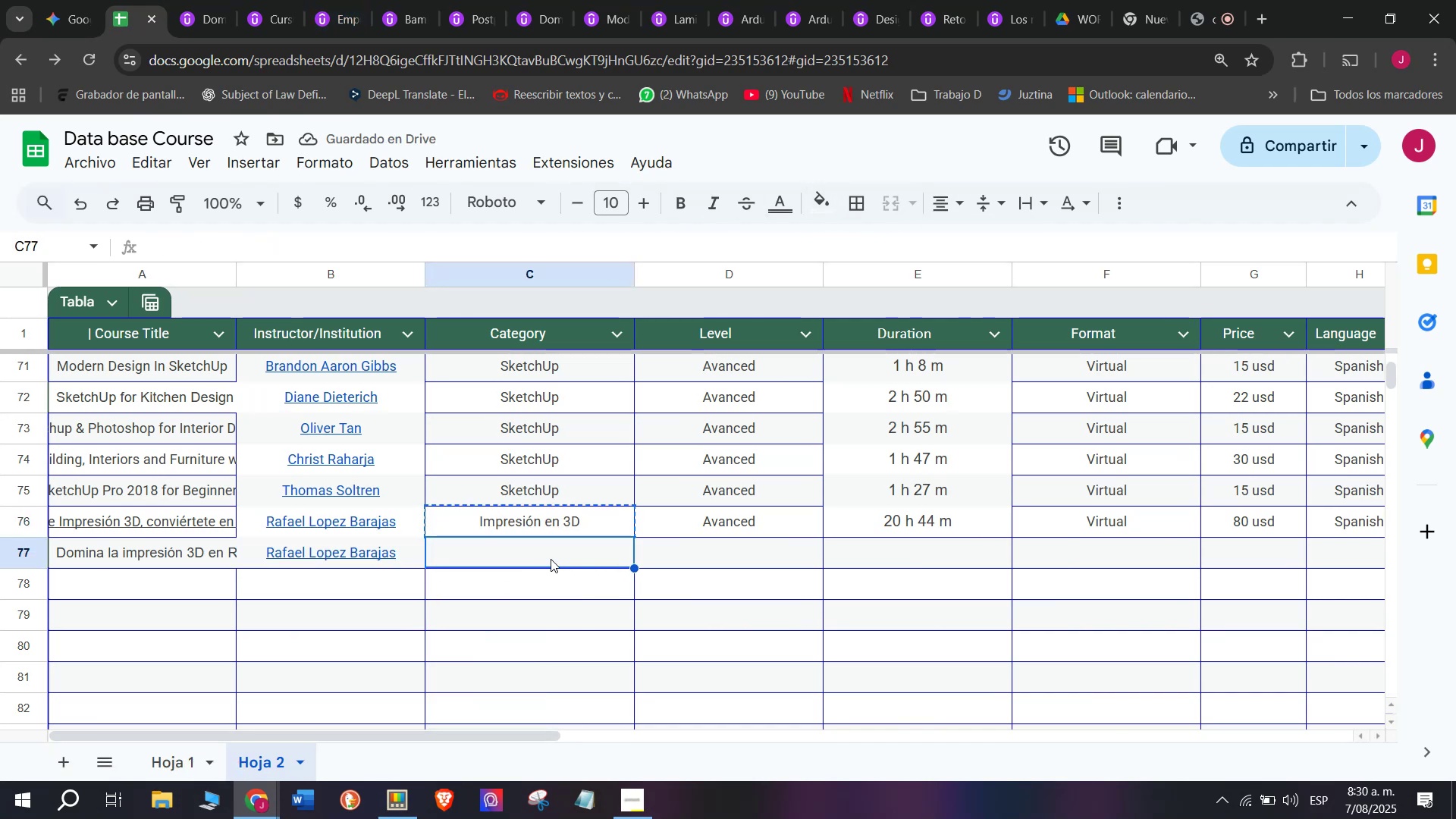 
key(Control+ControlLeft)
 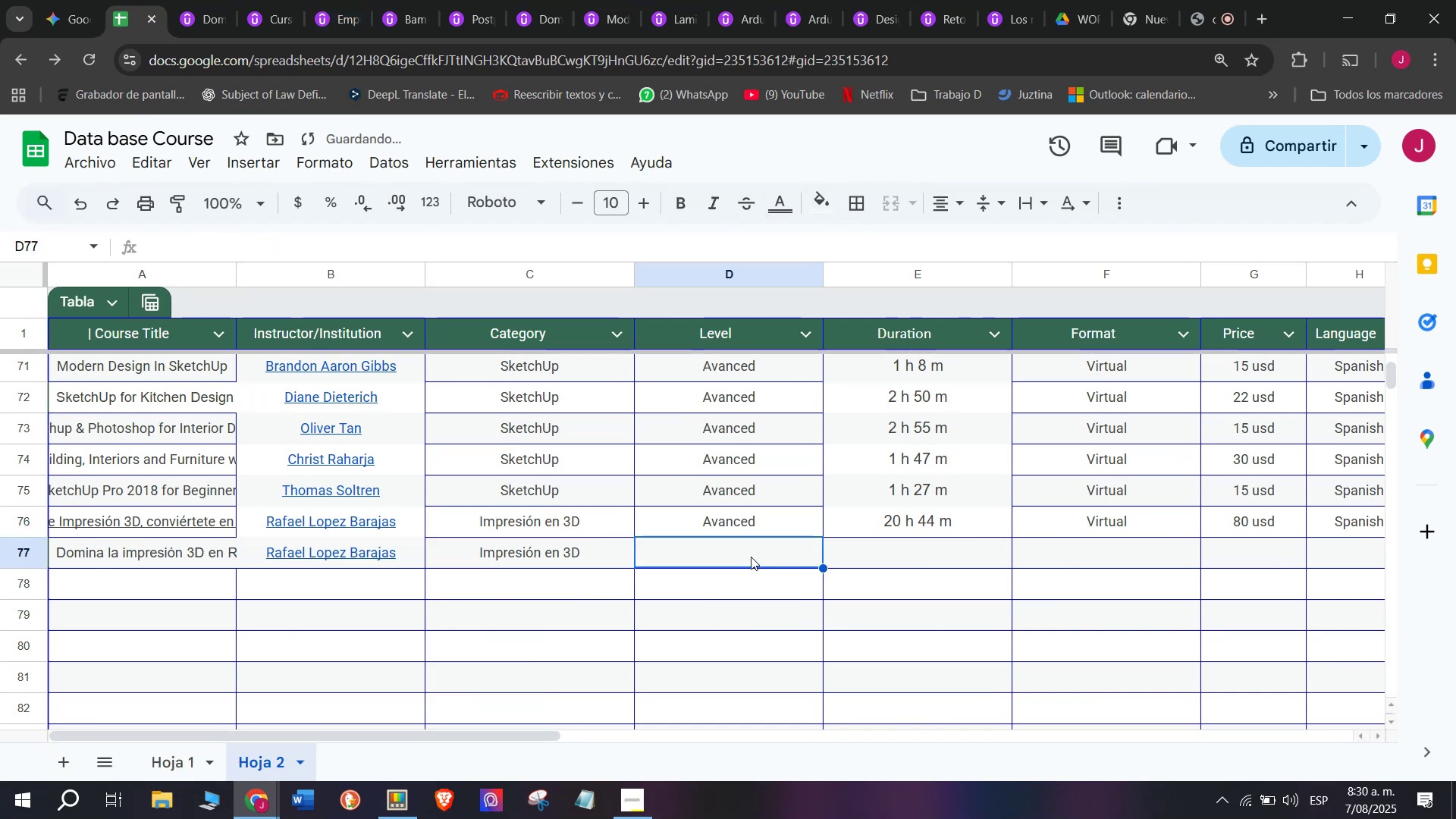 
key(Control+V)
 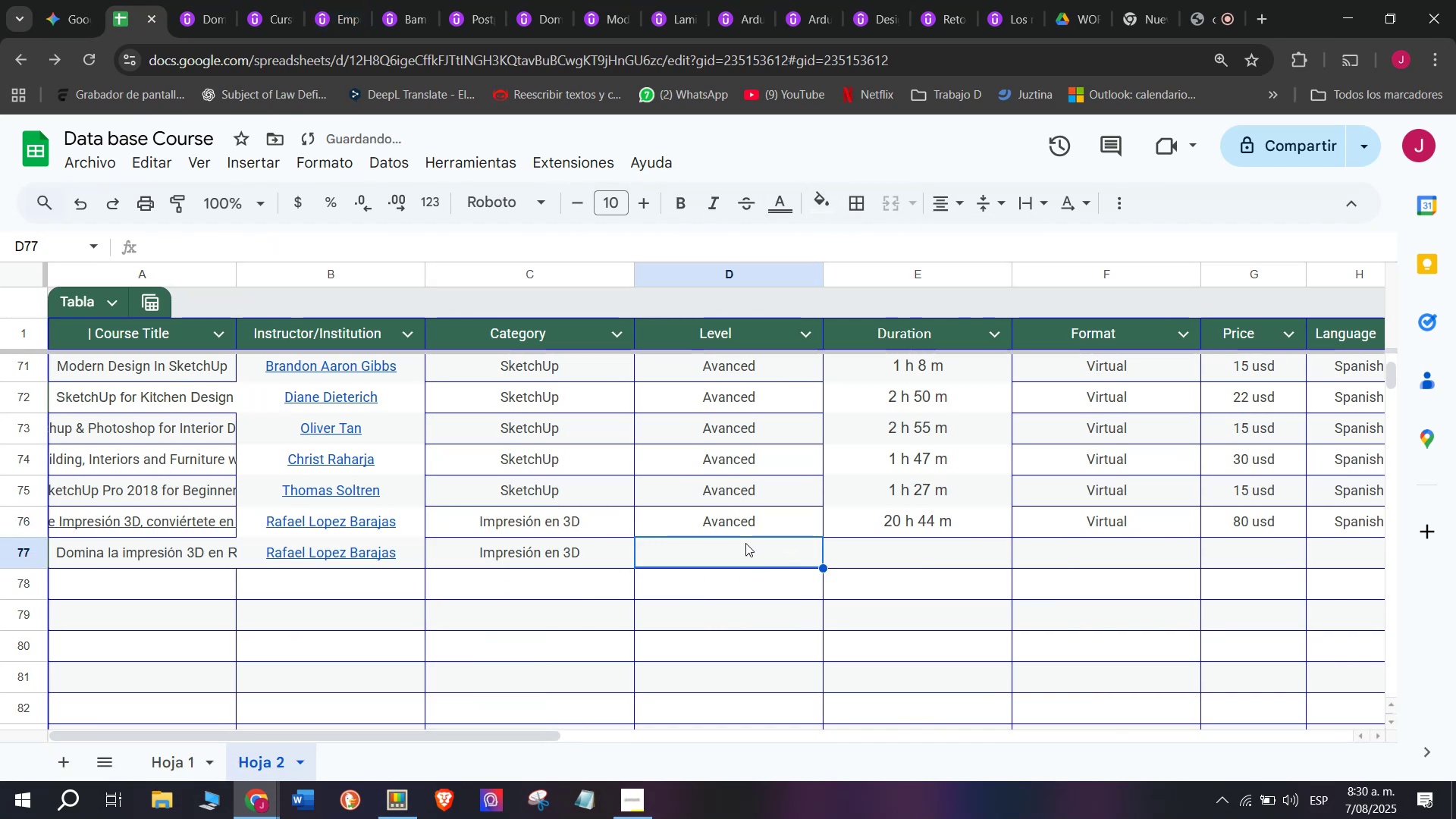 
double_click([744, 535])
 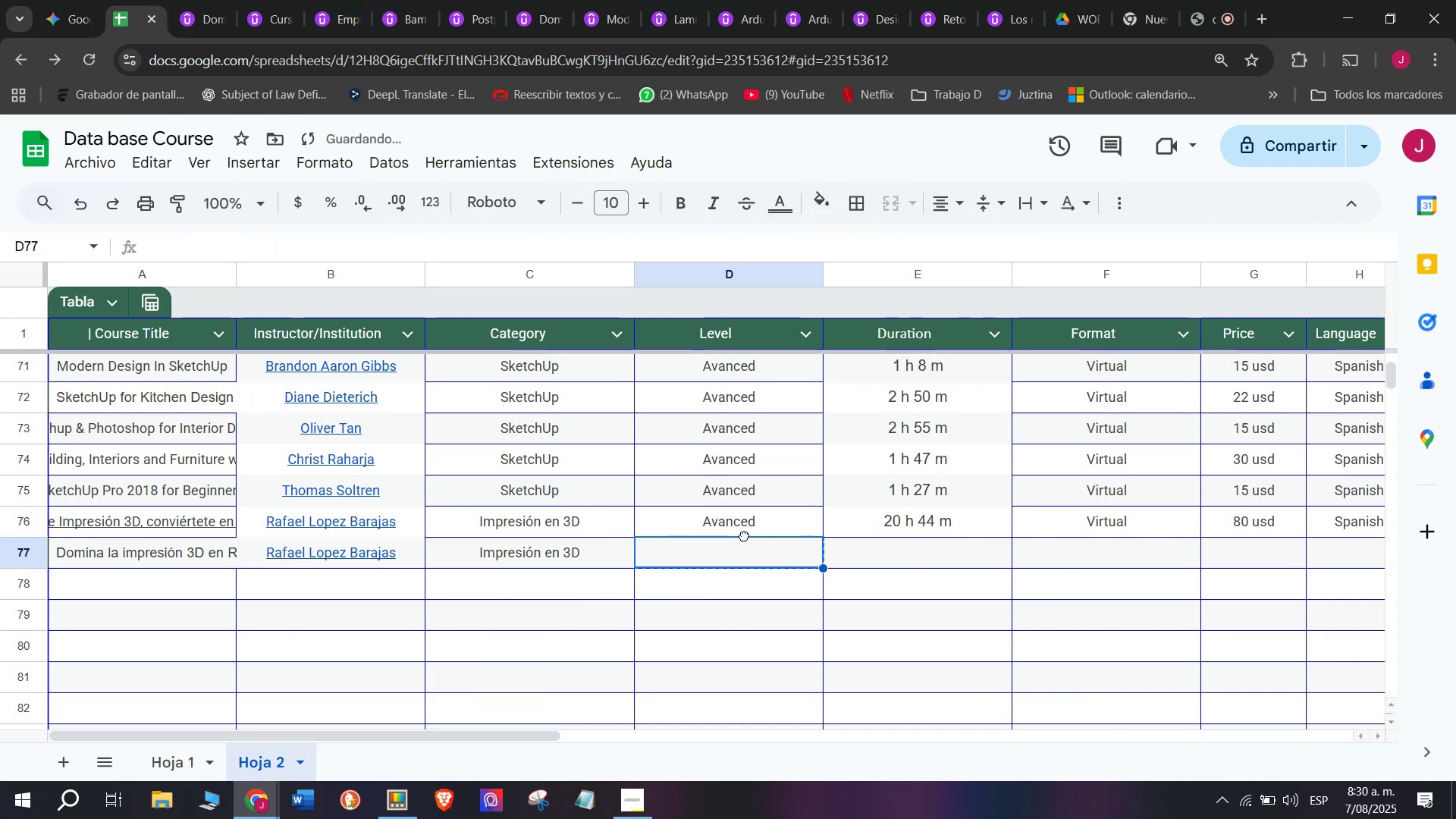 
key(Control+ControlLeft)
 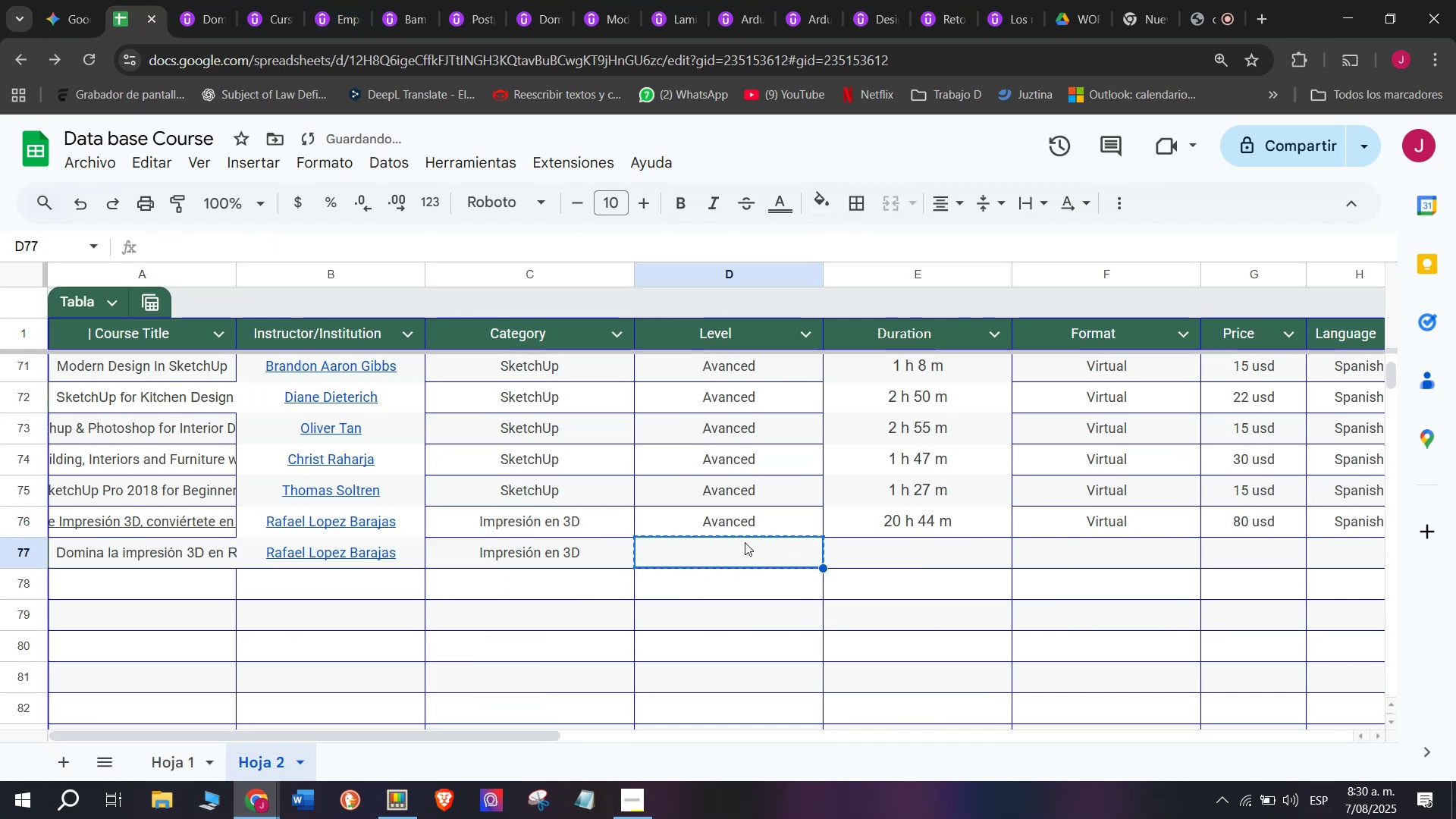 
key(Break)
 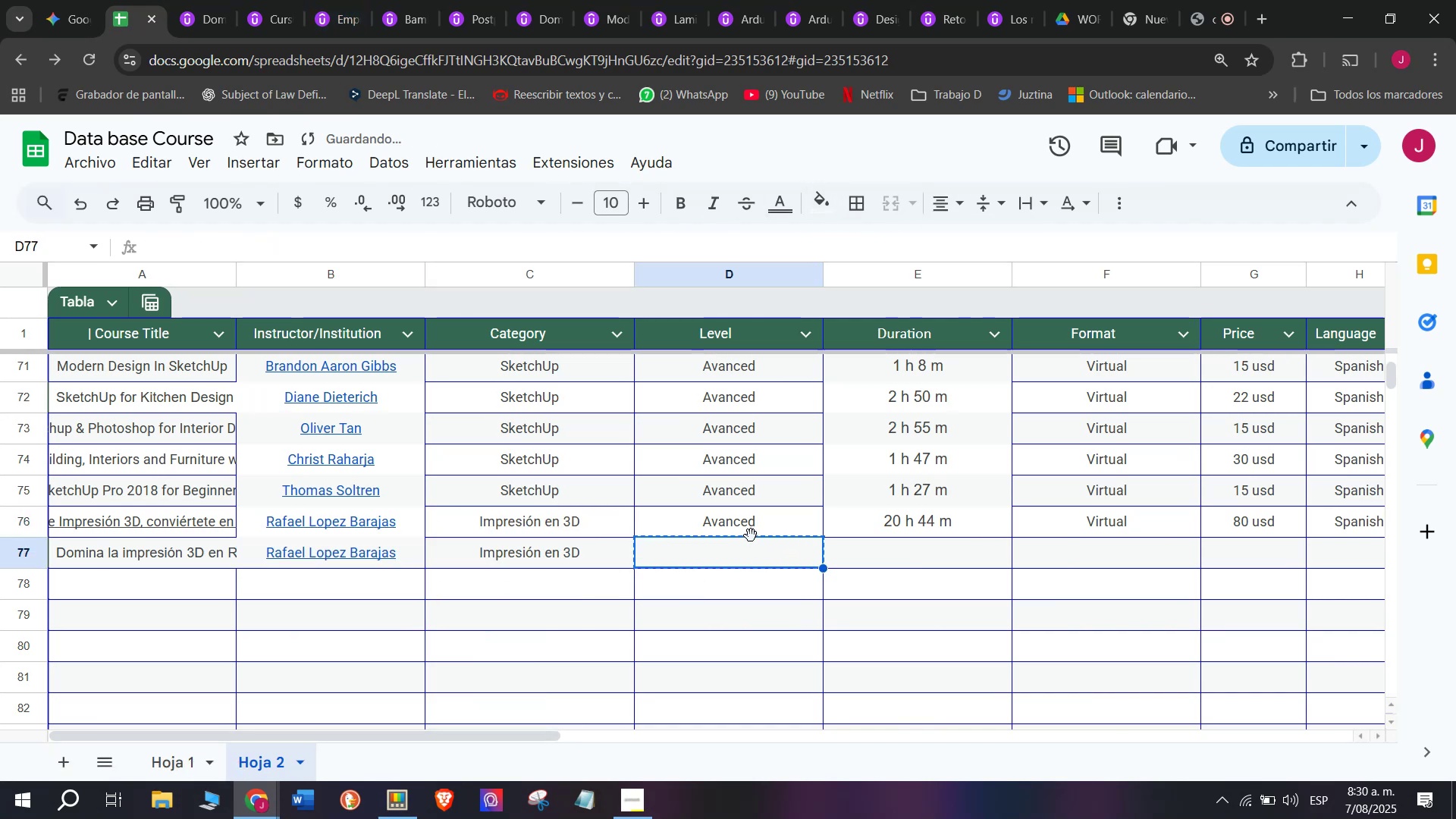 
key(Control+C)
 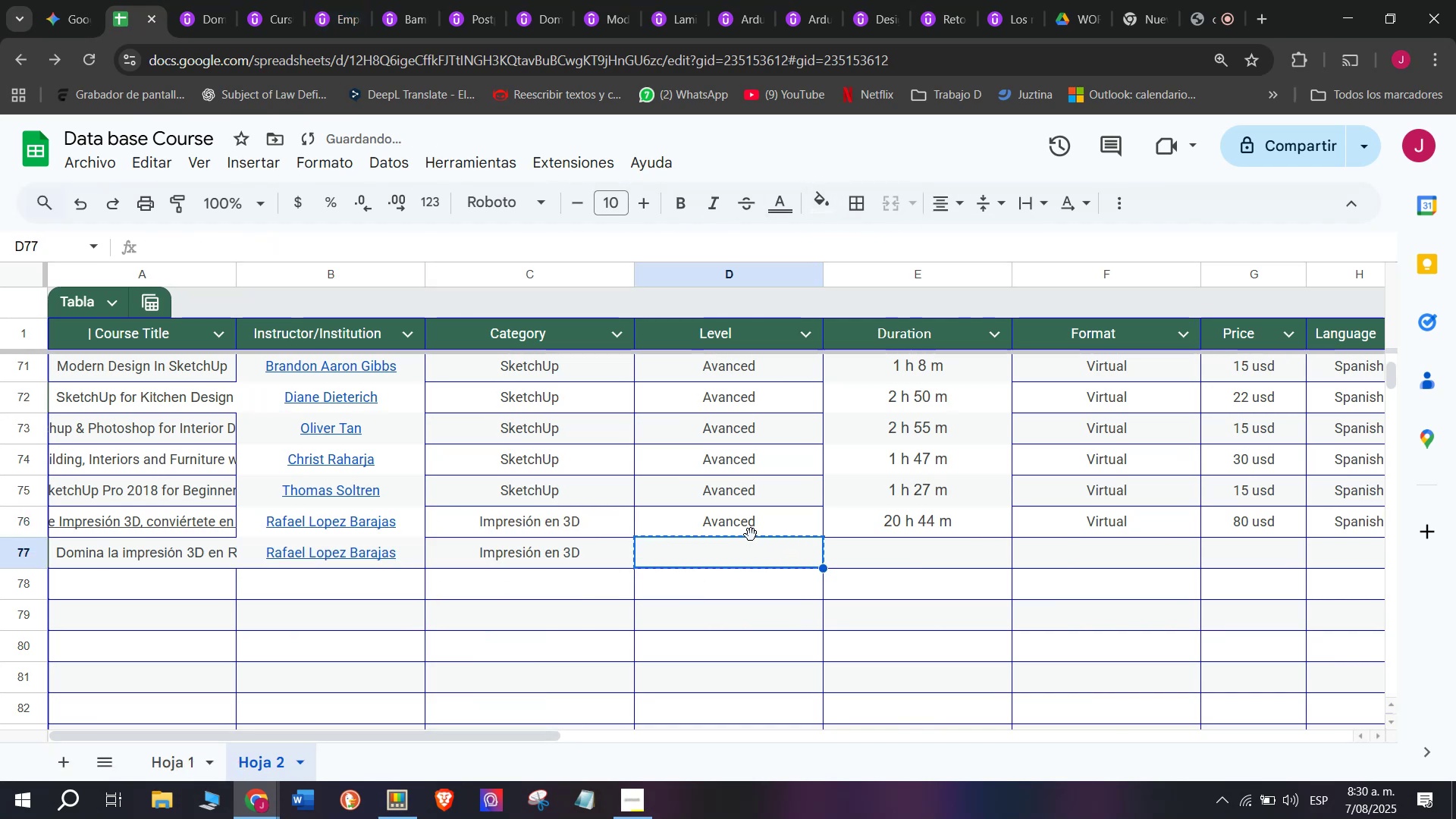 
left_click([751, 532])
 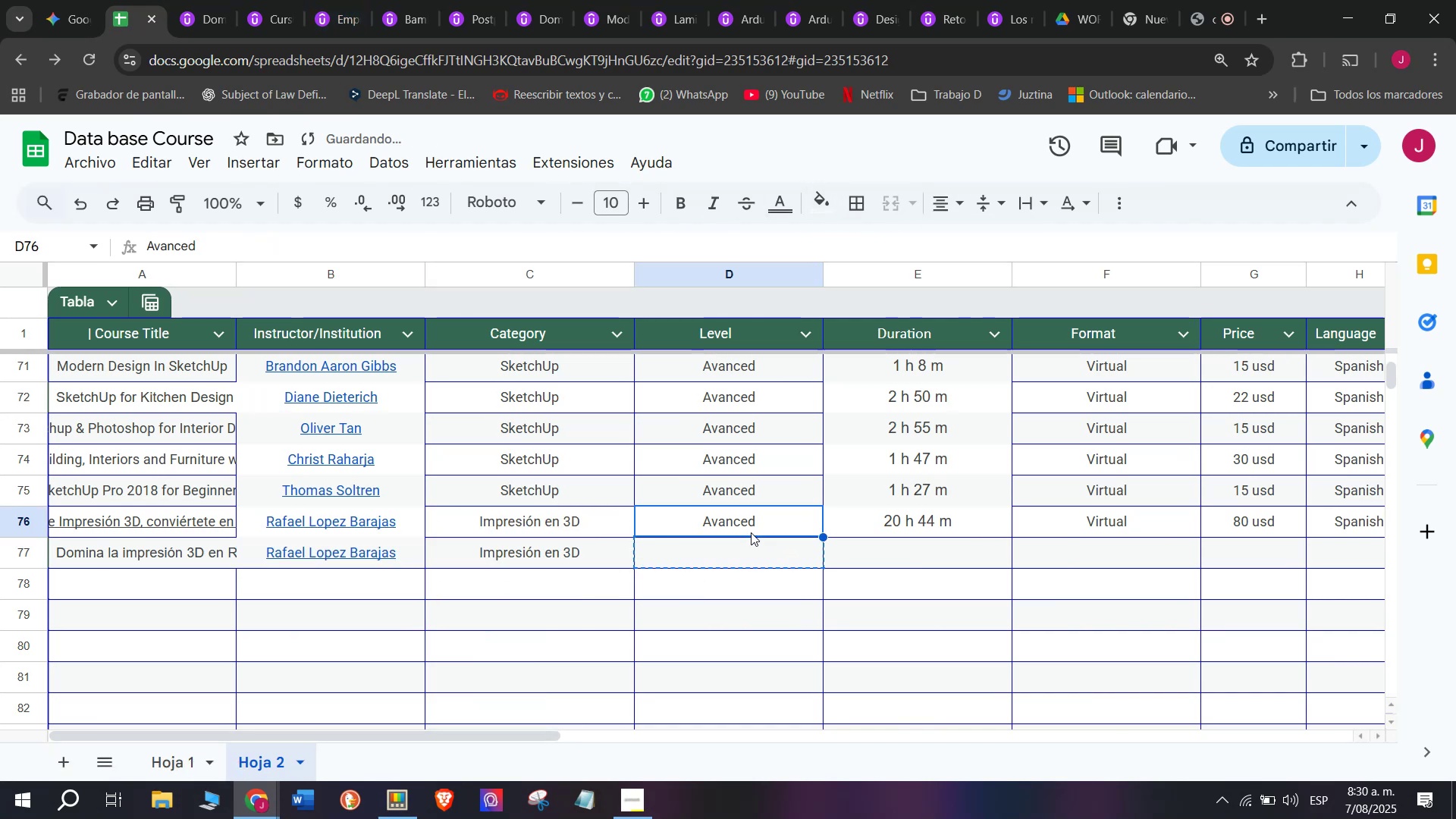 
key(Break)
 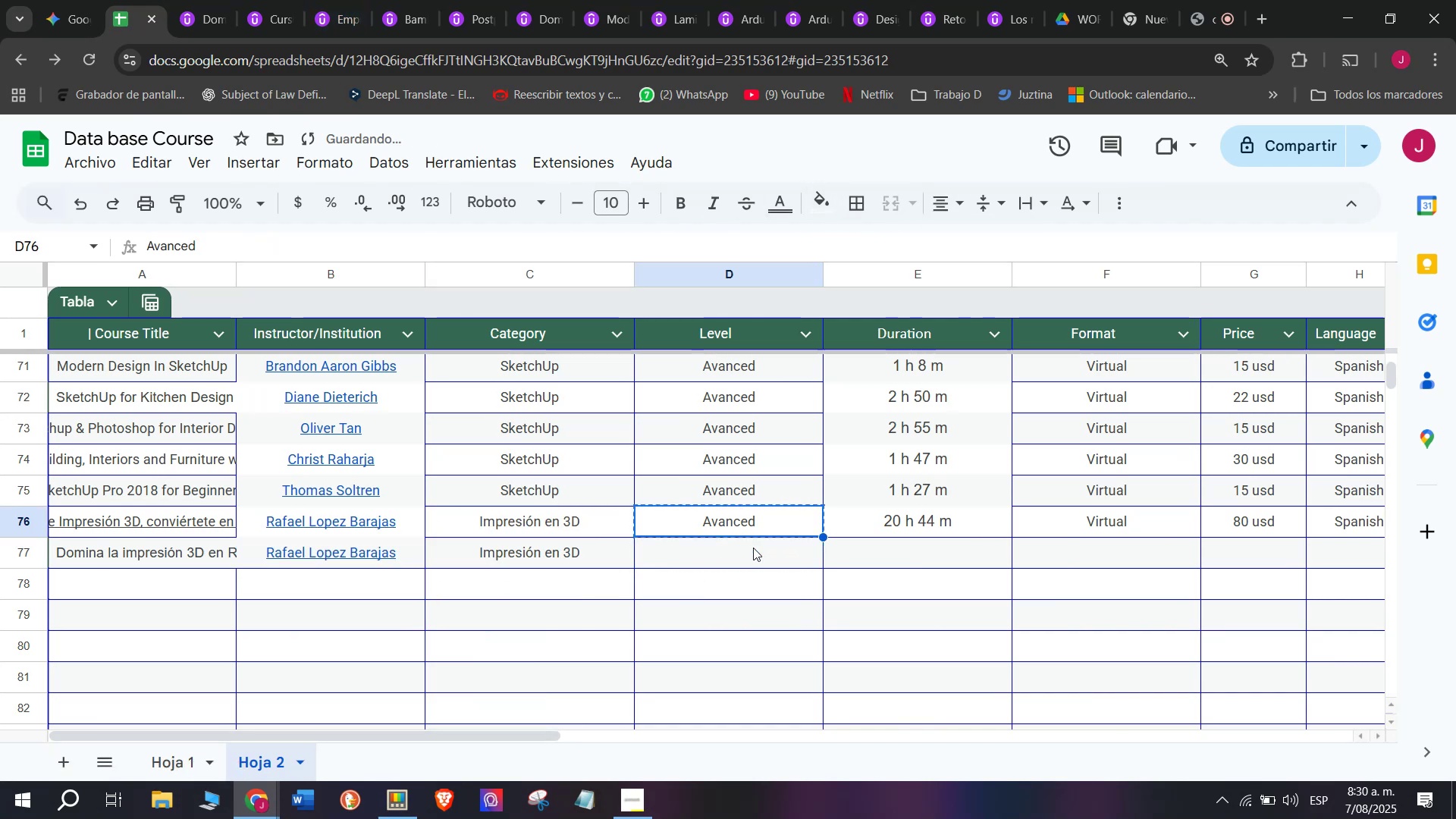 
key(Control+ControlLeft)
 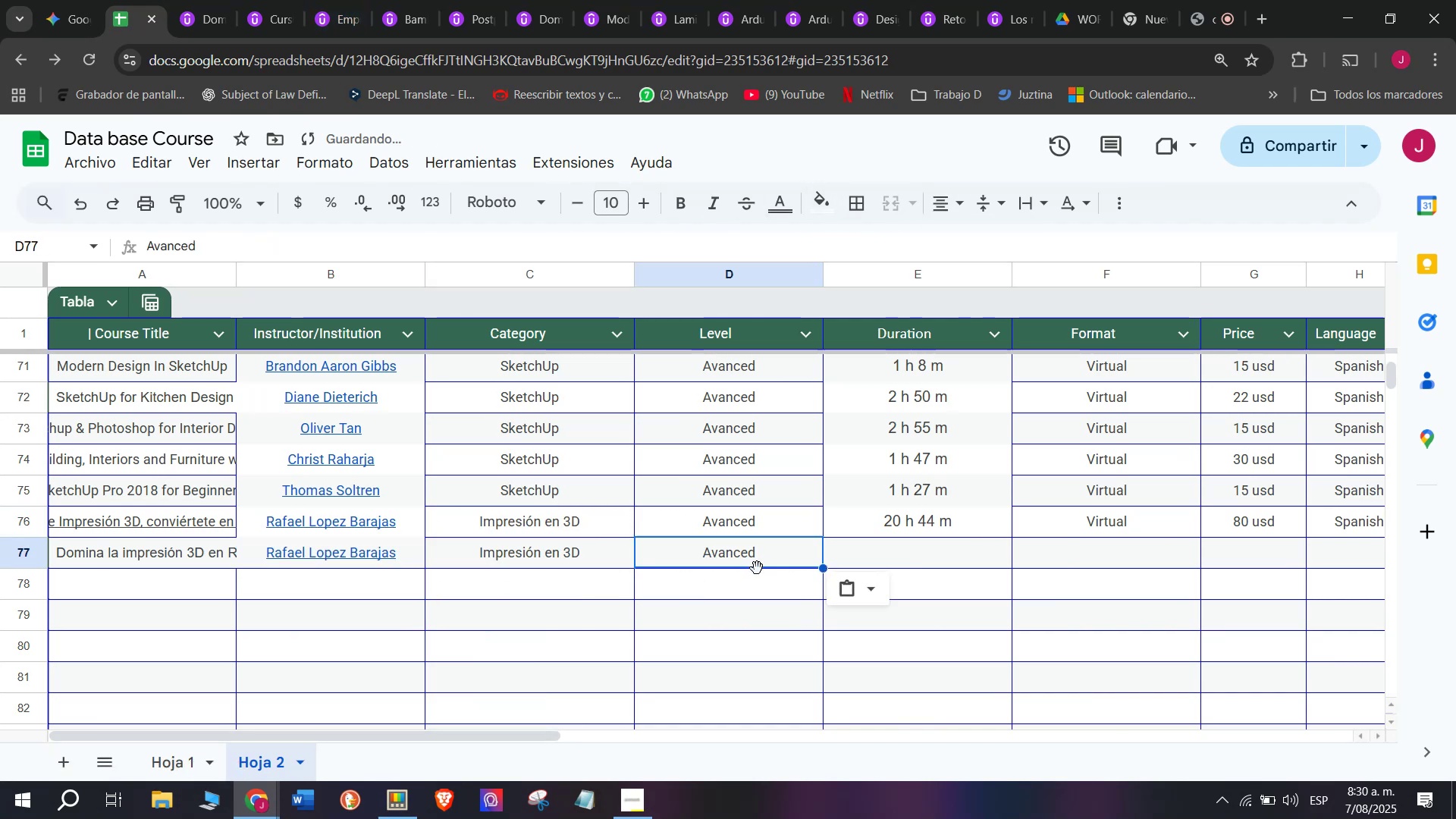 
key(Control+C)
 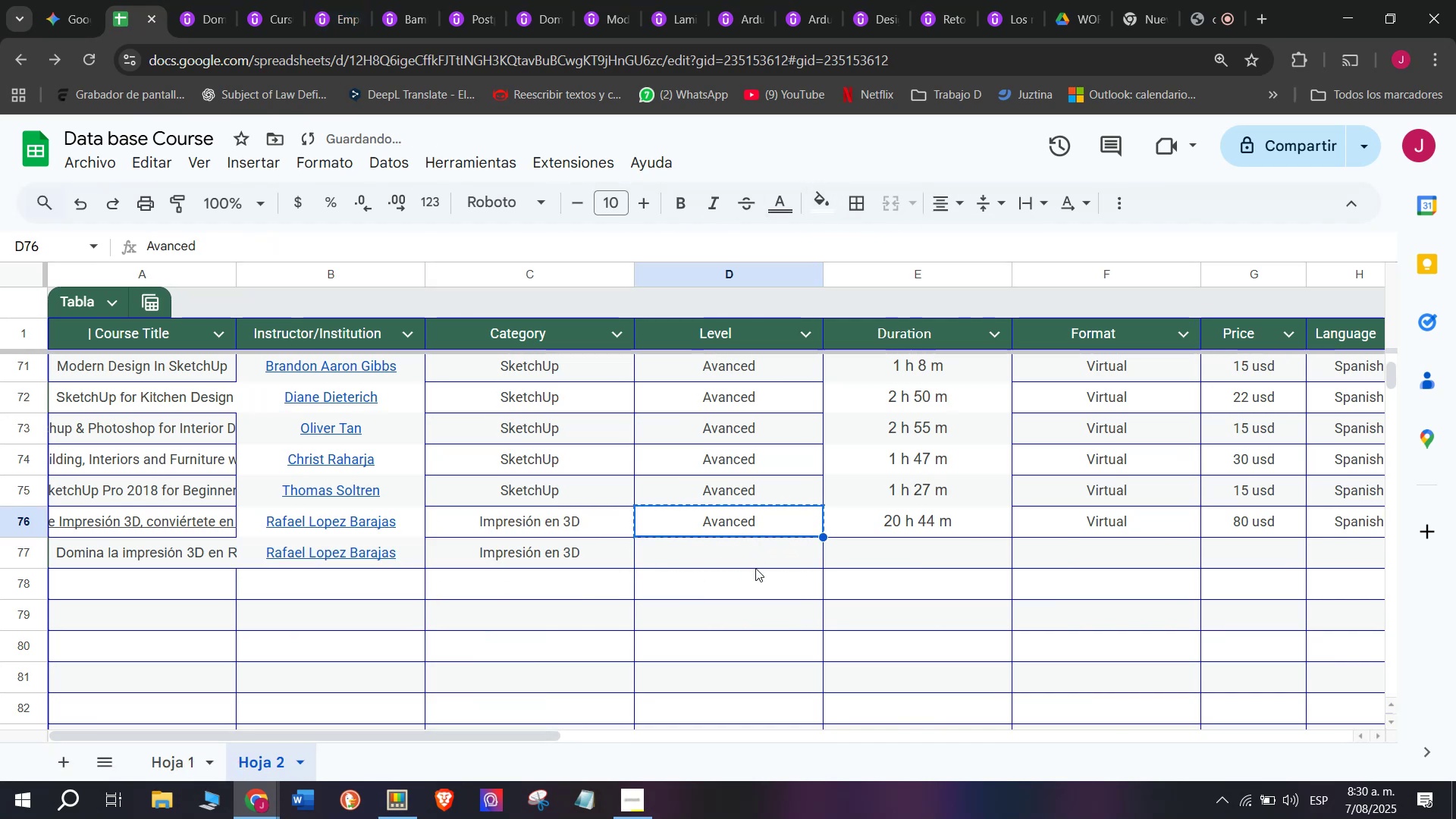 
double_click([757, 568])
 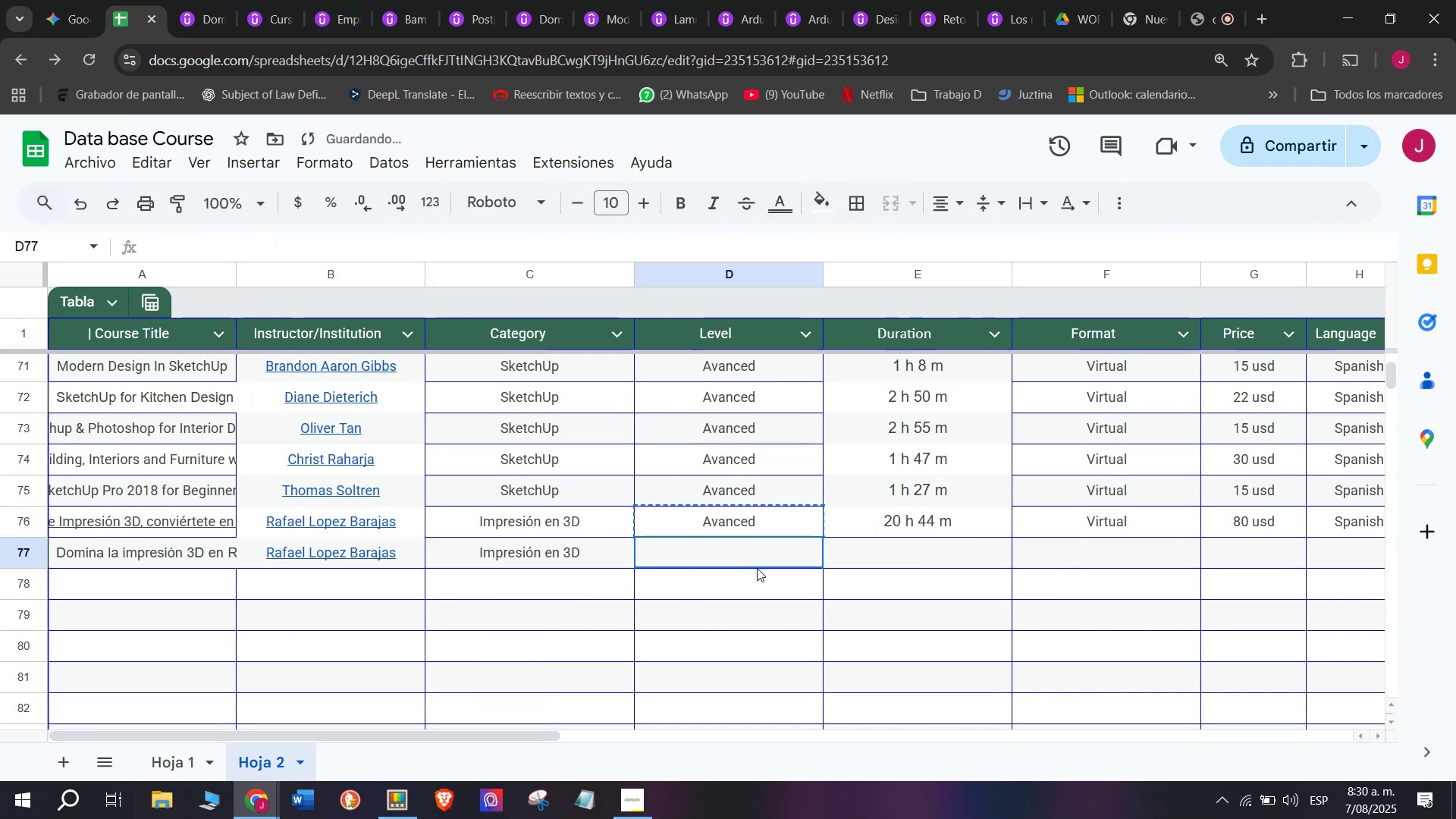 
key(Control+ControlLeft)
 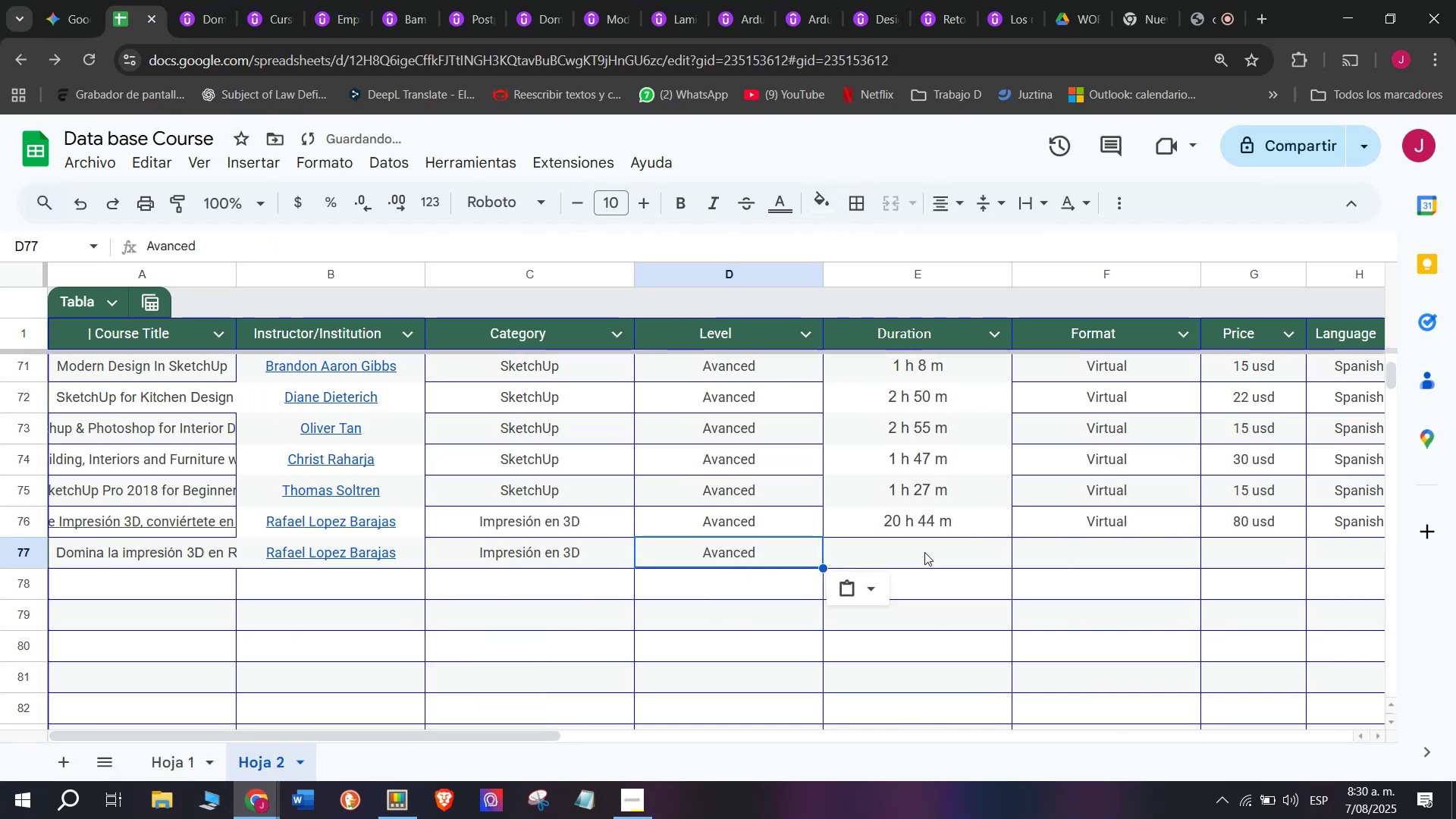 
key(Z)
 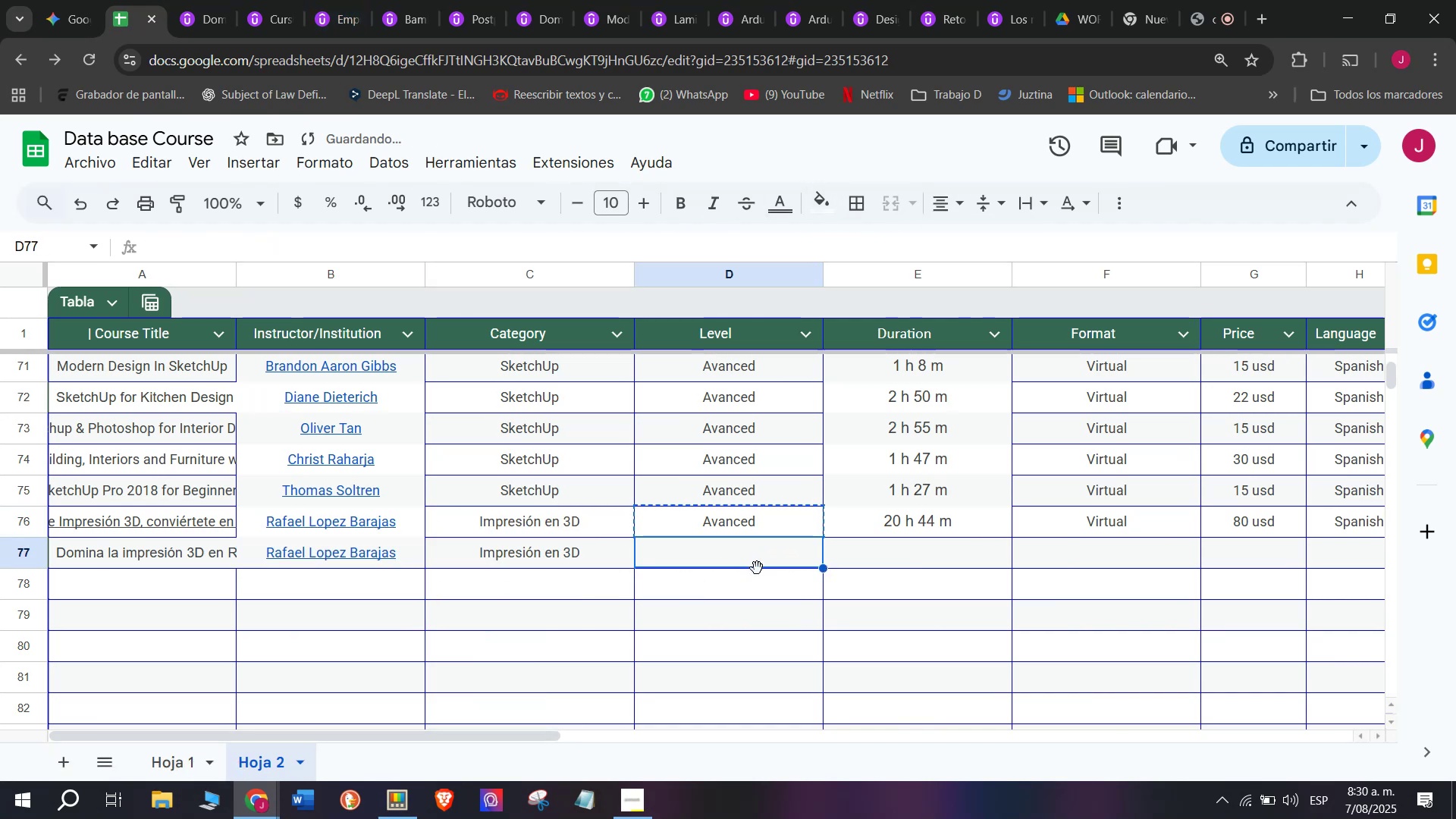 
key(Control+V)
 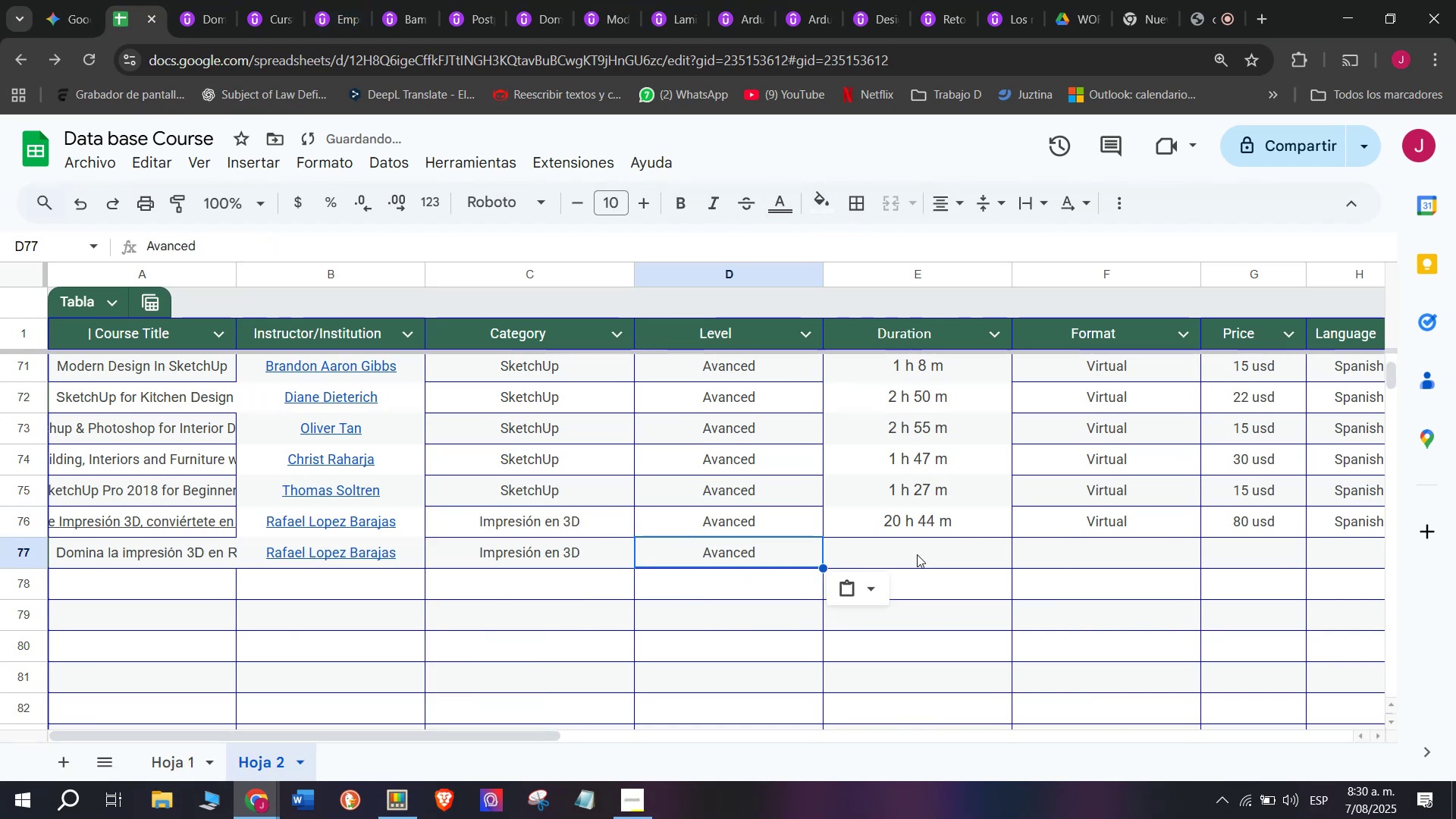 
left_click([924, 552])
 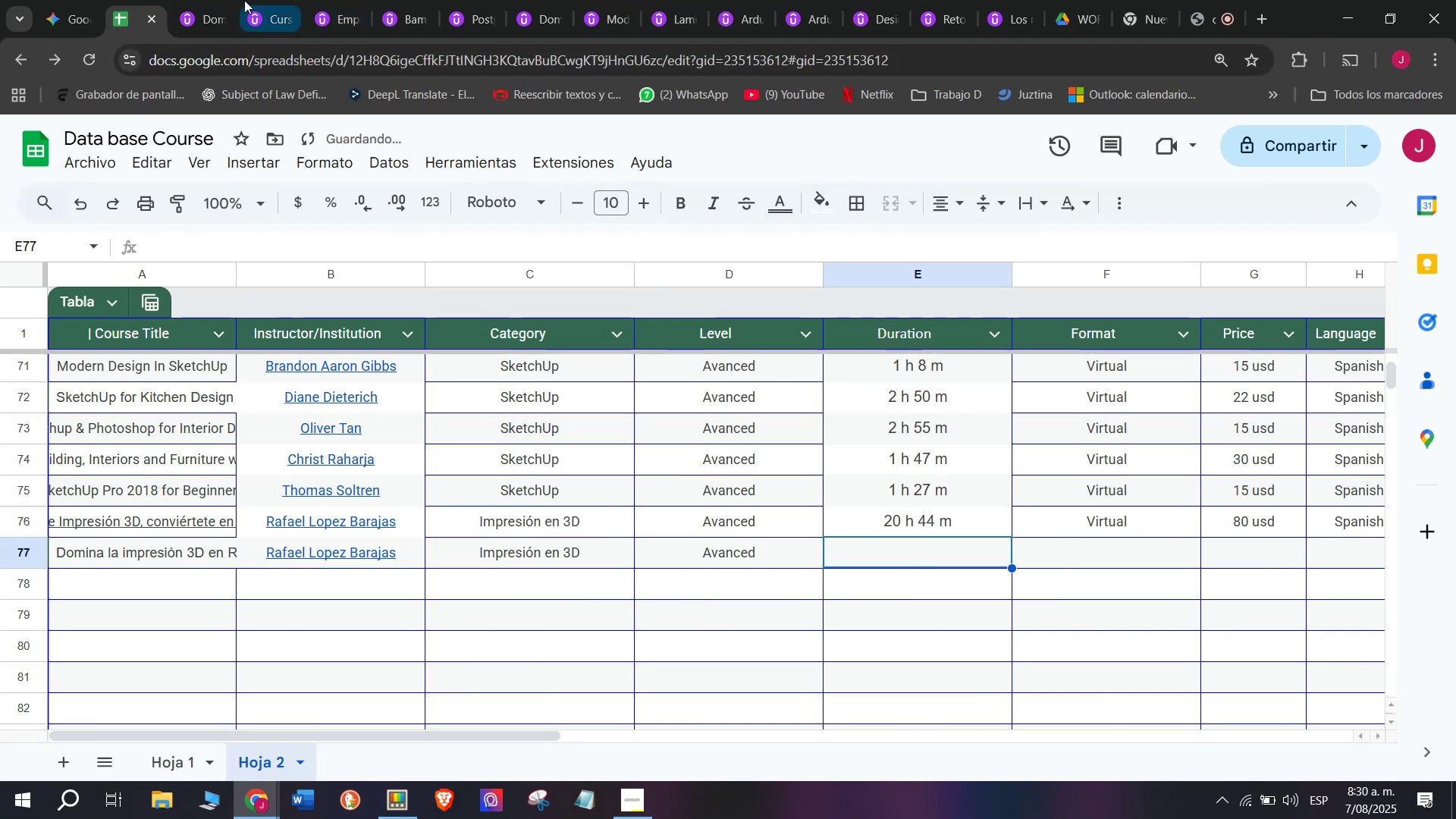 
left_click([228, 0])
 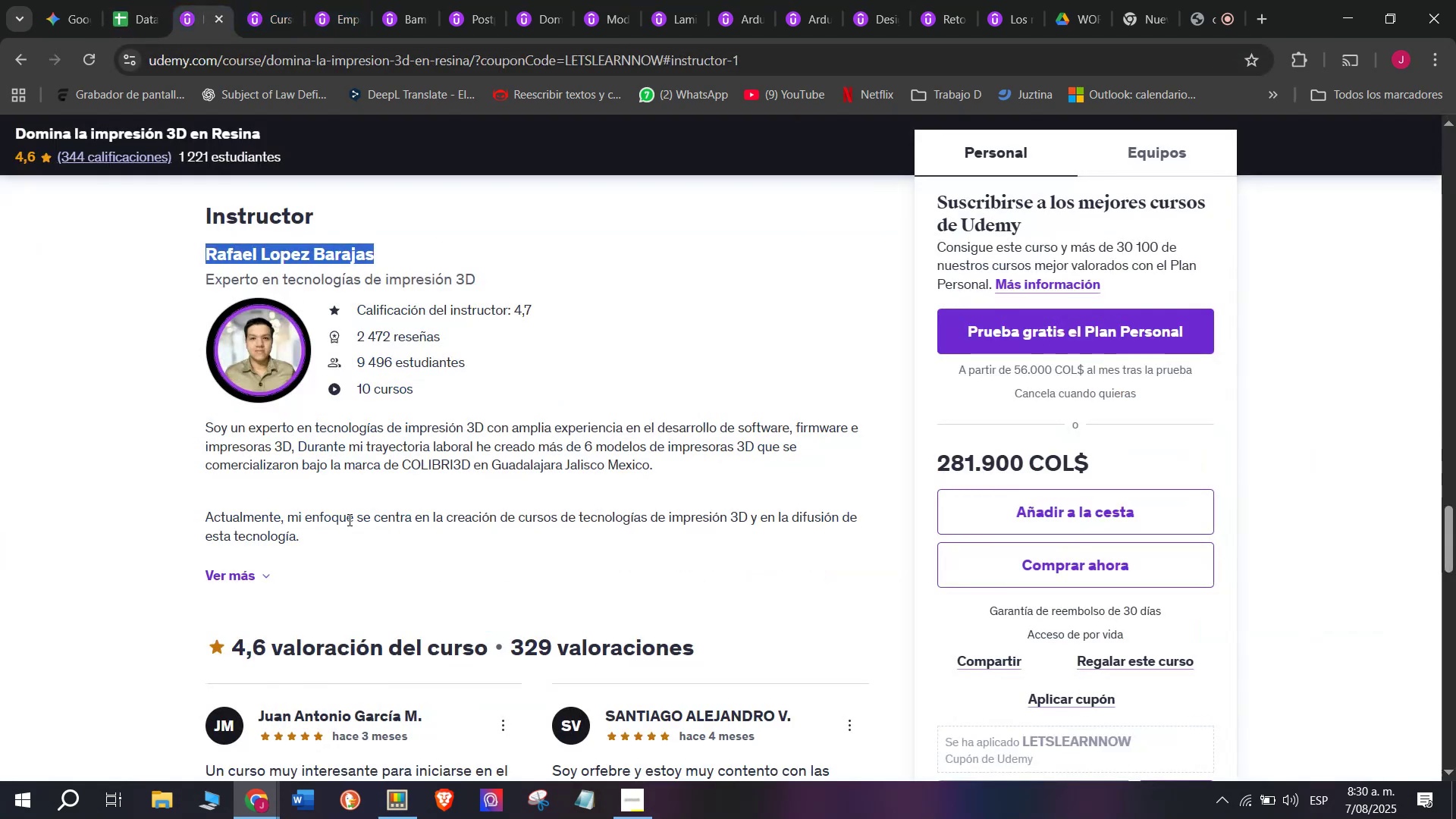 
scroll: coordinate [370, 640], scroll_direction: up, amount: 10.0
 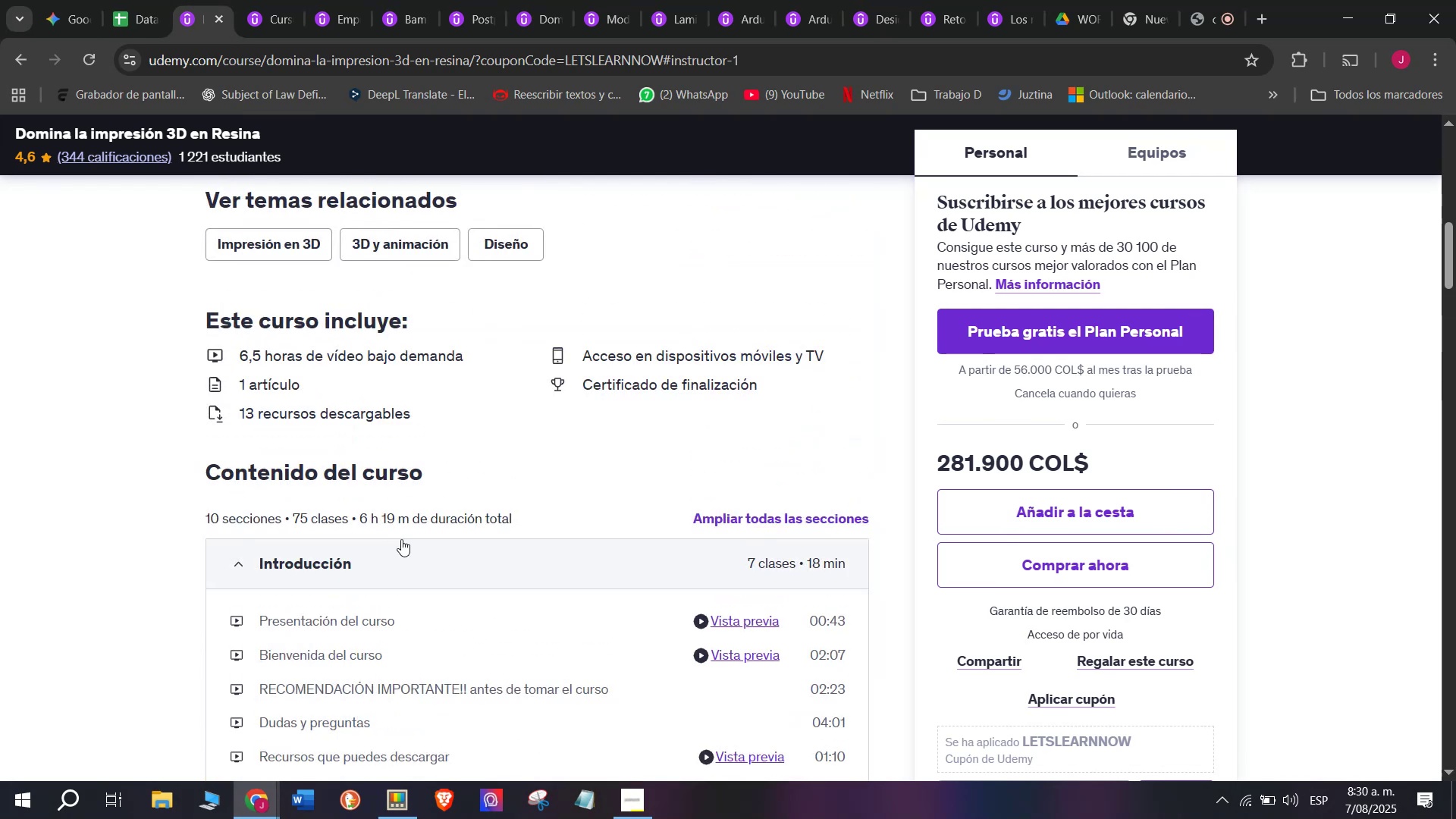 
left_click_drag(start_coordinate=[405, 525], to_coordinate=[359, 510])
 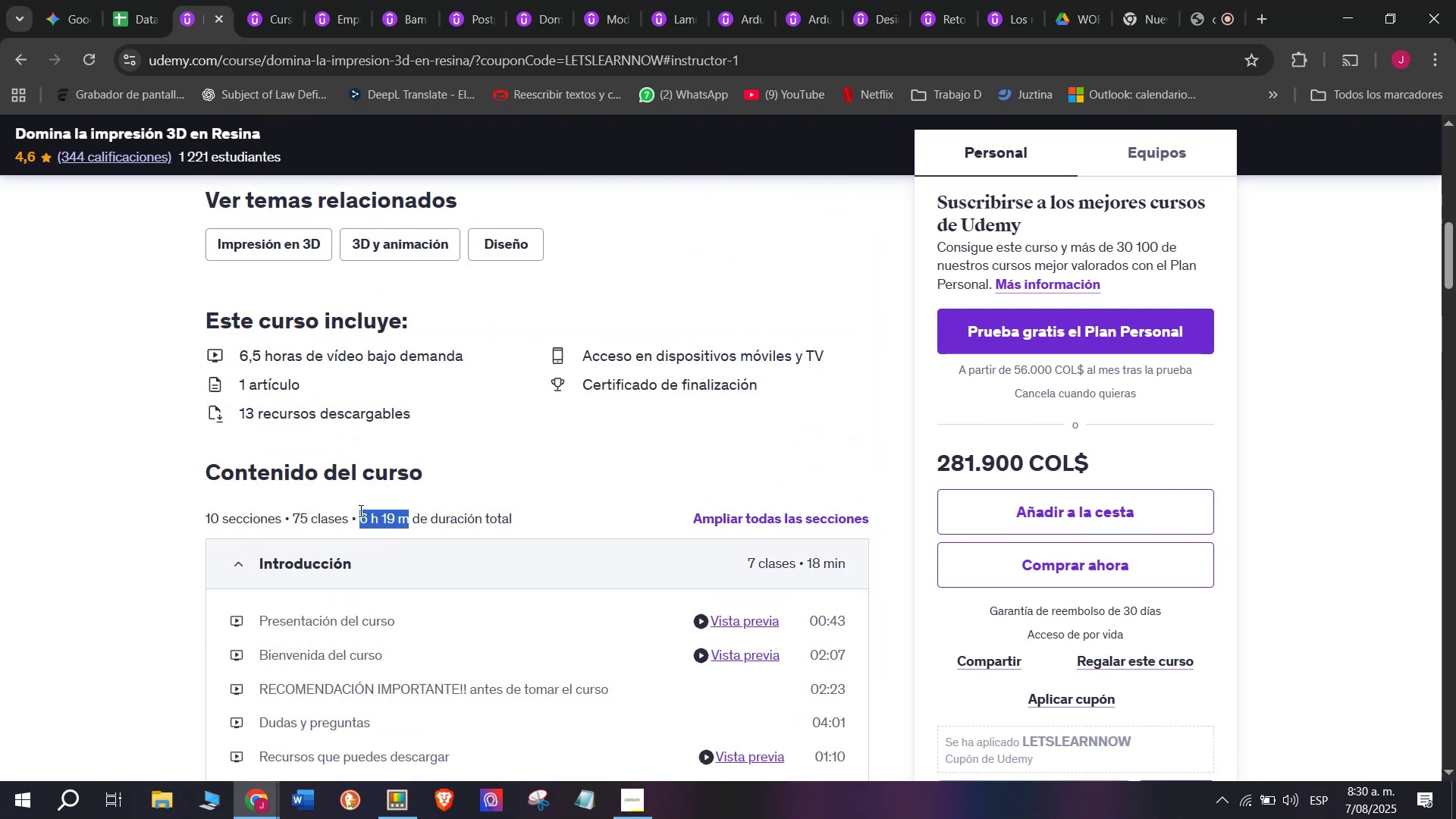 
key(Break)
 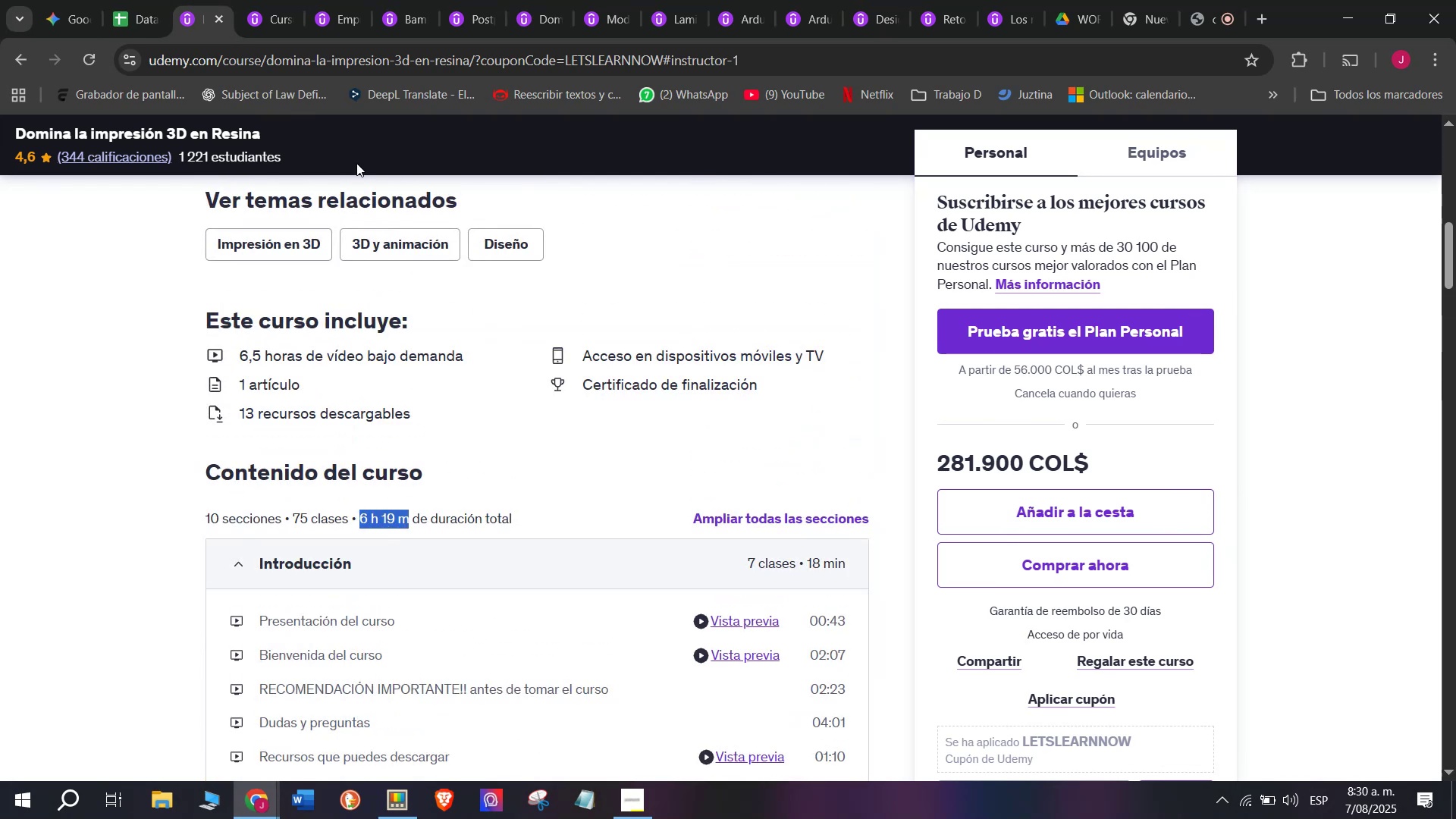 
key(Control+ControlLeft)
 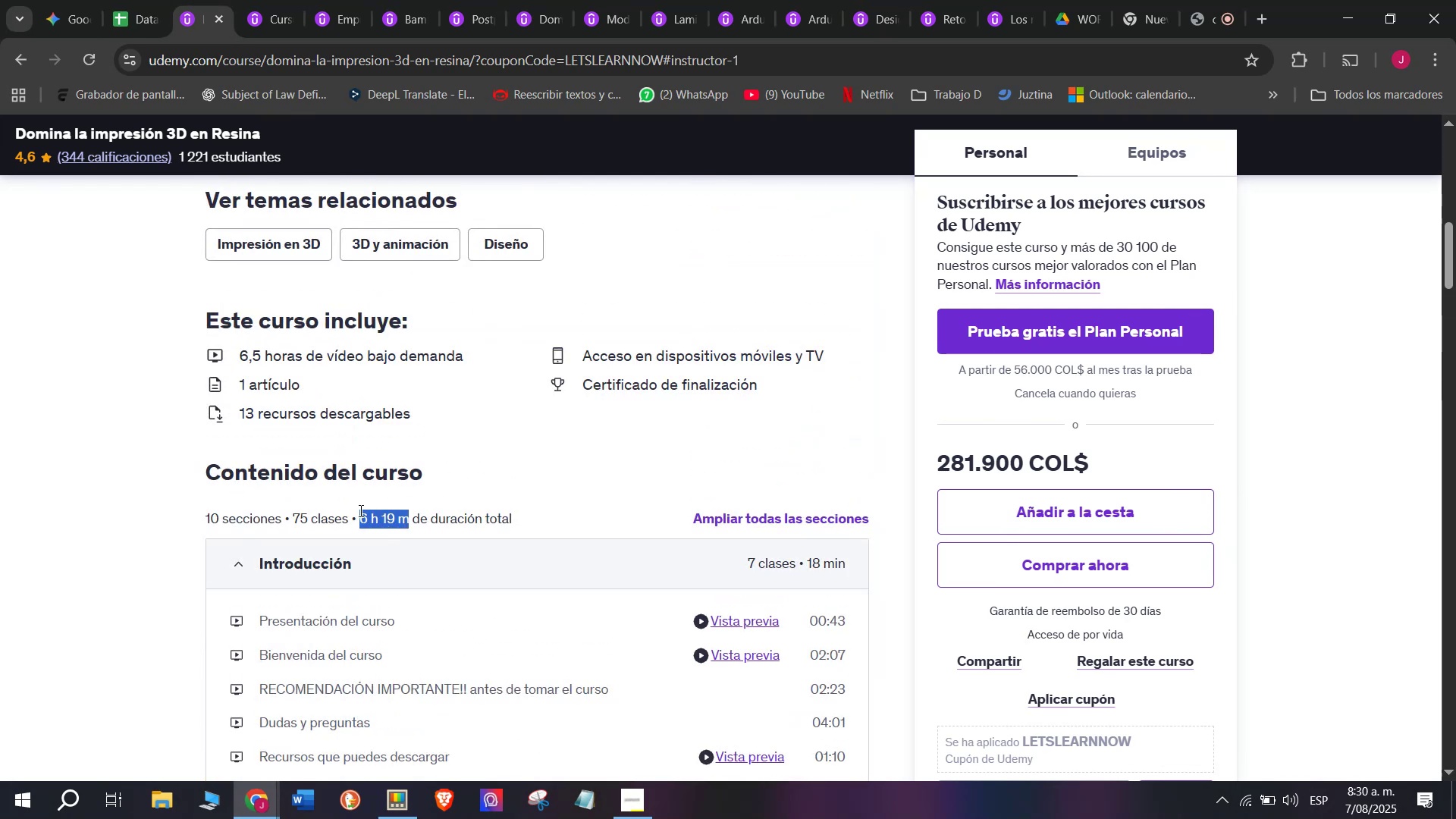 
key(Control+C)
 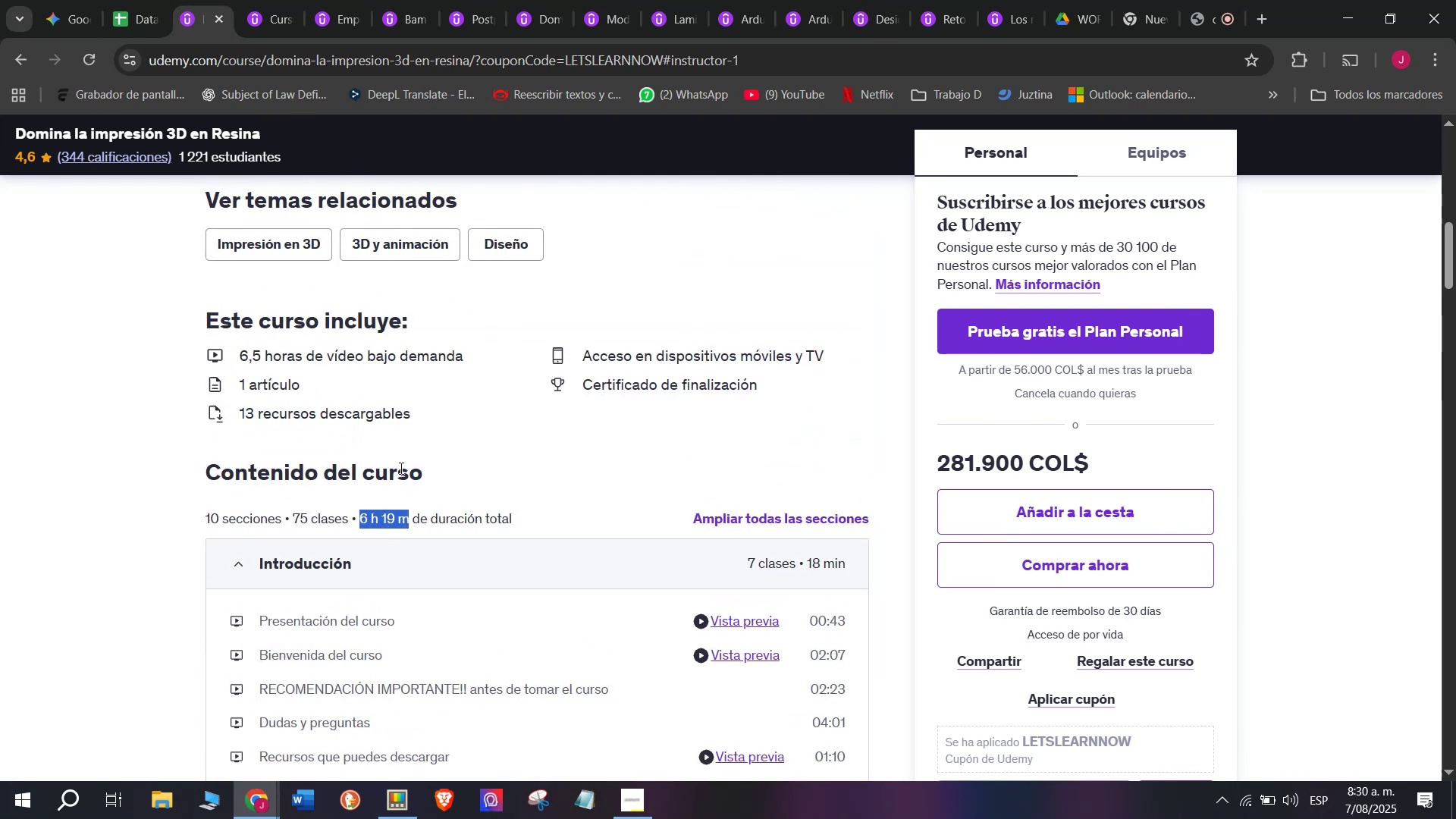 
key(Control+ControlLeft)
 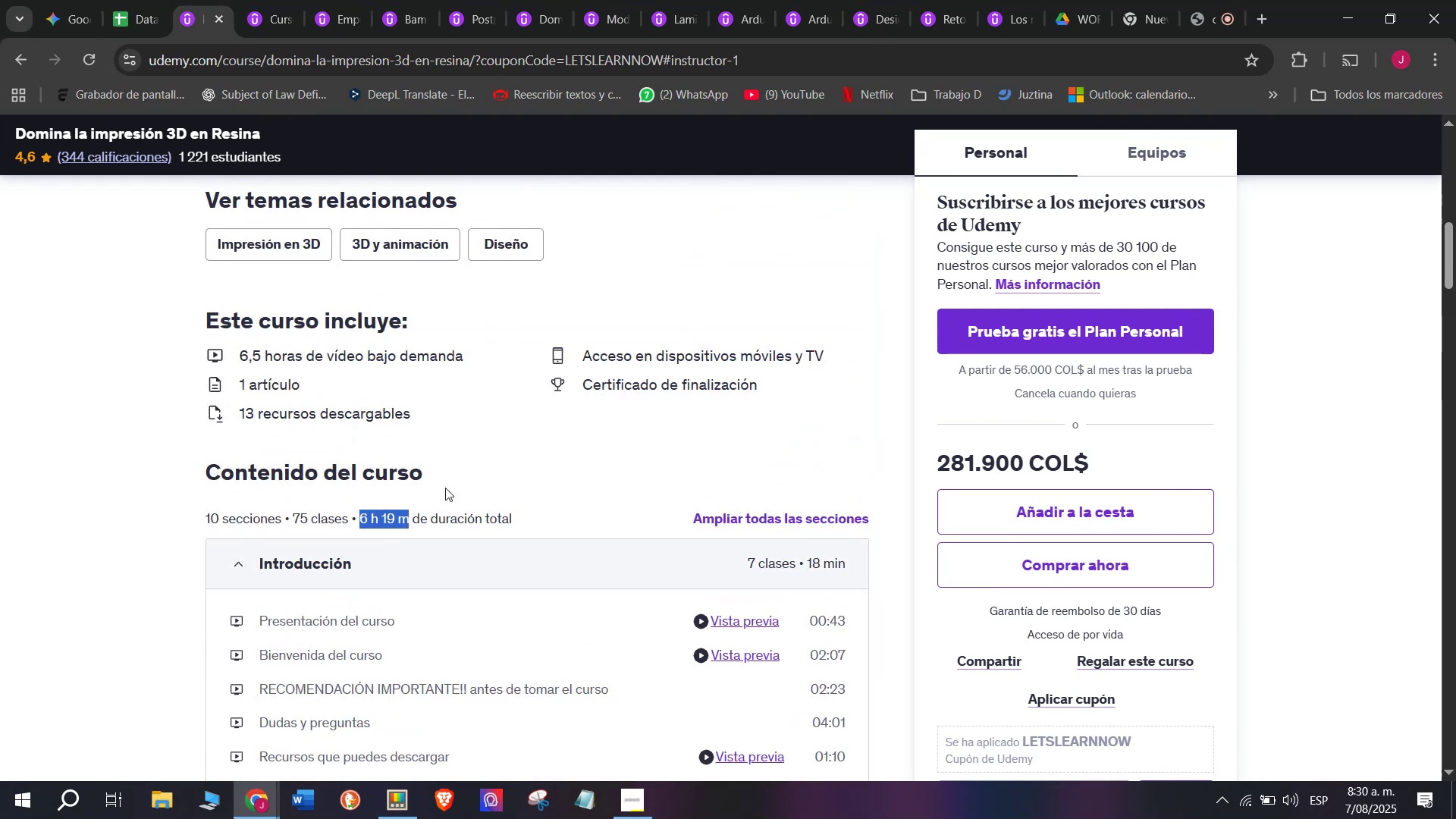 
key(Break)
 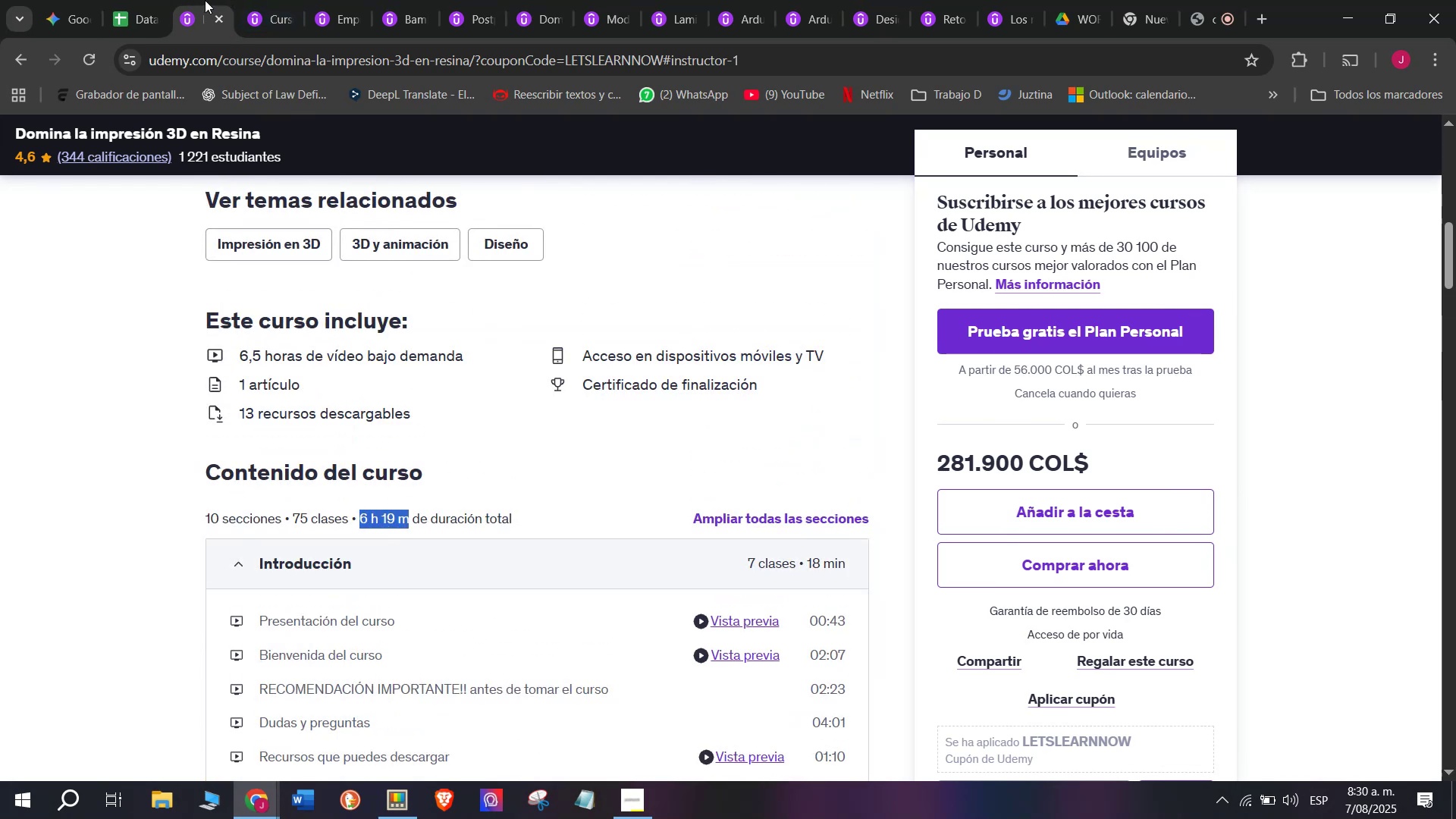 
key(Control+C)
 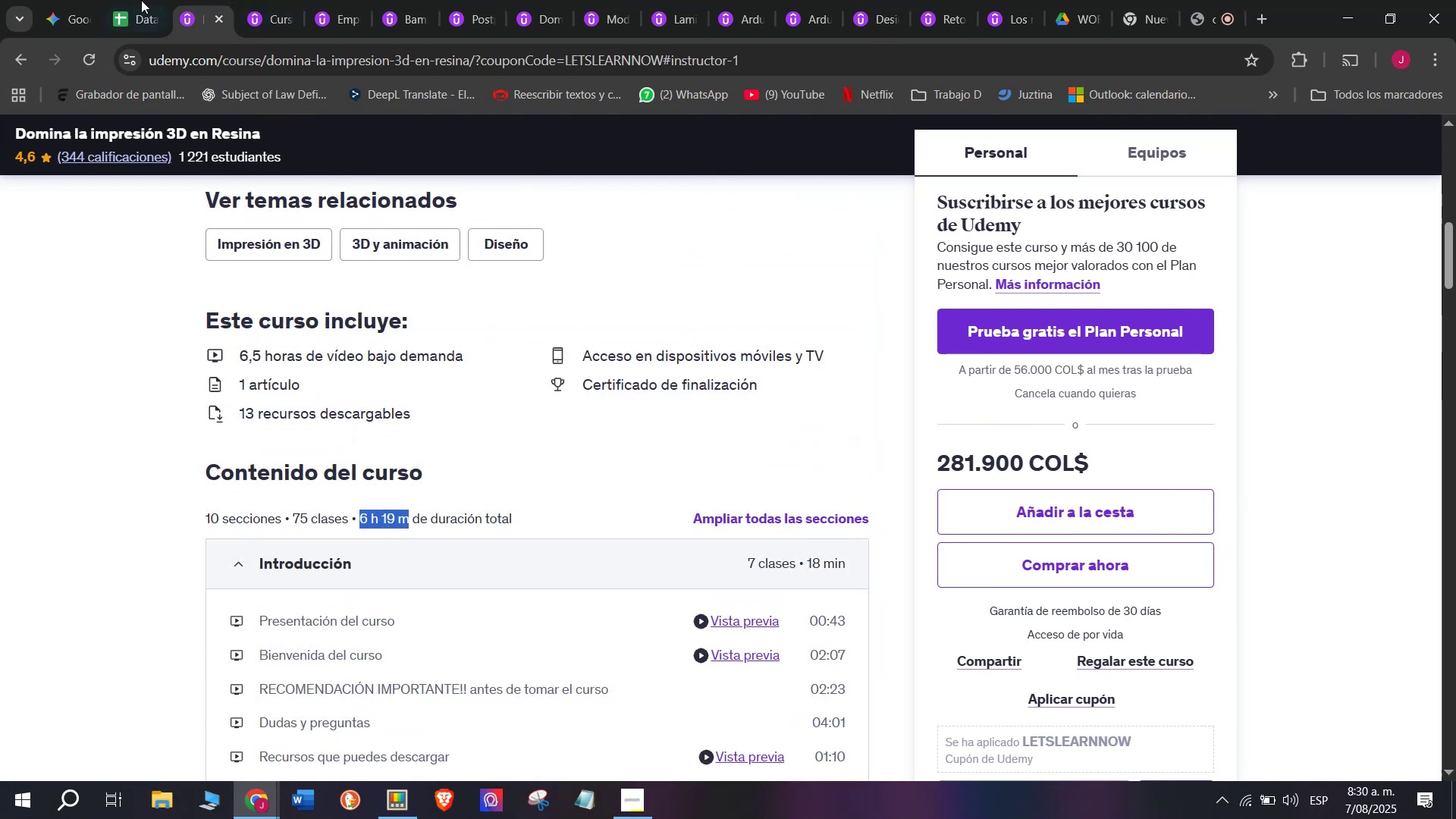 
left_click([130, 0])
 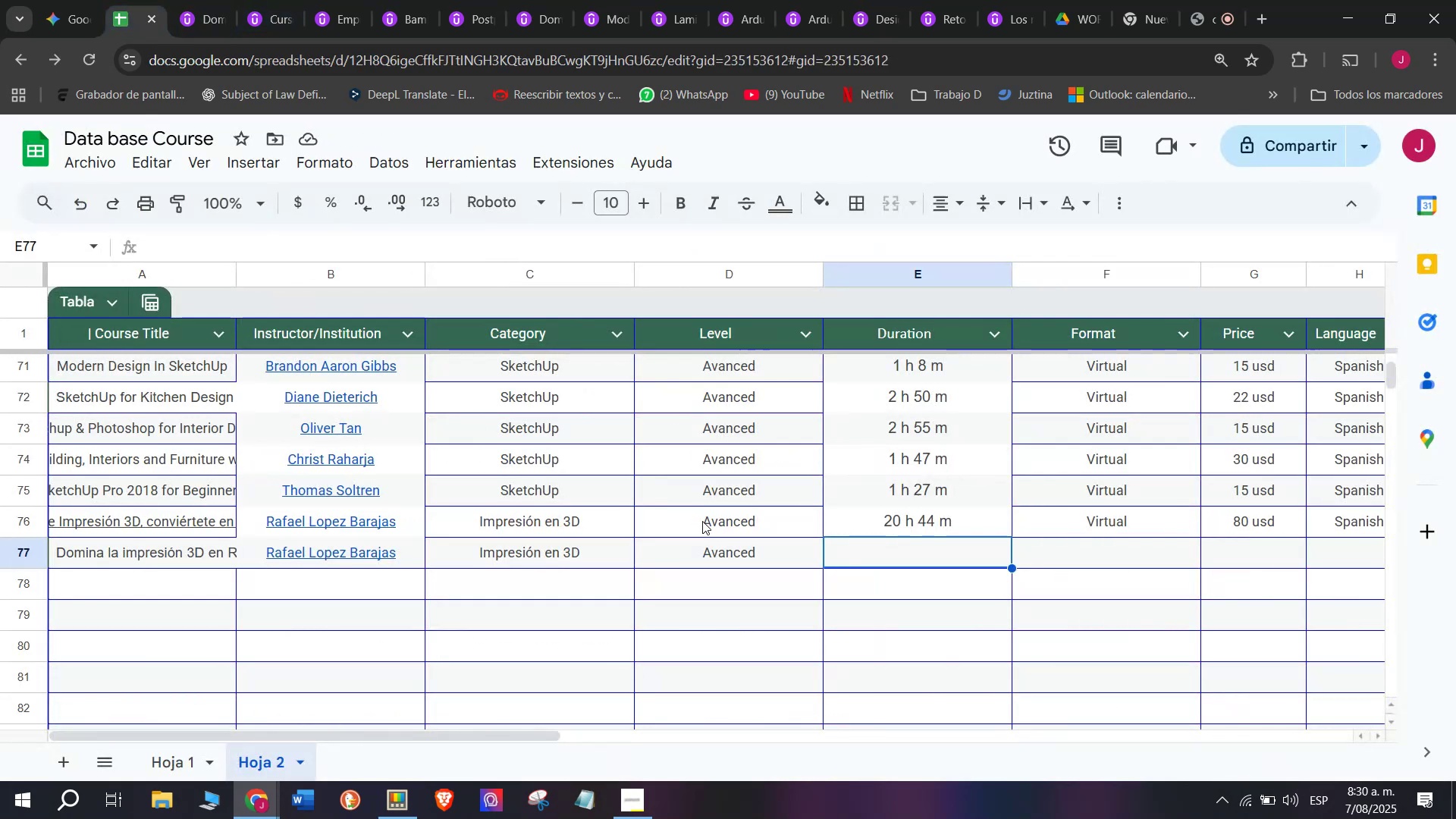 
key(Control+ControlLeft)
 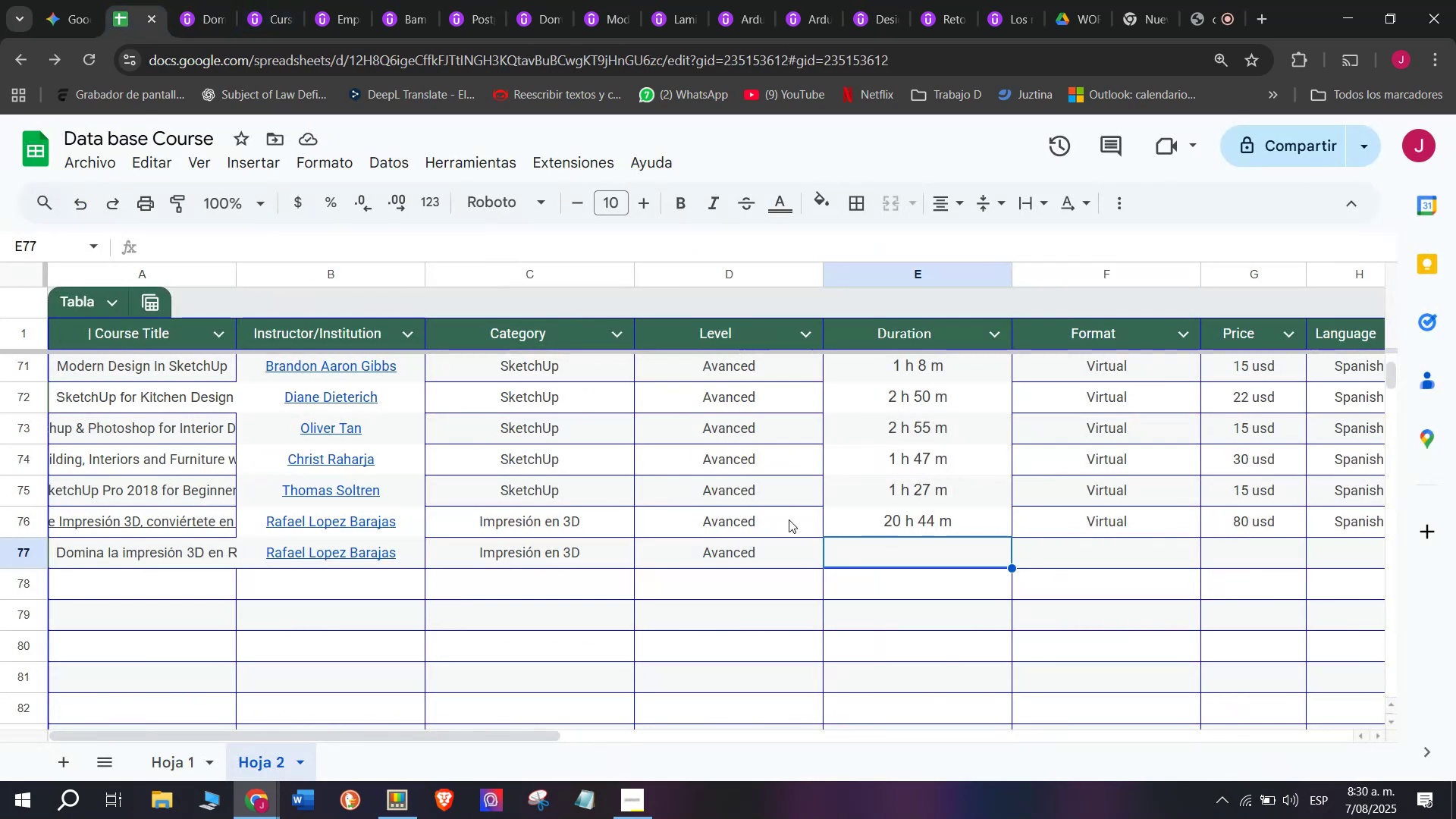 
key(Z)
 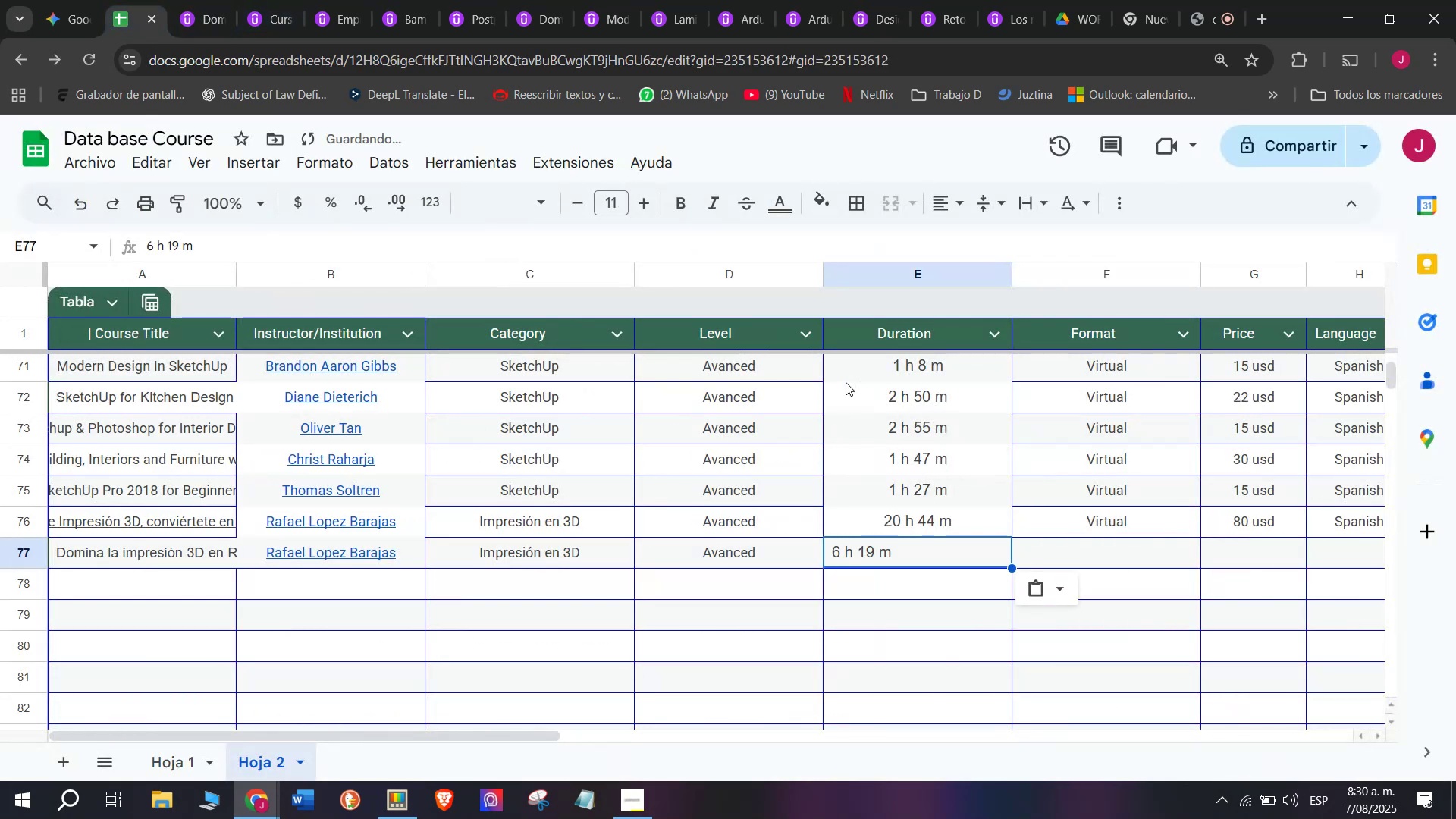 
key(Control+V)
 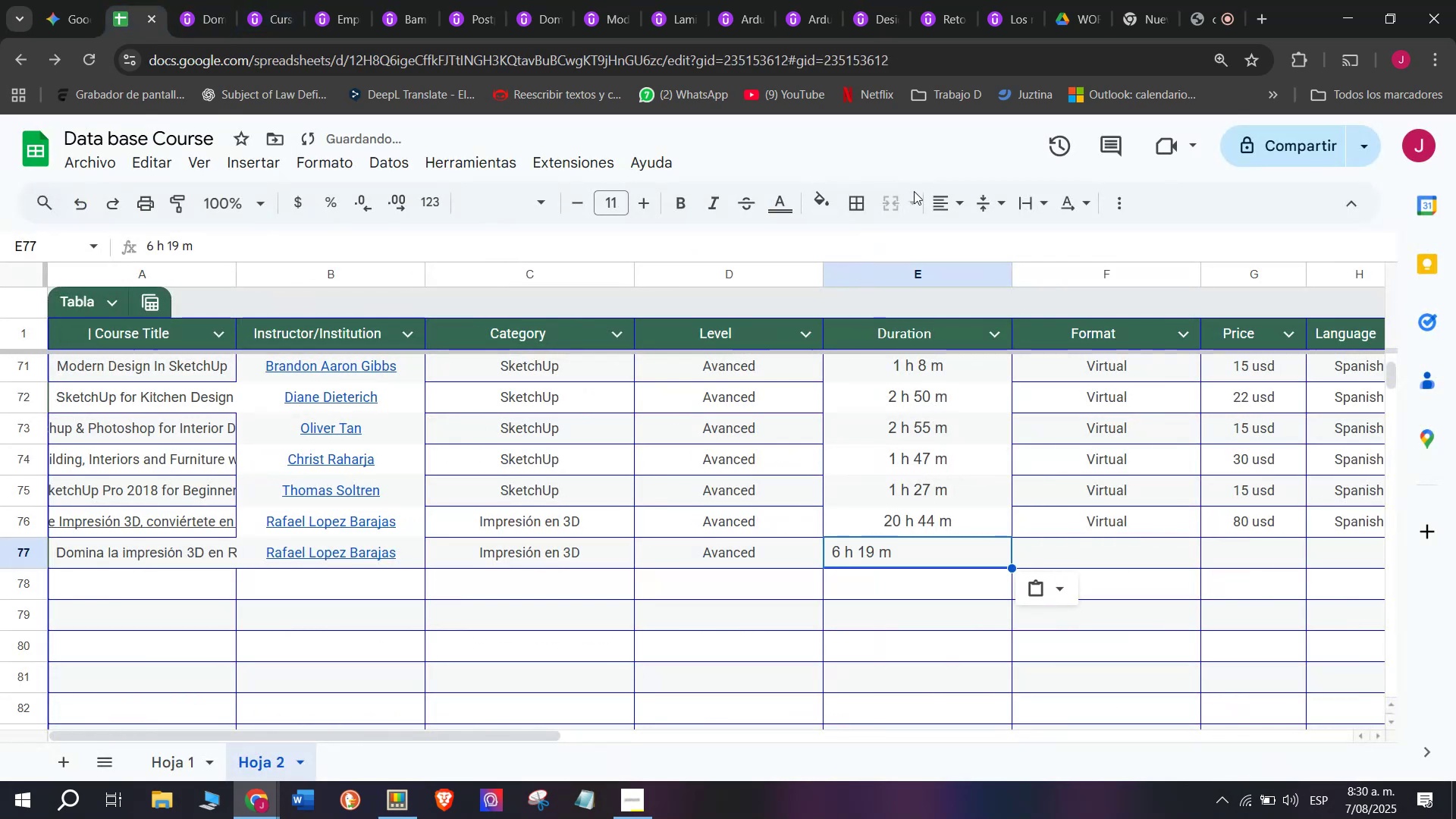 
left_click([956, 196])
 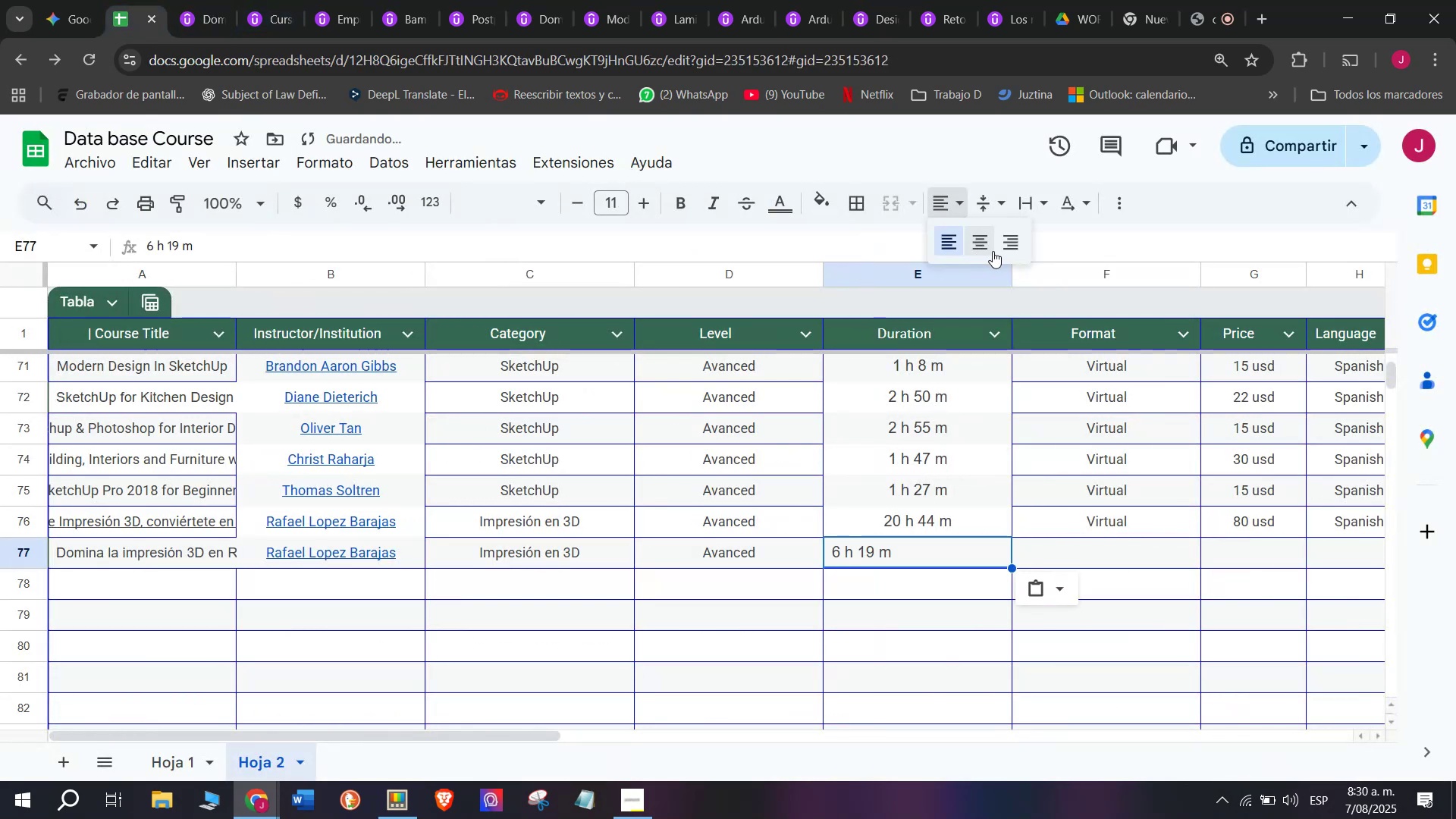 
left_click([993, 251])
 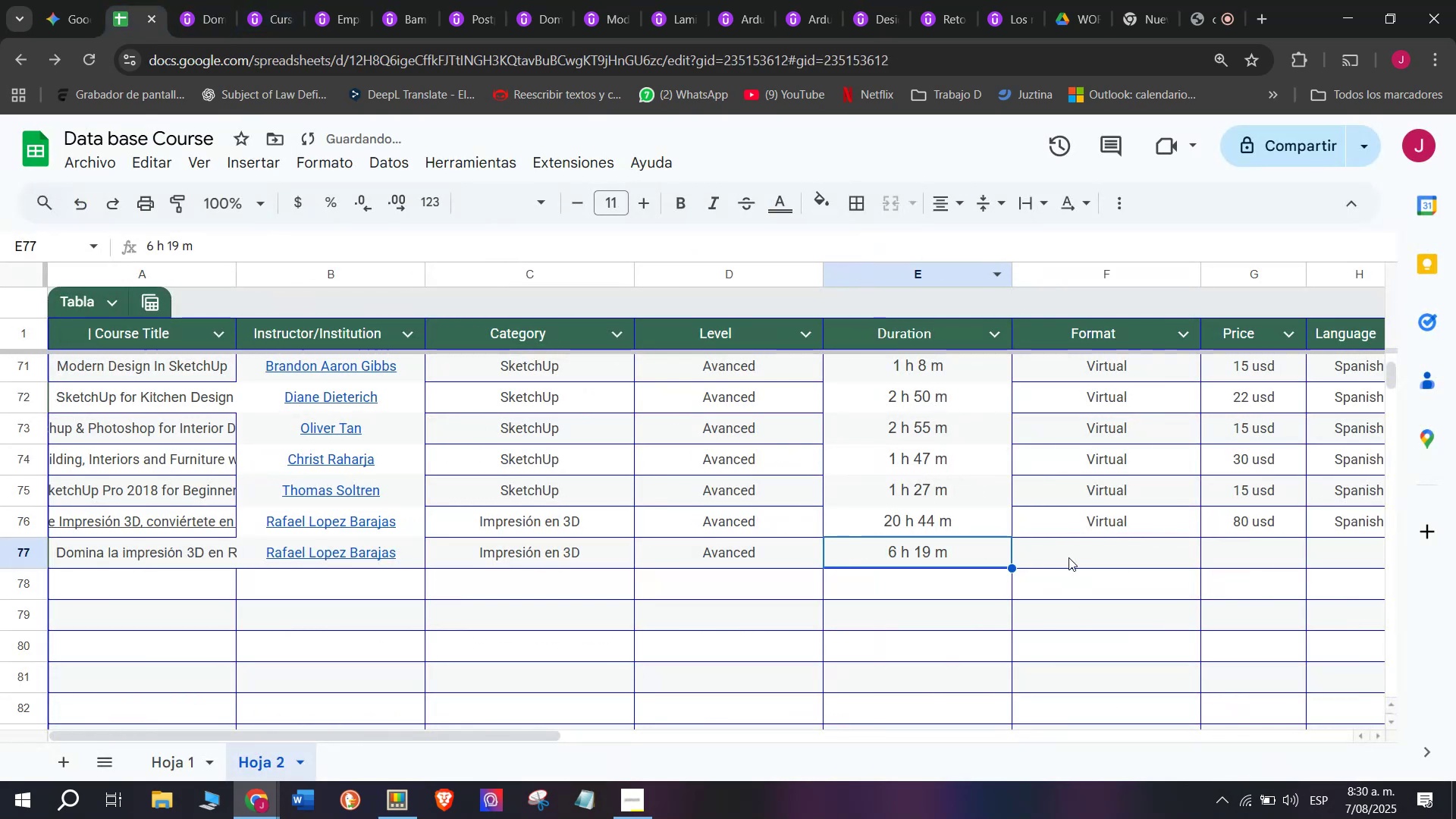 
left_click([1075, 561])
 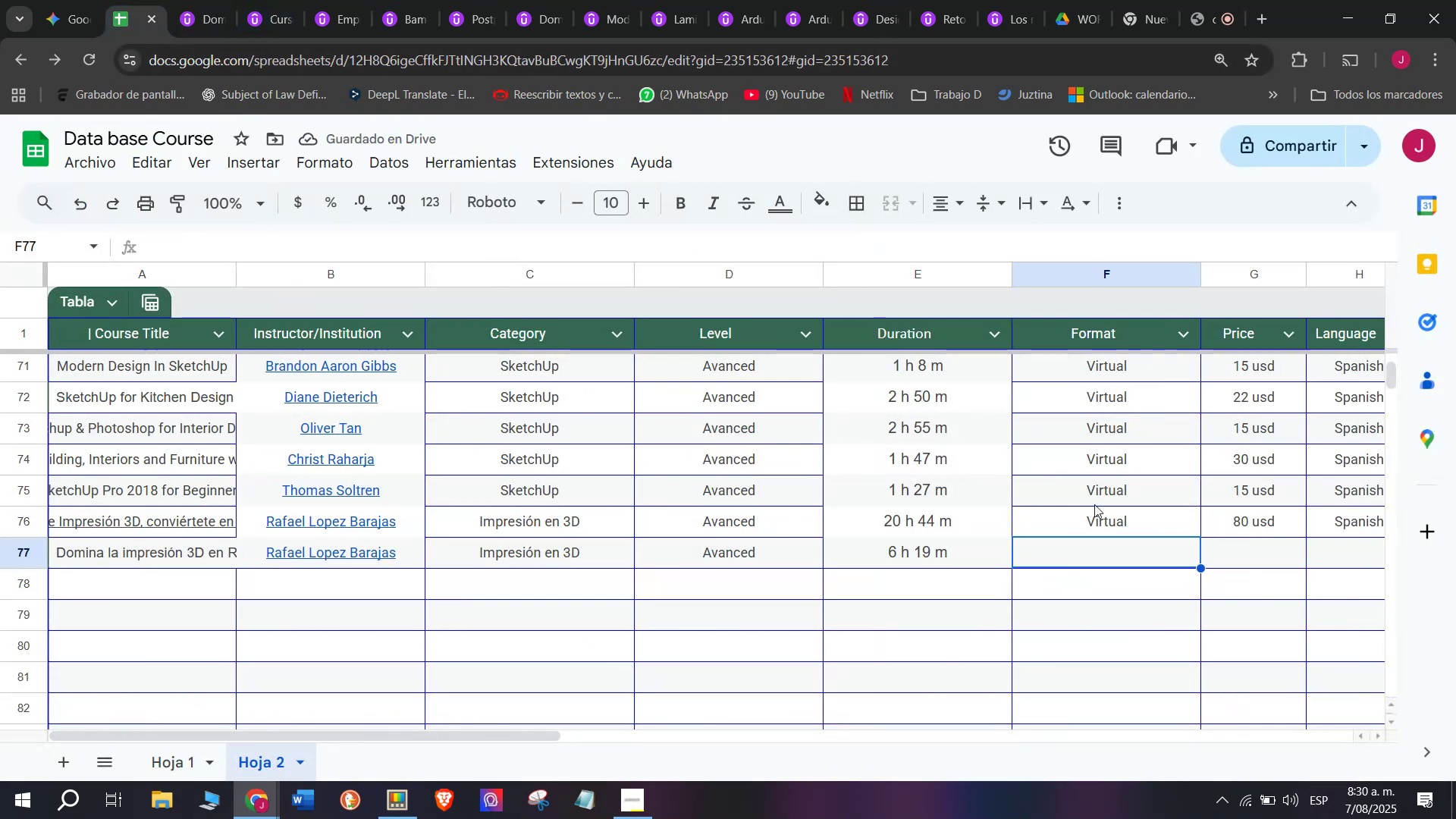 
left_click([1117, 533])
 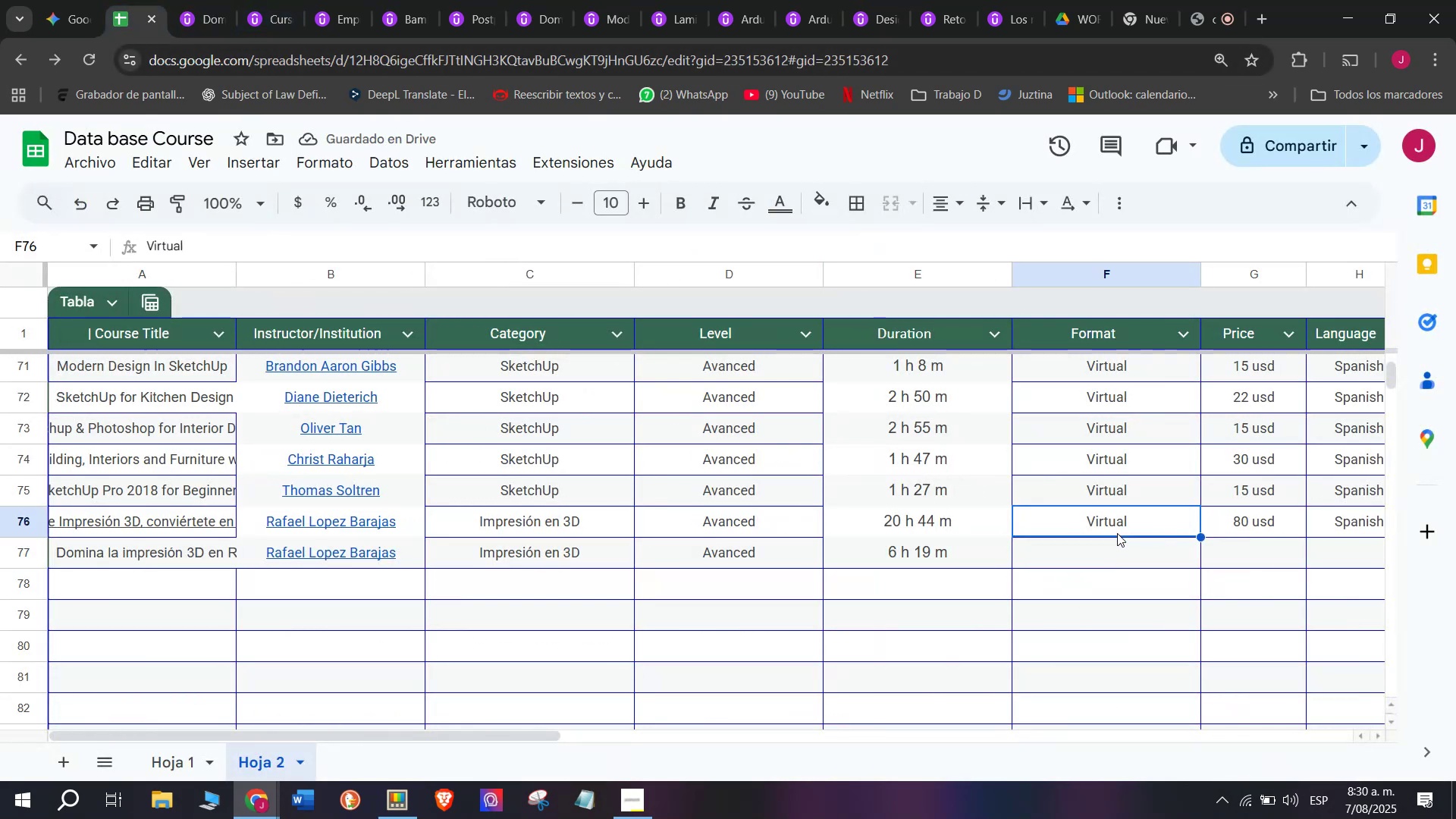 
key(Break)
 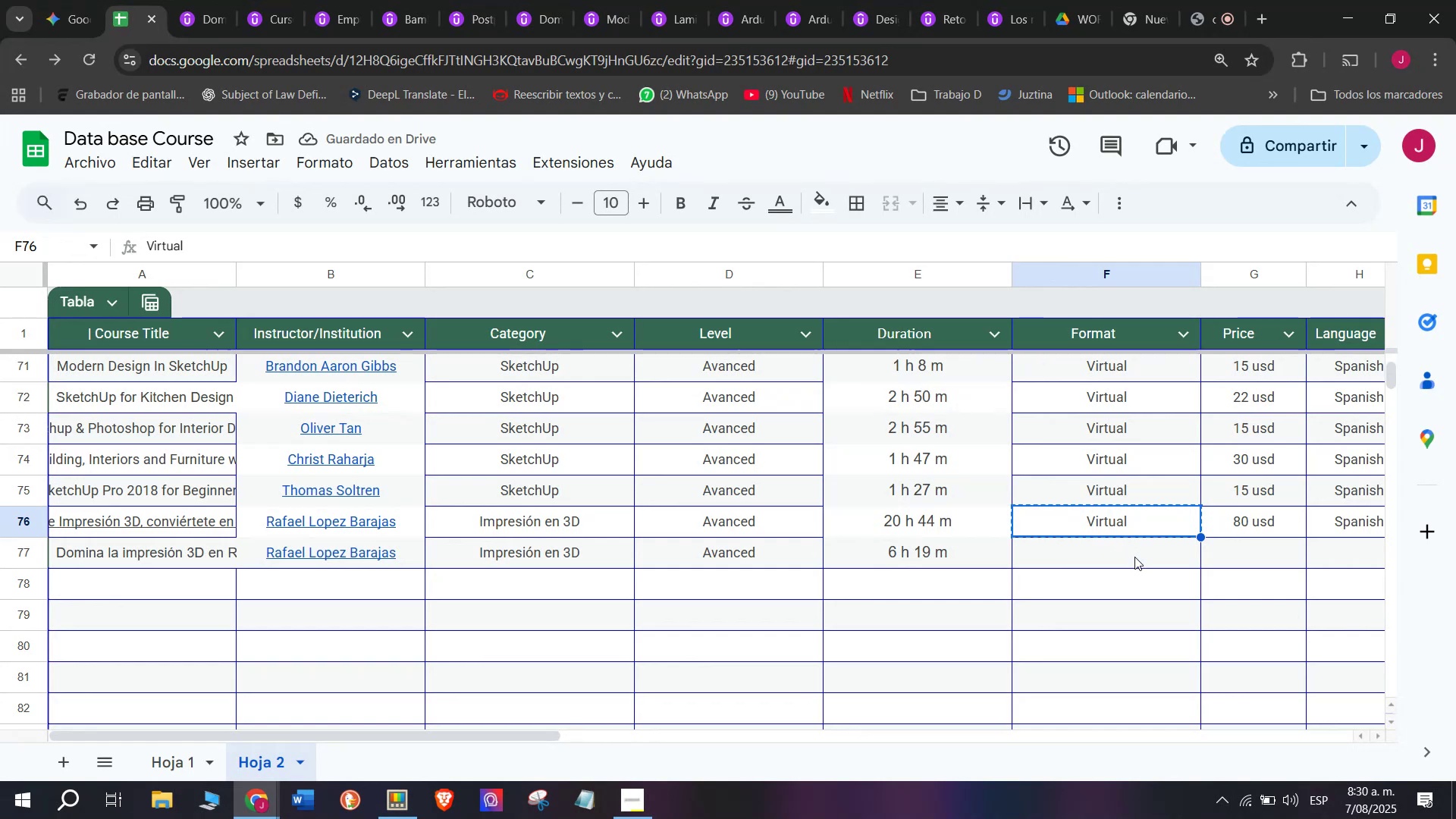 
key(Control+ControlLeft)
 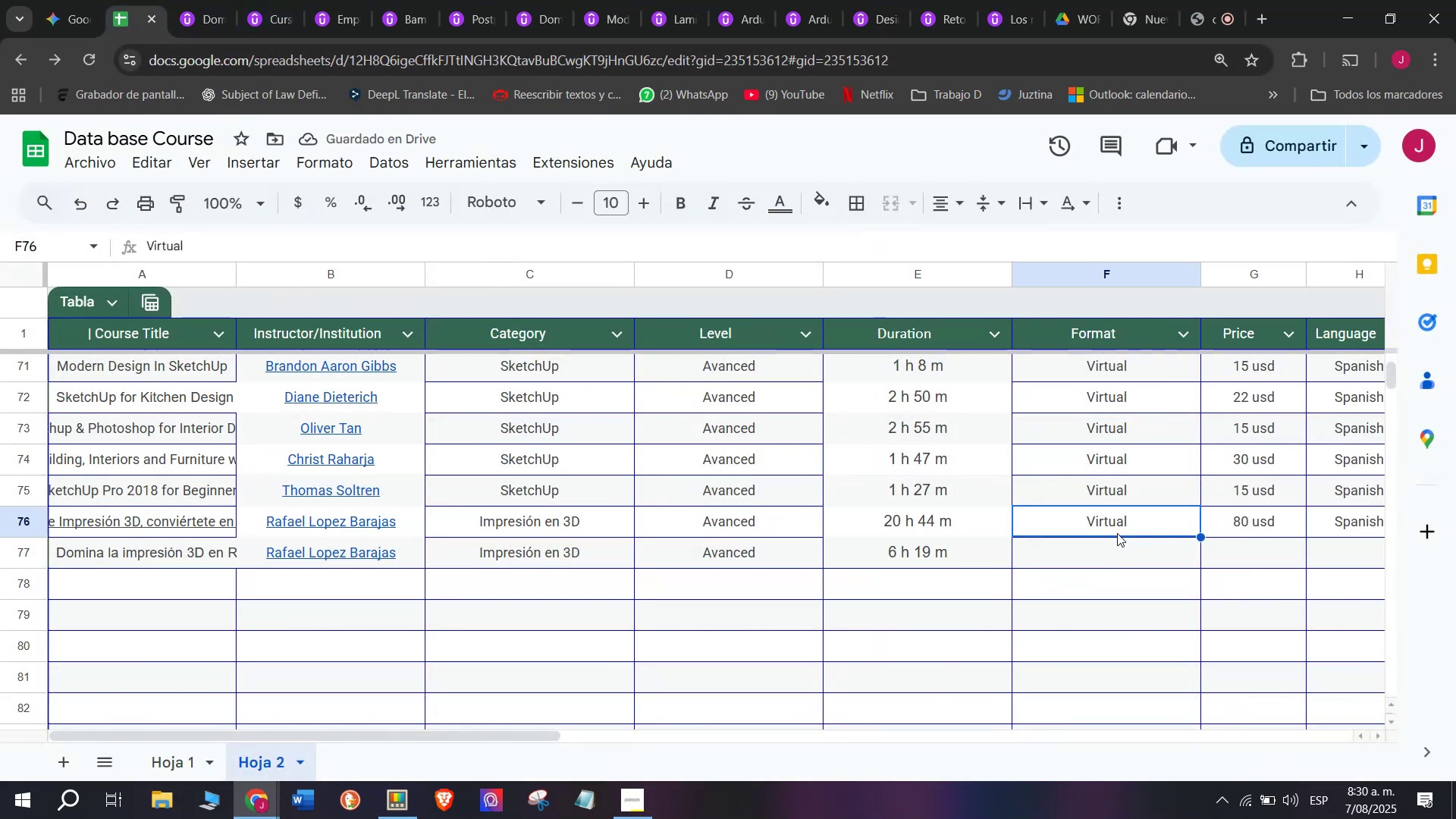 
key(Control+C)
 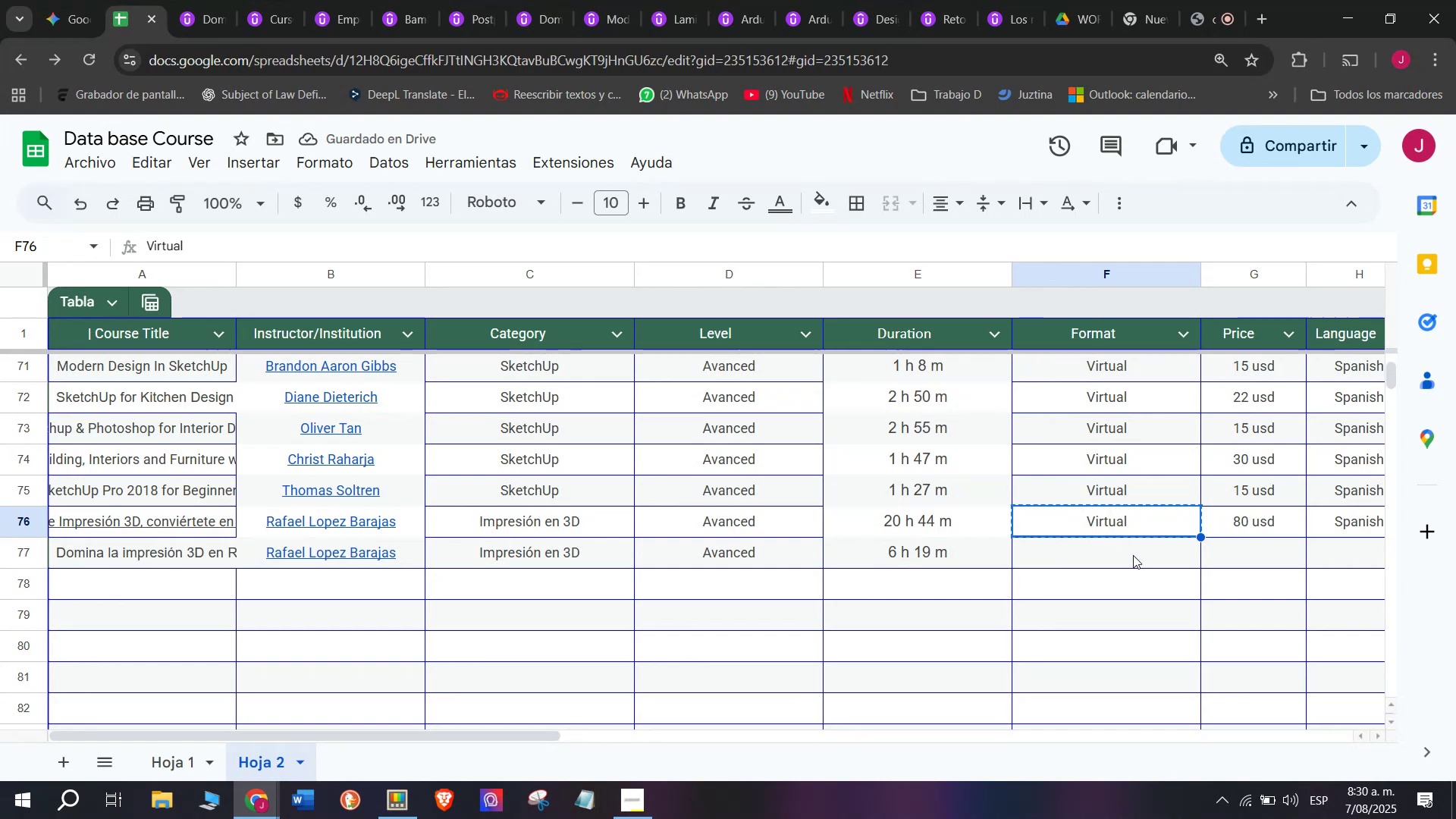 
left_click([1134, 557])
 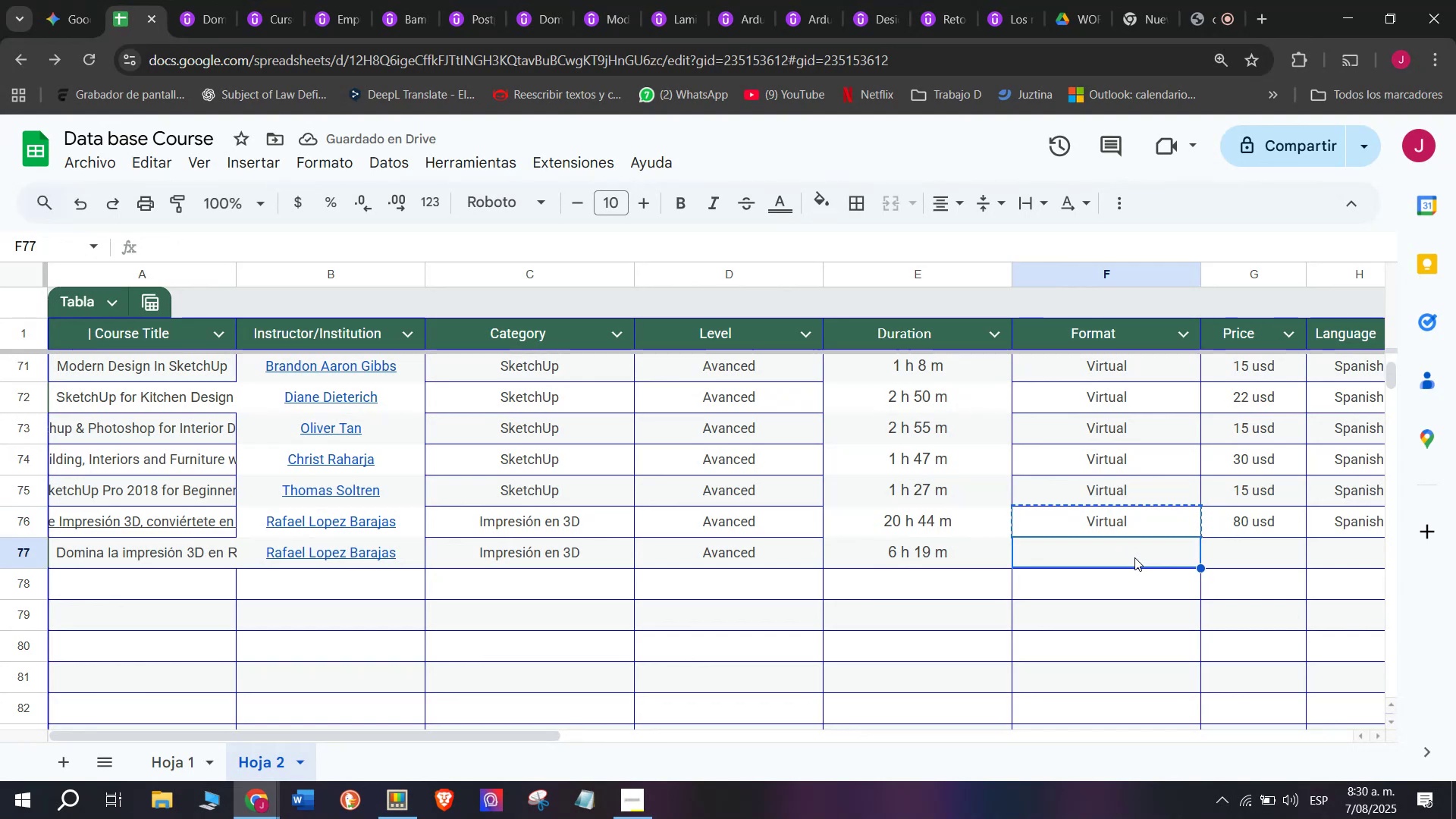 
key(Z)
 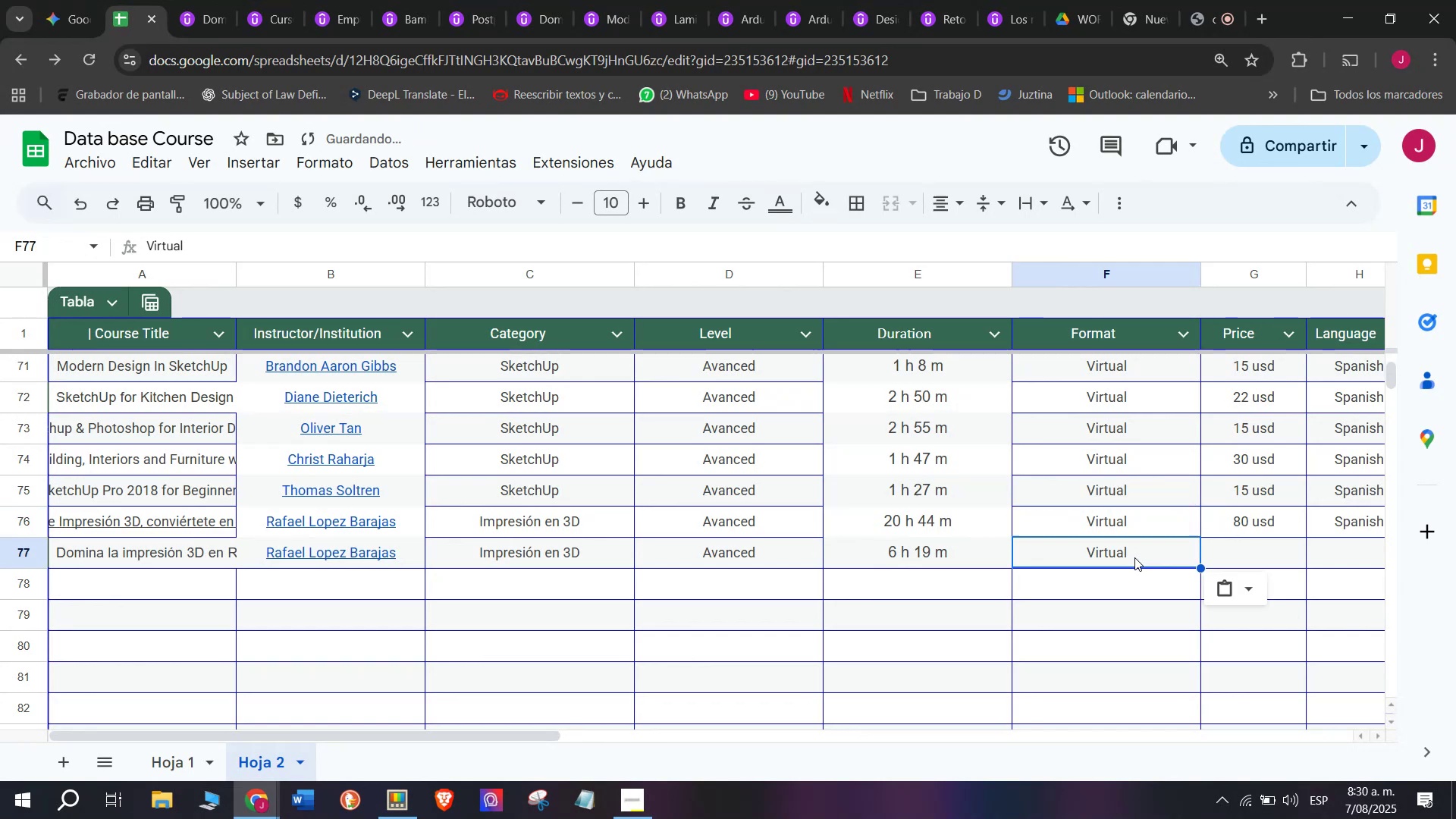 
key(Control+ControlLeft)
 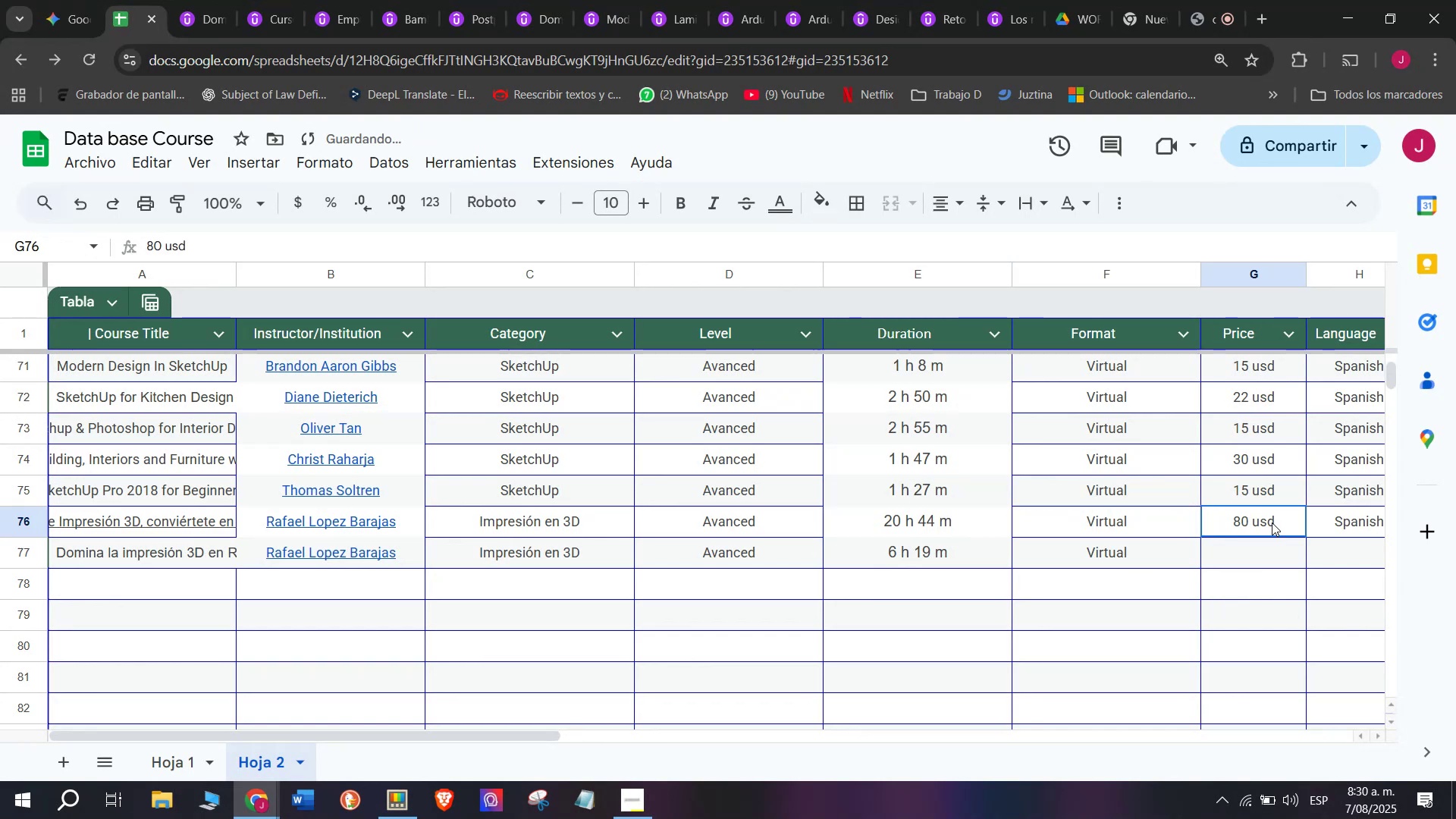 
key(Control+V)
 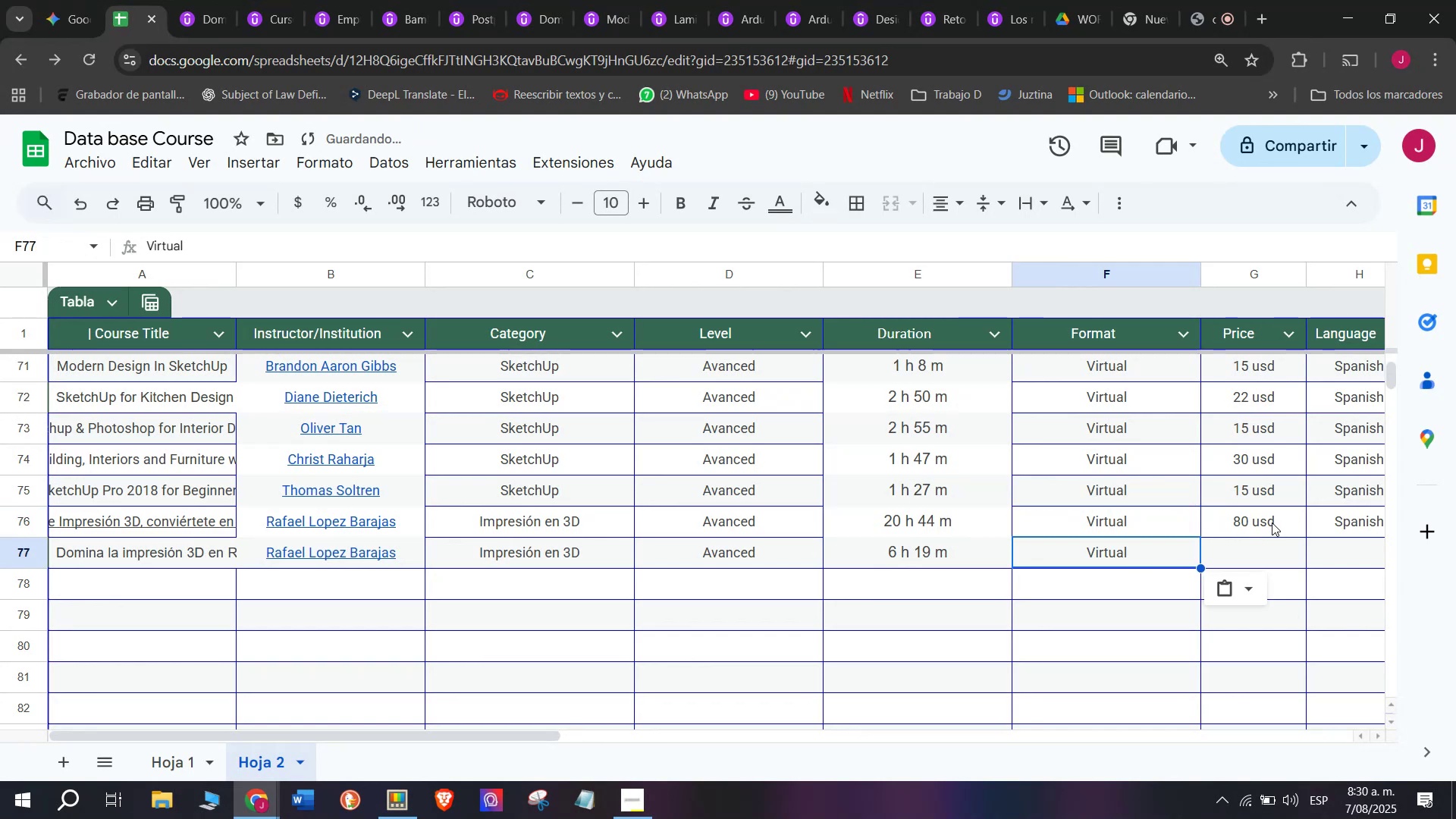 
left_click([1272, 522])
 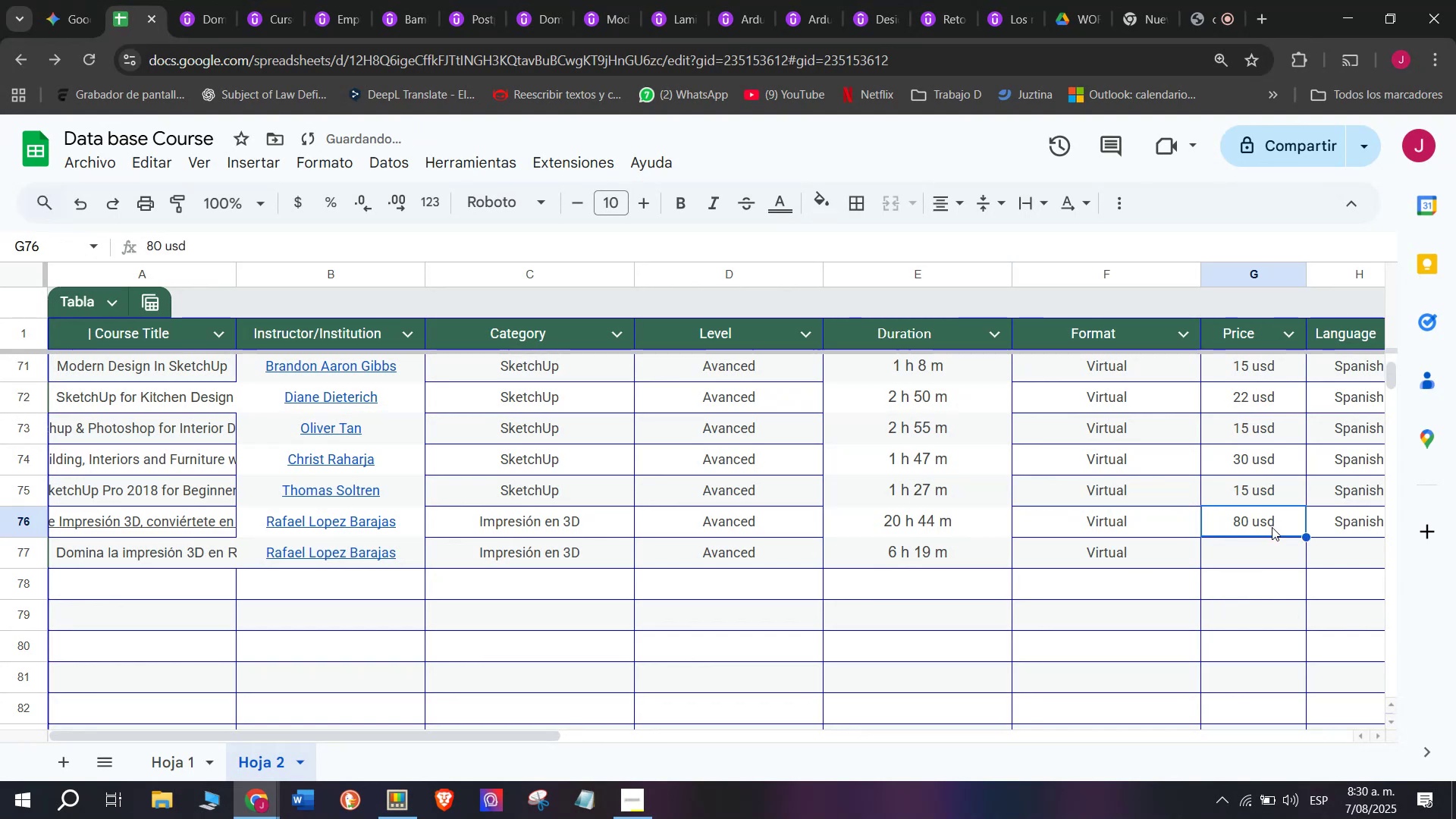 
key(Control+ControlLeft)
 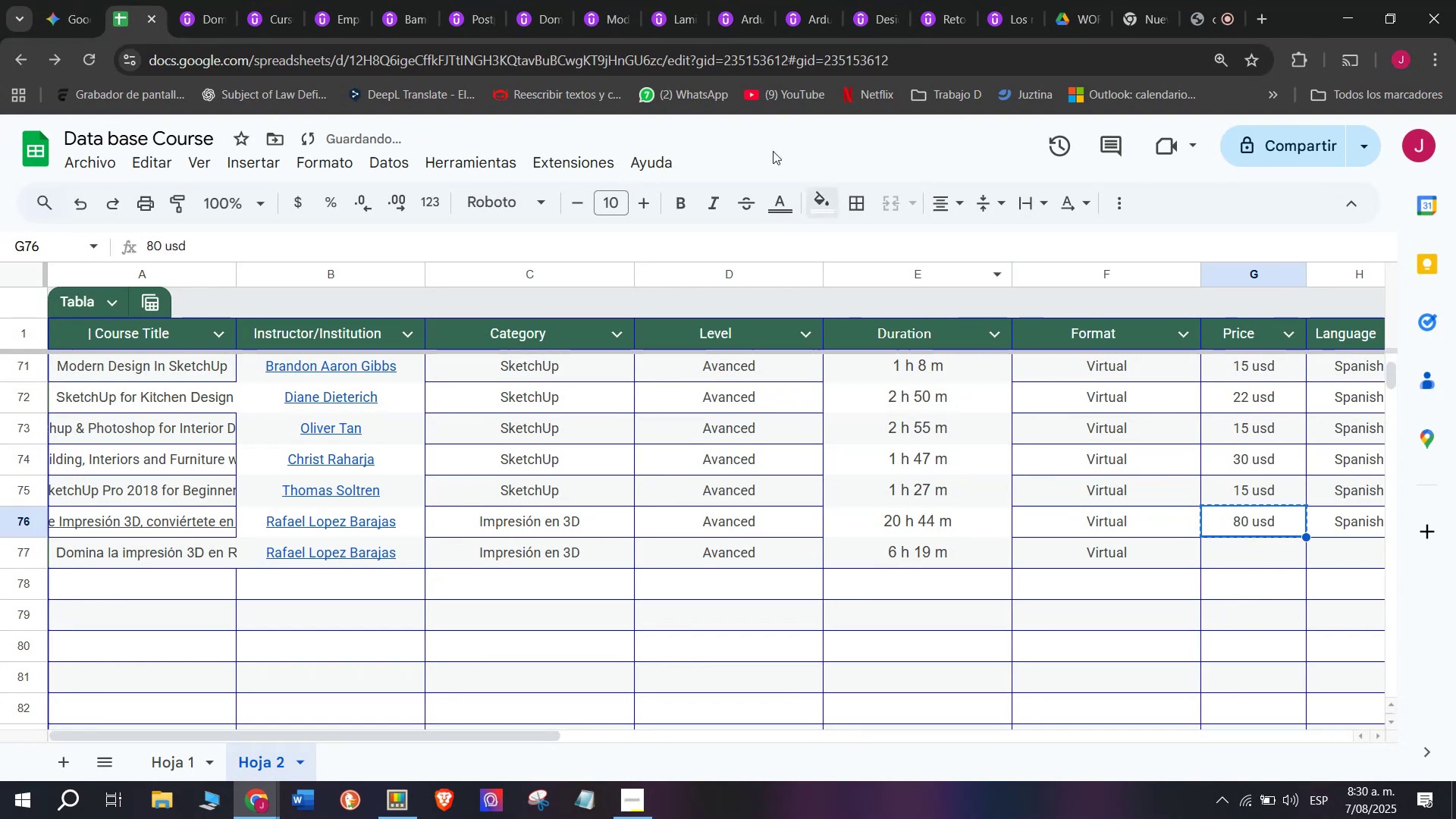 
key(Break)
 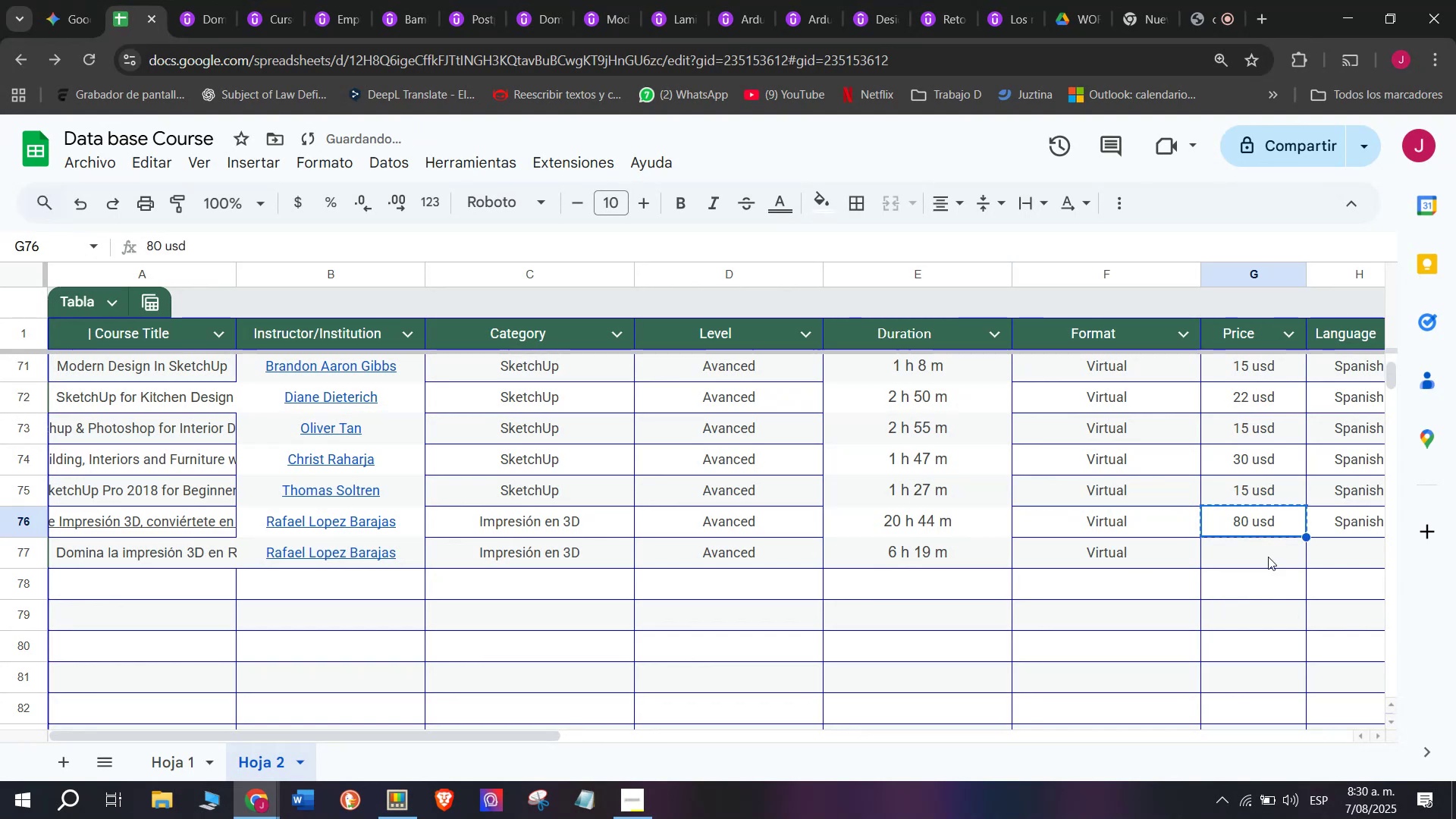 
key(Control+C)
 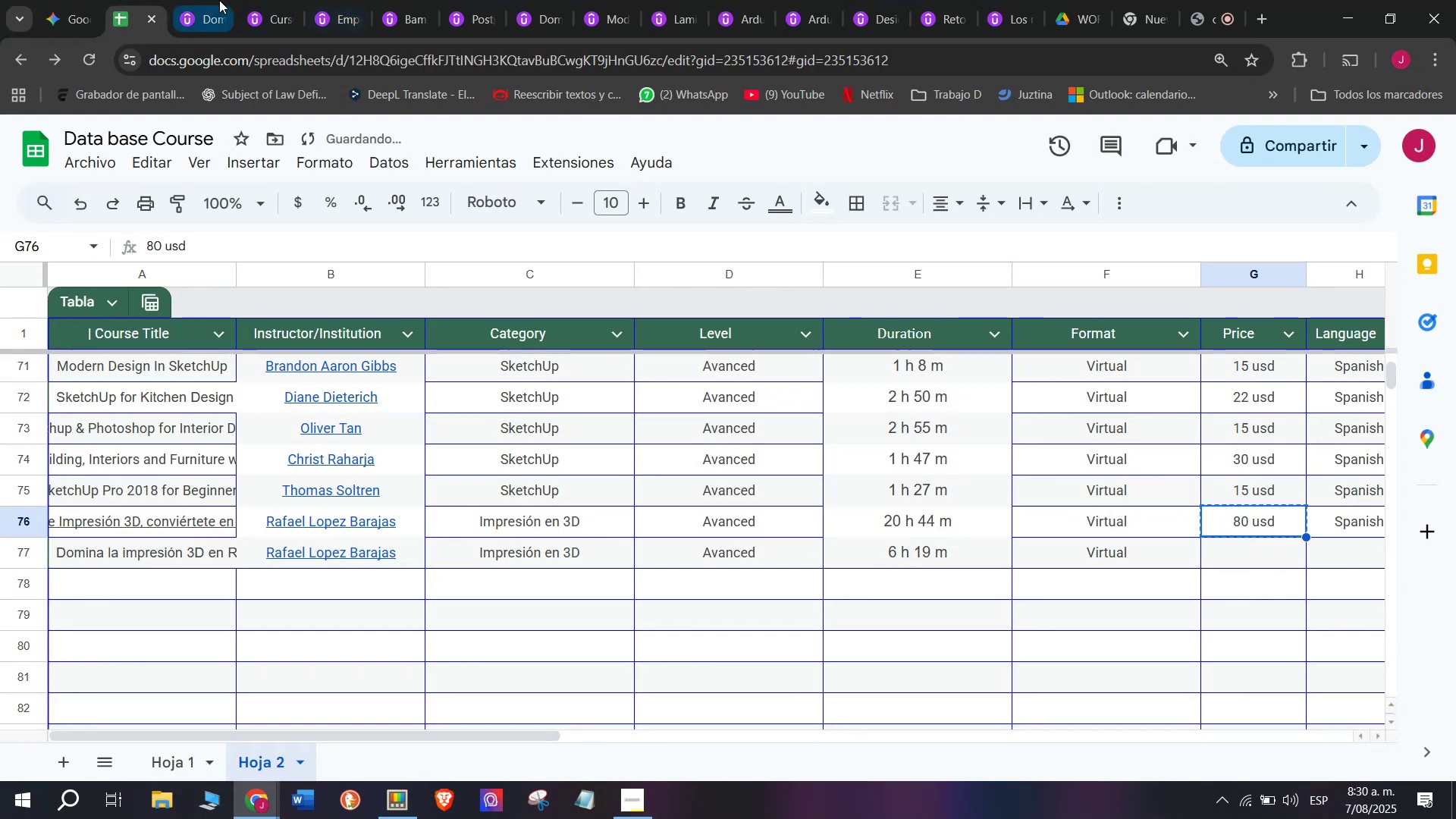 
left_click([219, 0])
 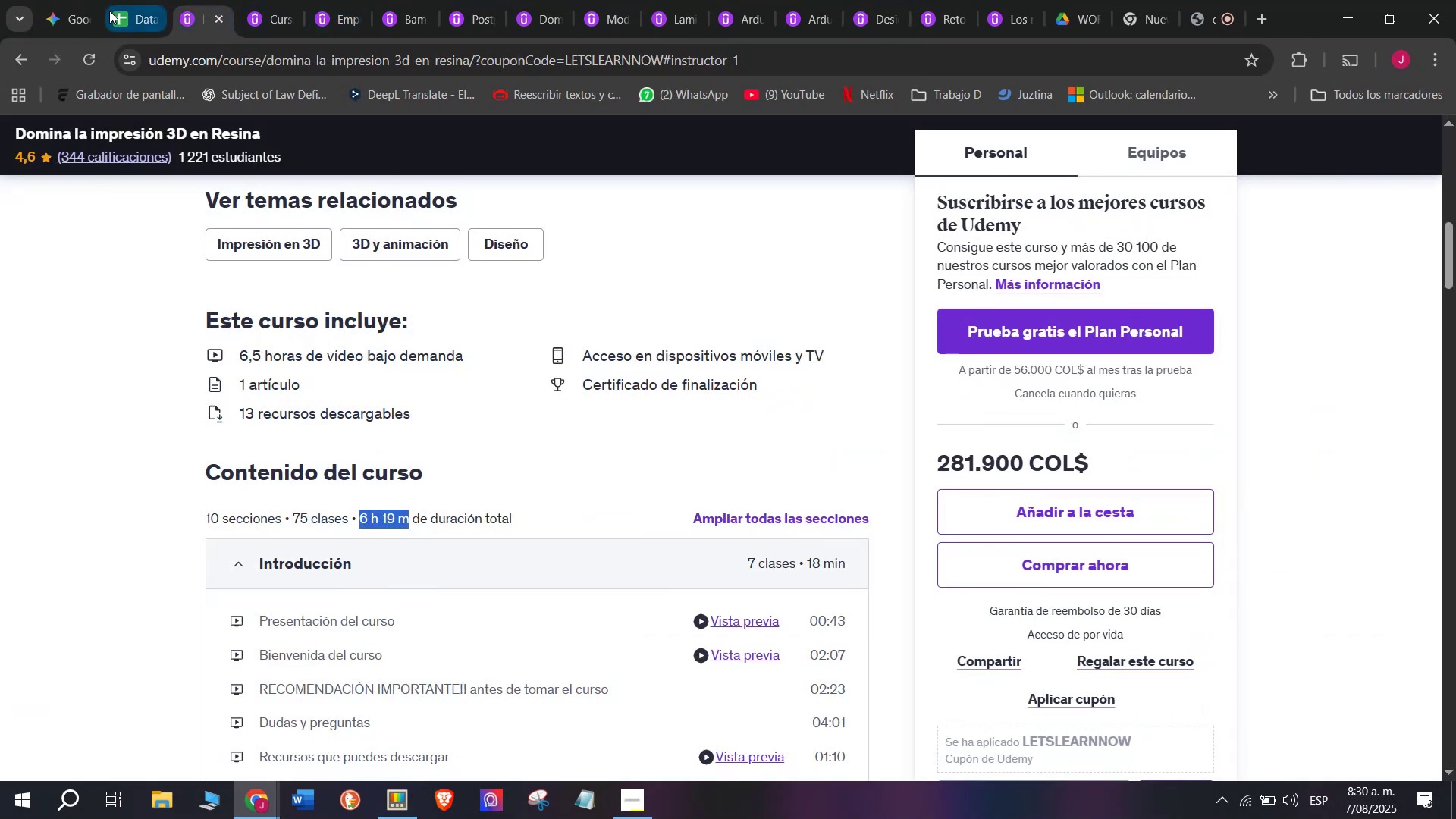 
left_click([109, 7])
 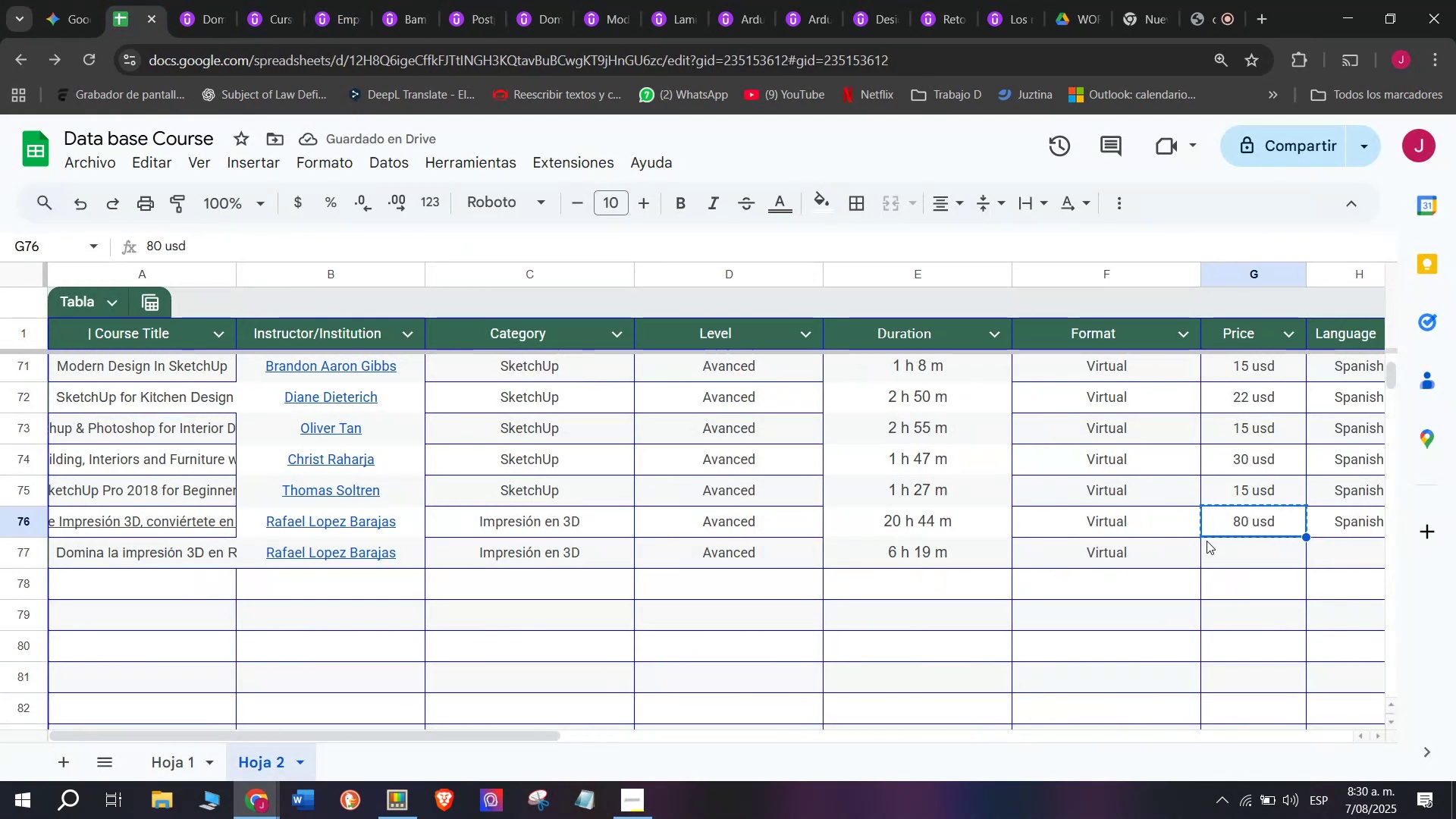 
left_click([1250, 554])
 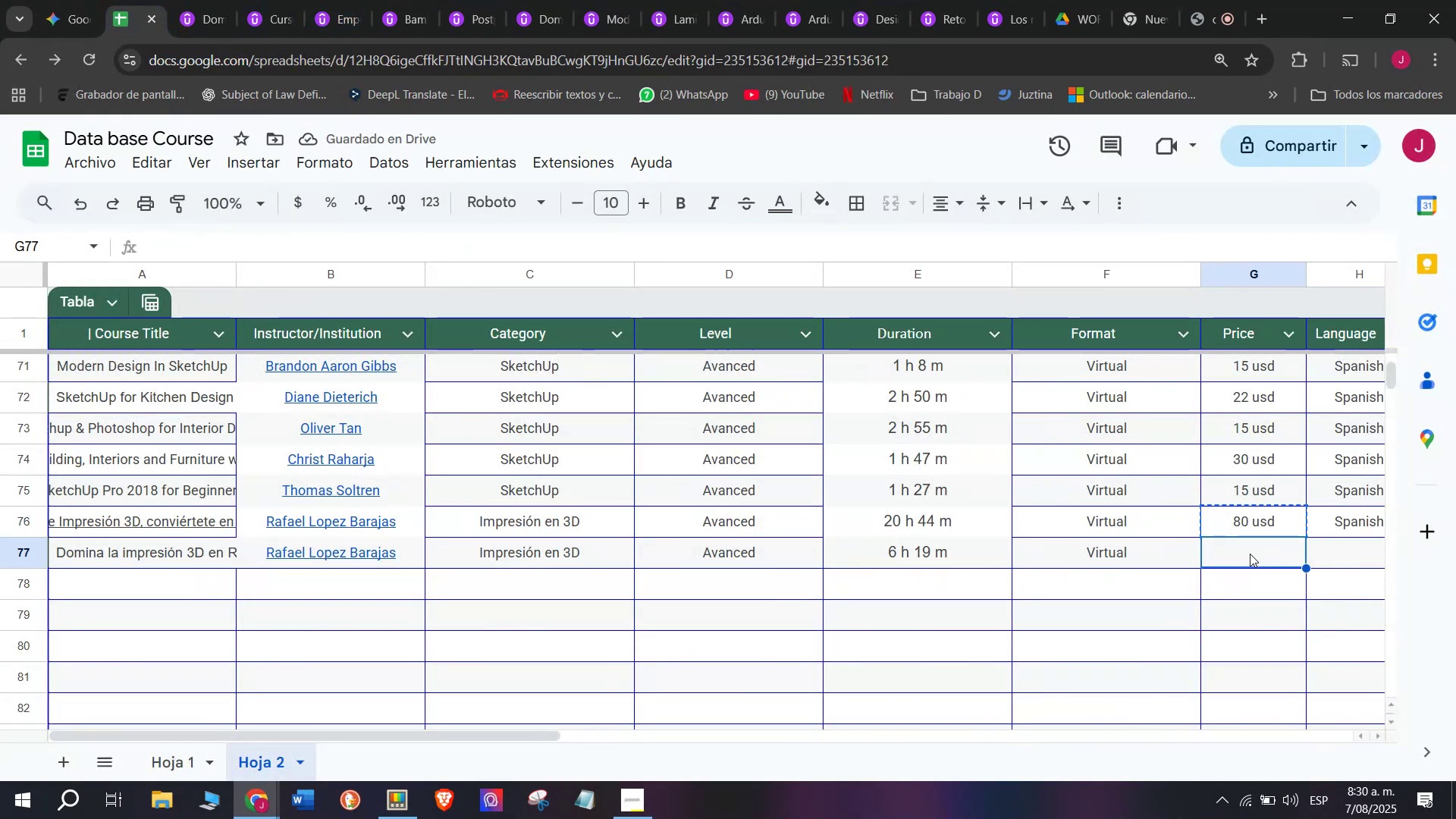 
key(Z)
 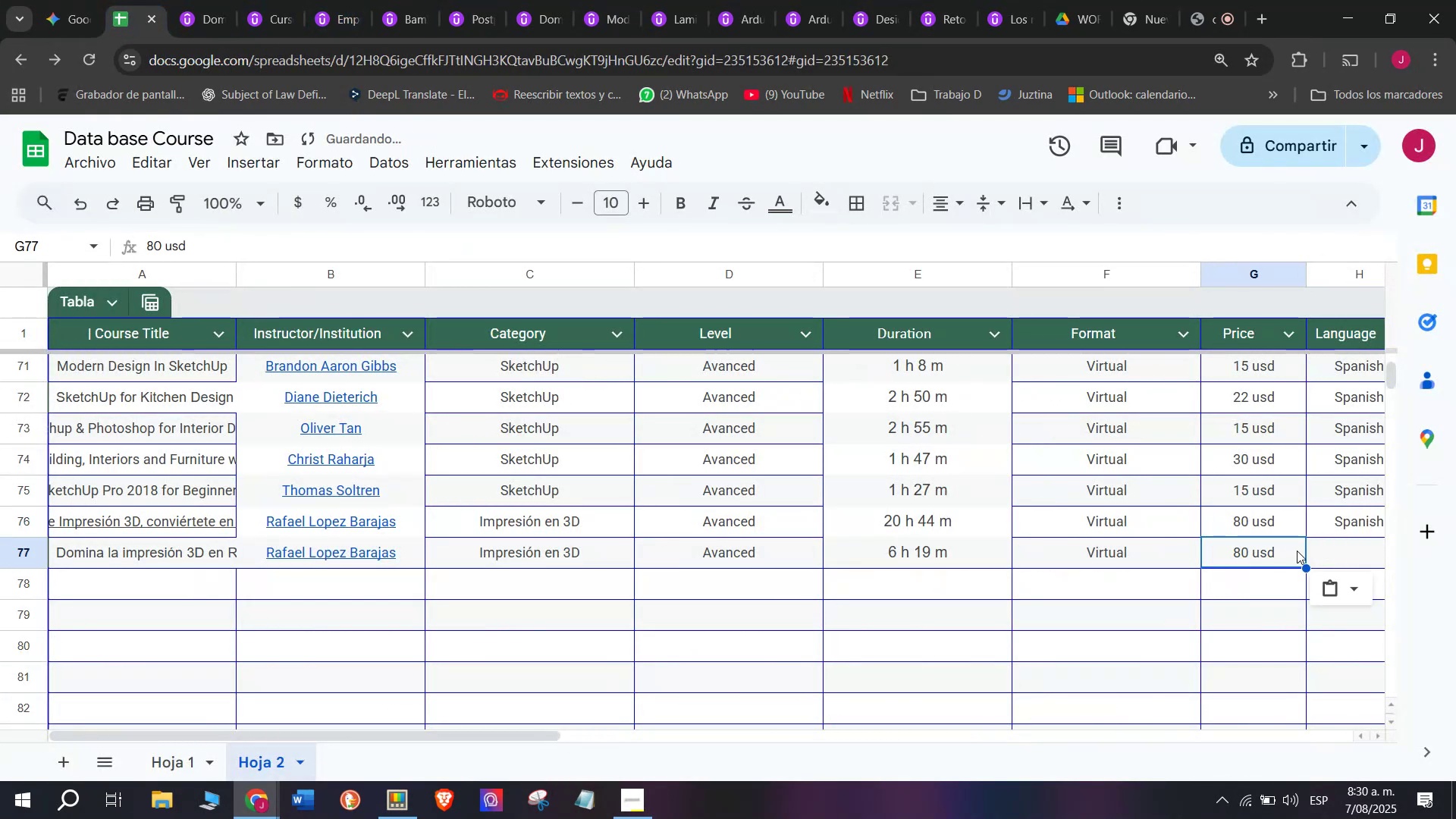 
key(Control+ControlLeft)
 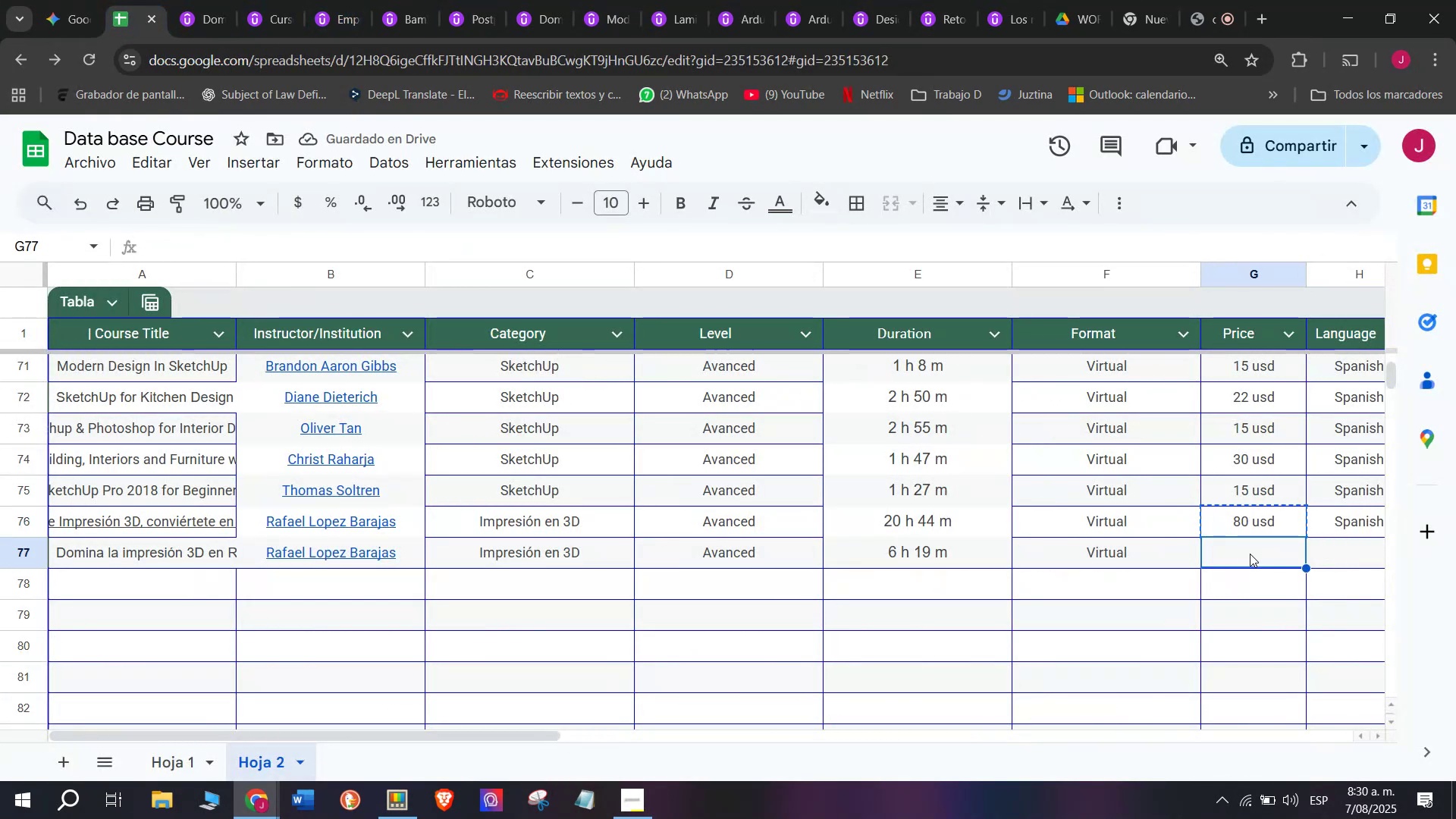 
key(Control+V)
 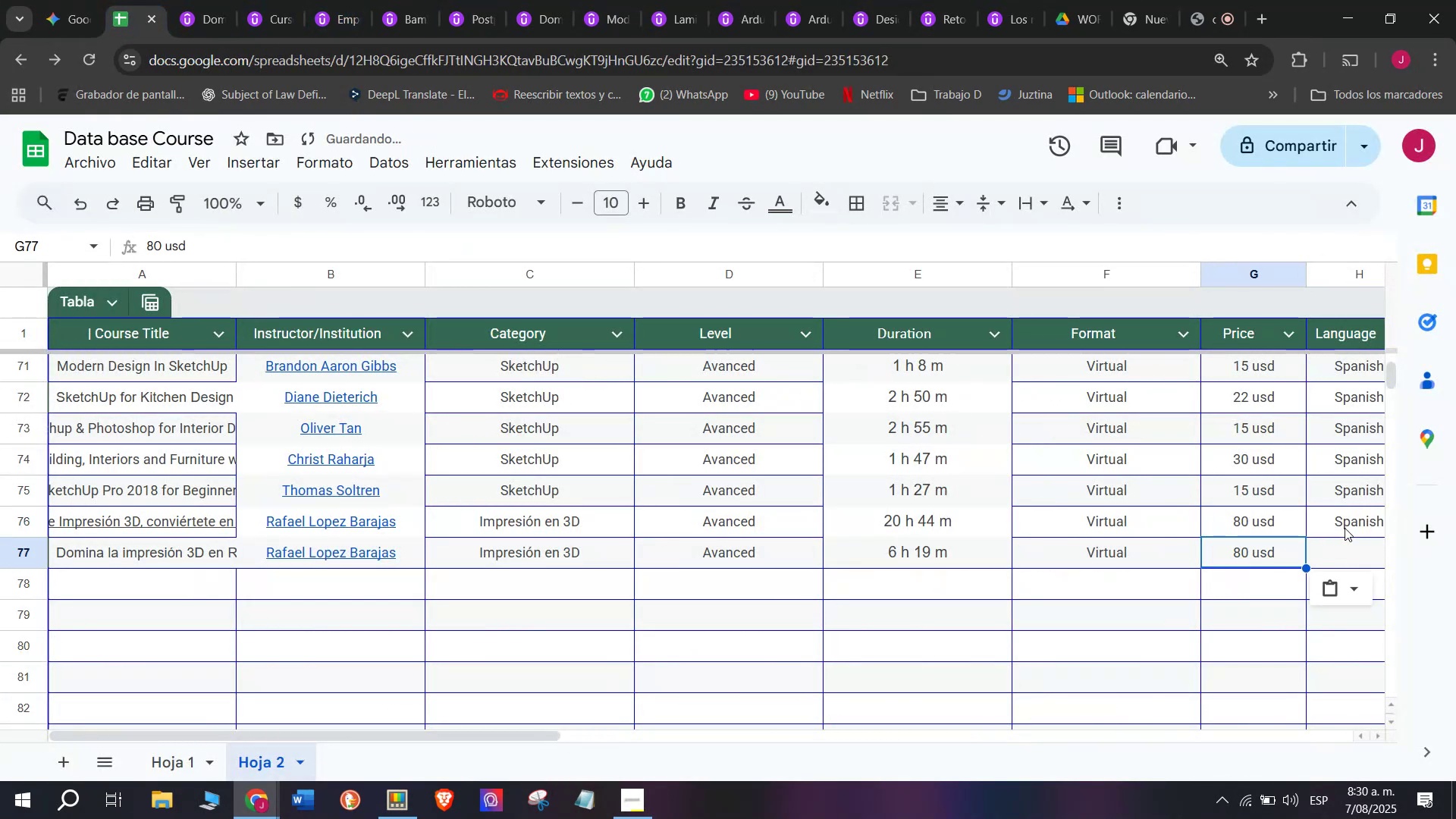 
left_click([1345, 526])
 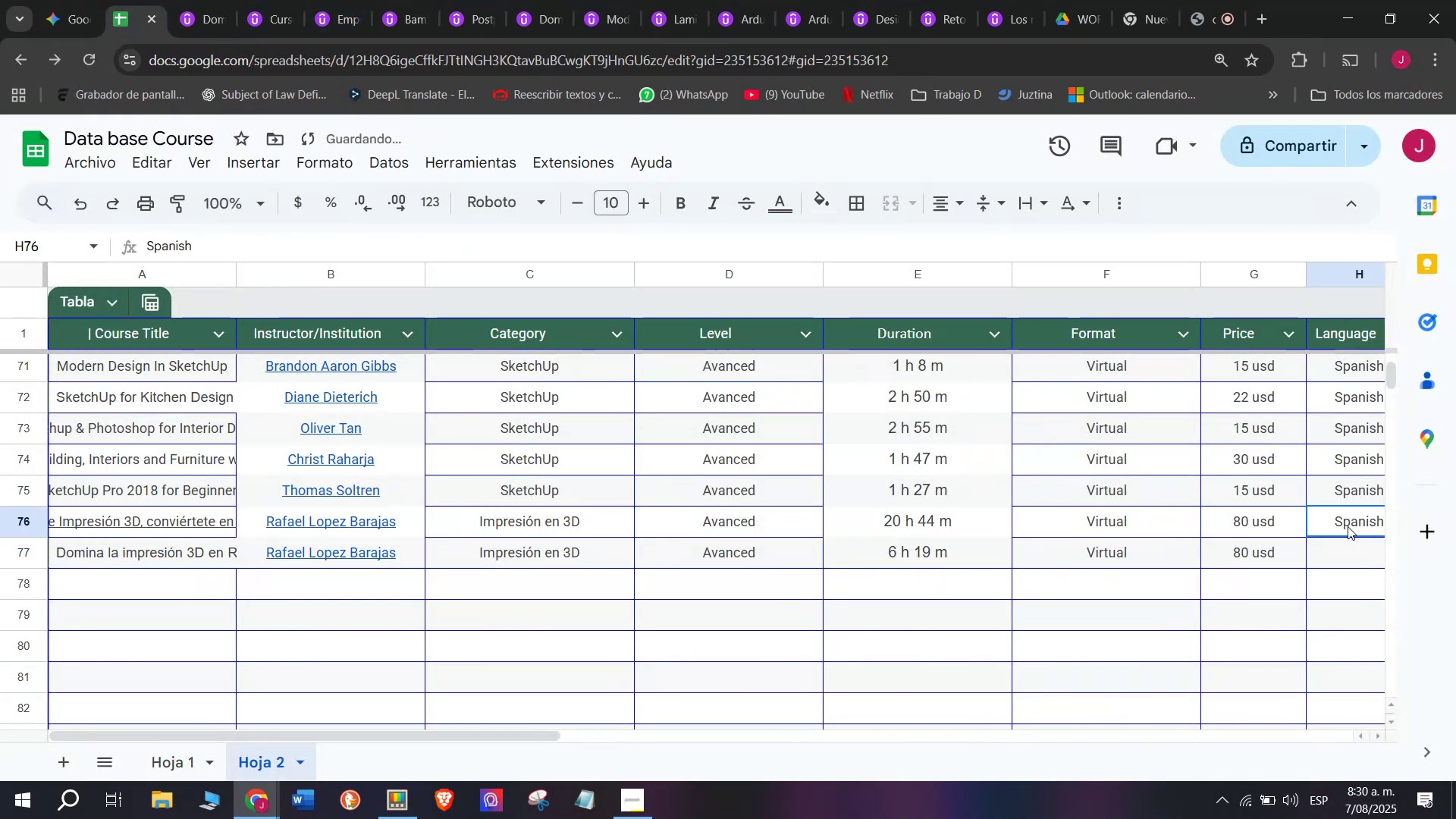 
key(Control+ControlLeft)
 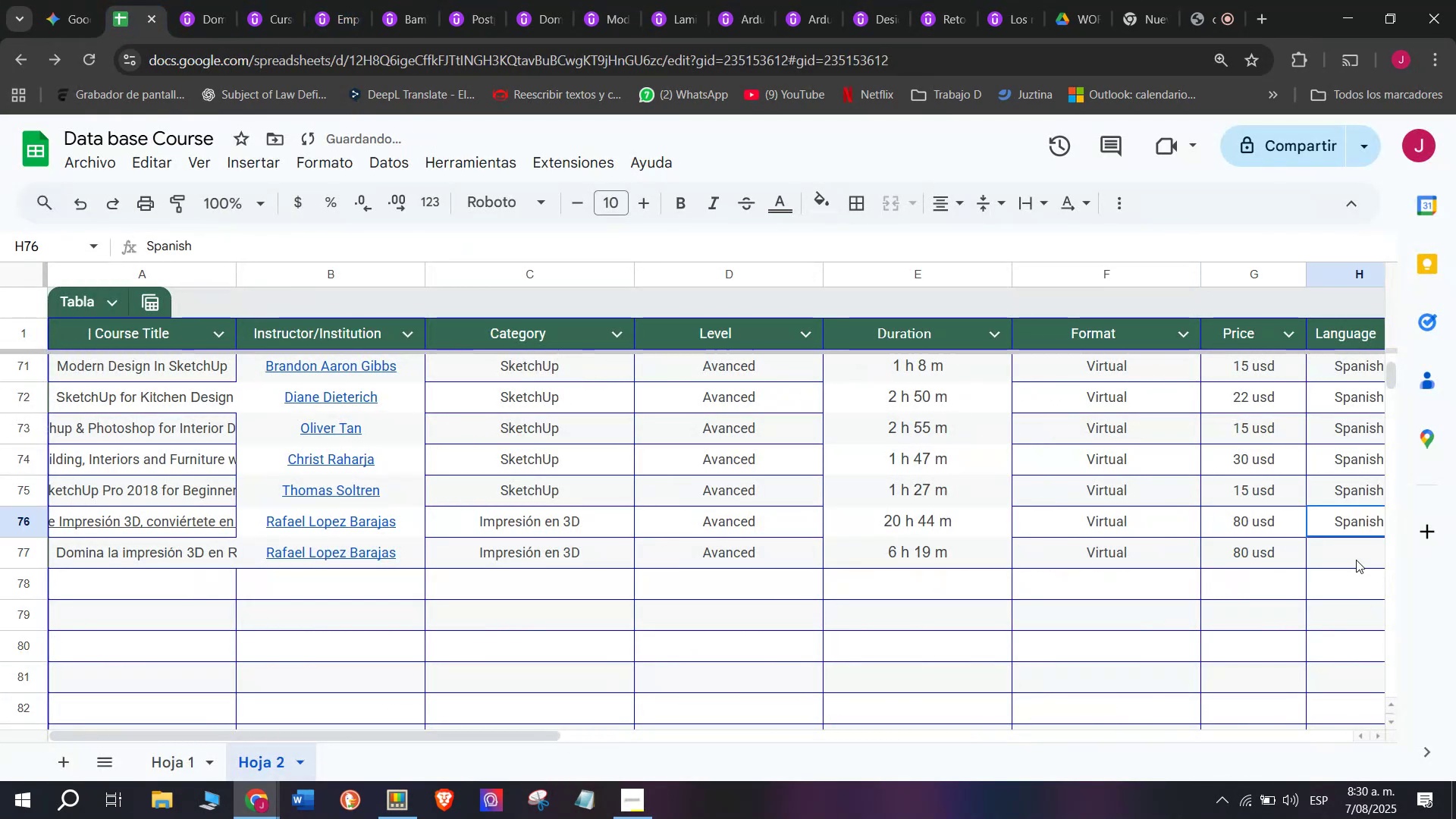 
key(Break)
 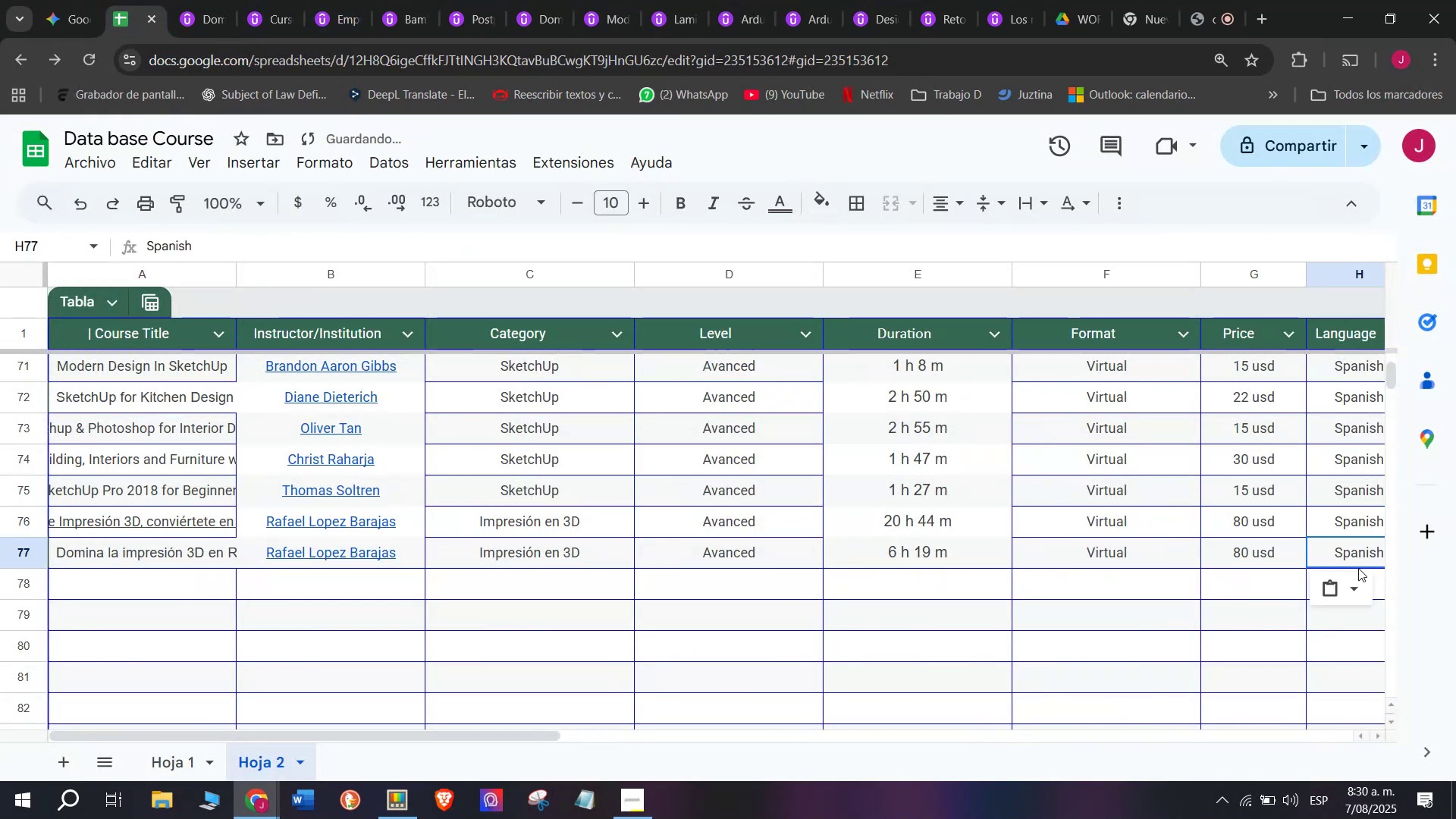 
key(Control+C)
 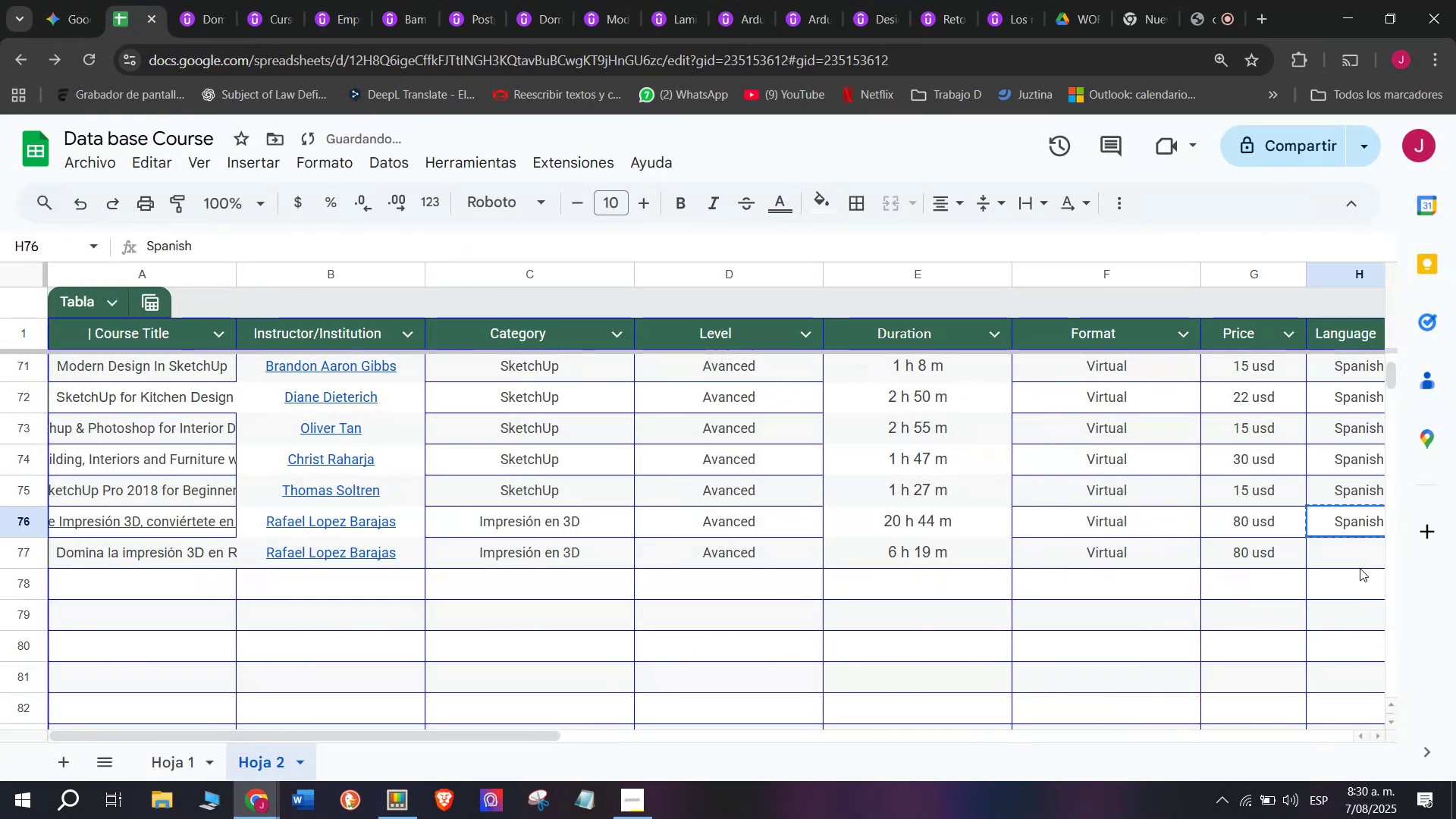 
double_click([1360, 568])
 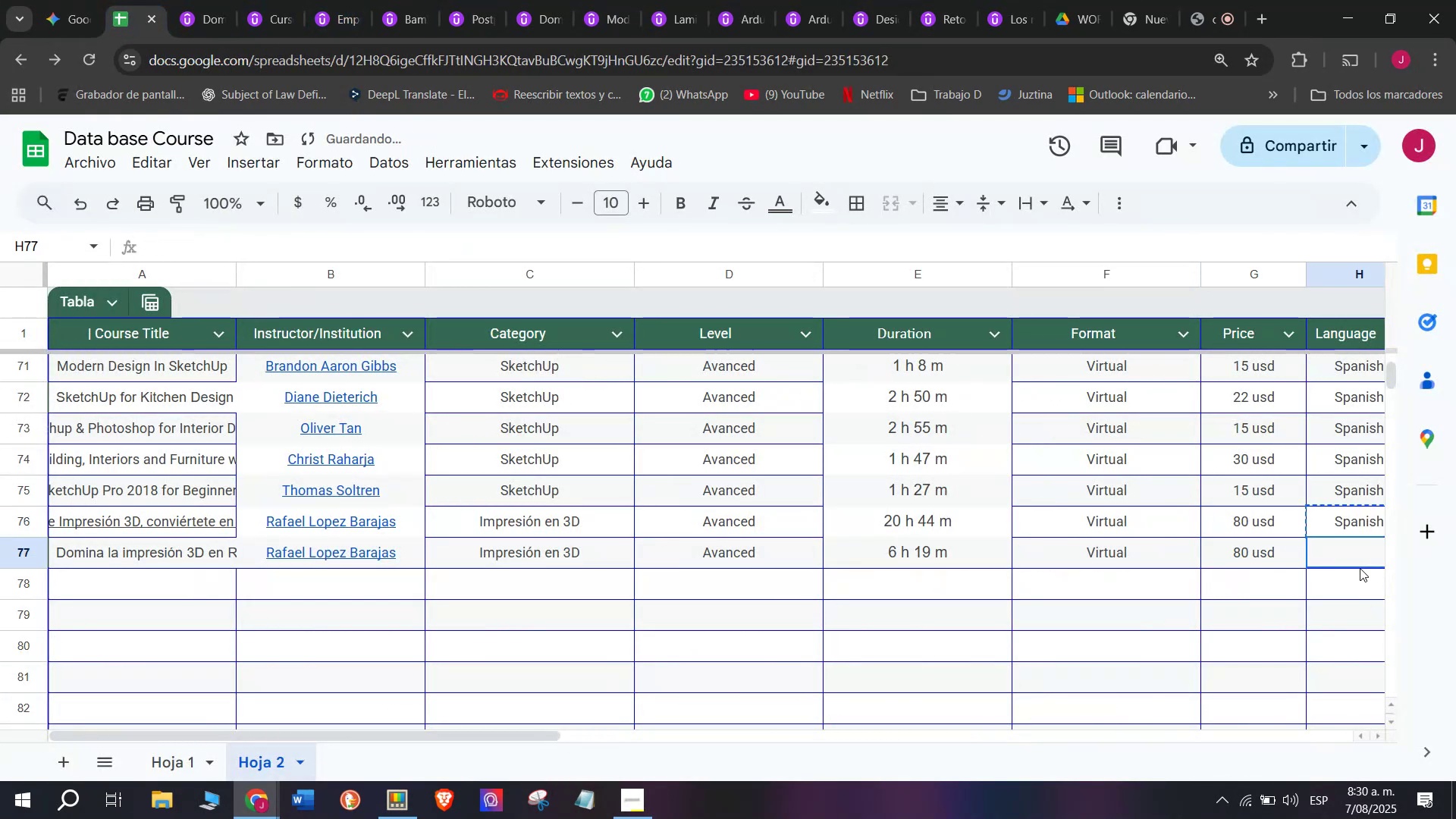 
key(Control+ControlLeft)
 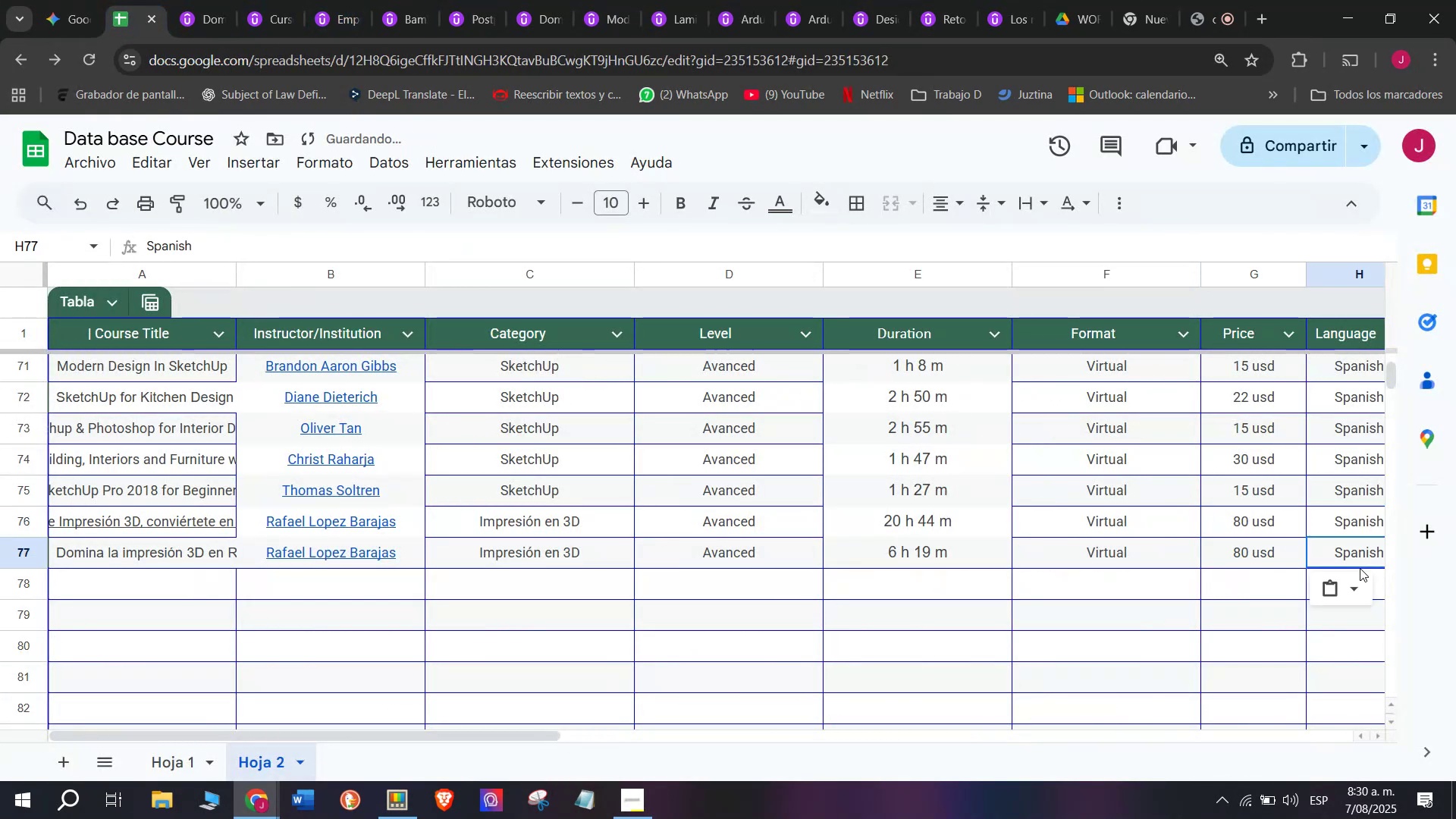 
key(Z)
 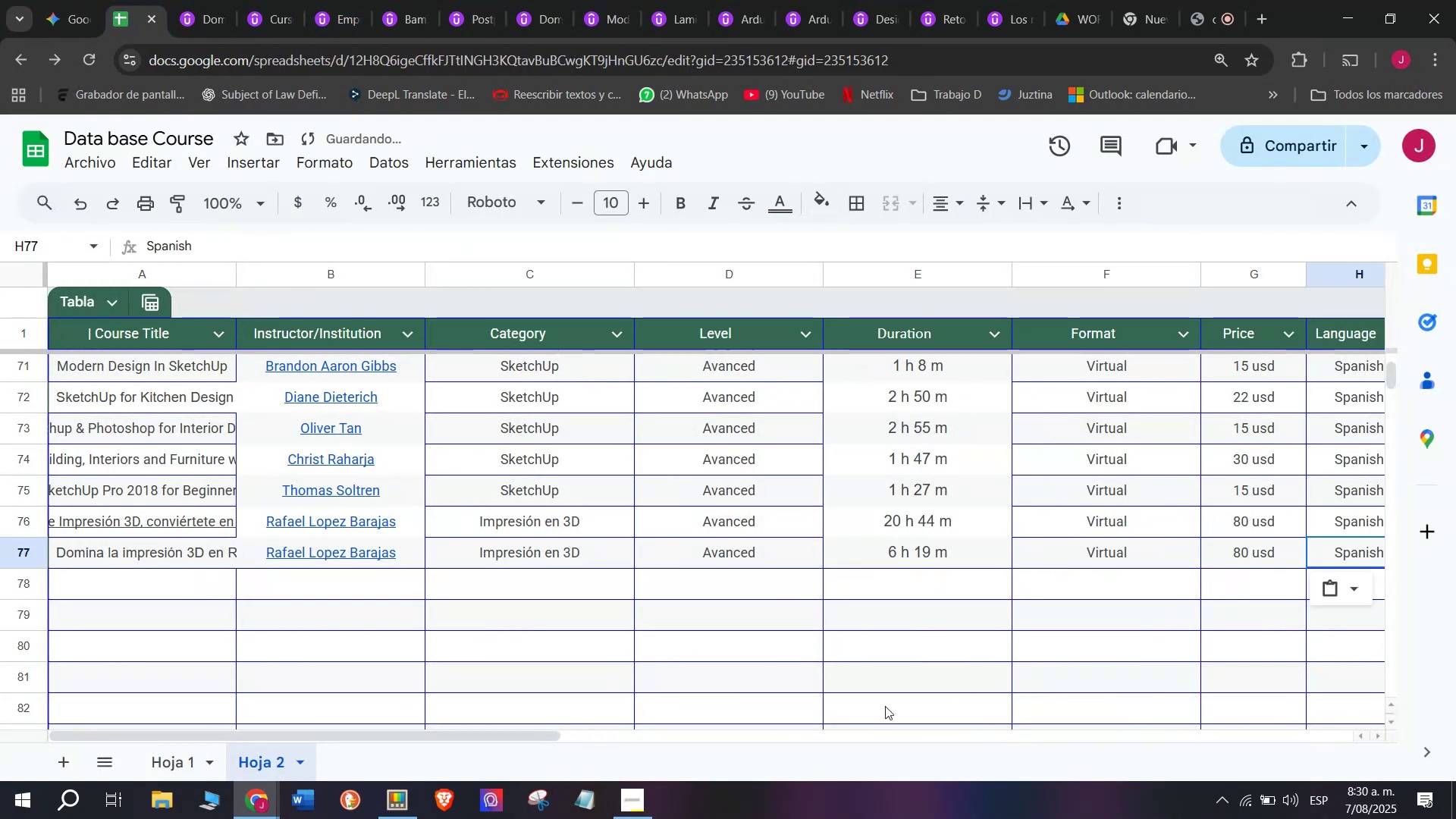 
key(Control+V)
 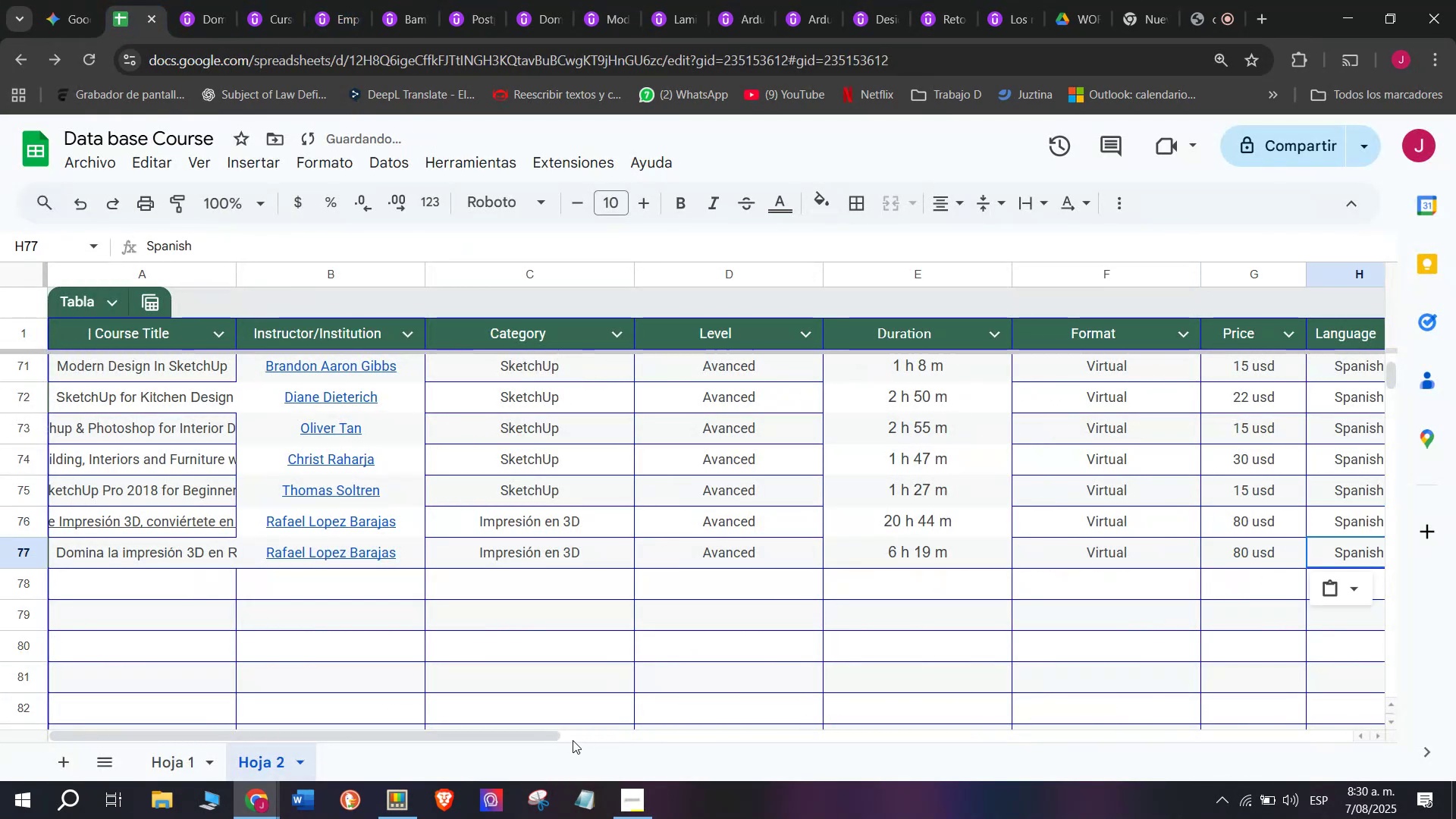 
left_click_drag(start_coordinate=[535, 736], to_coordinate=[924, 754])
 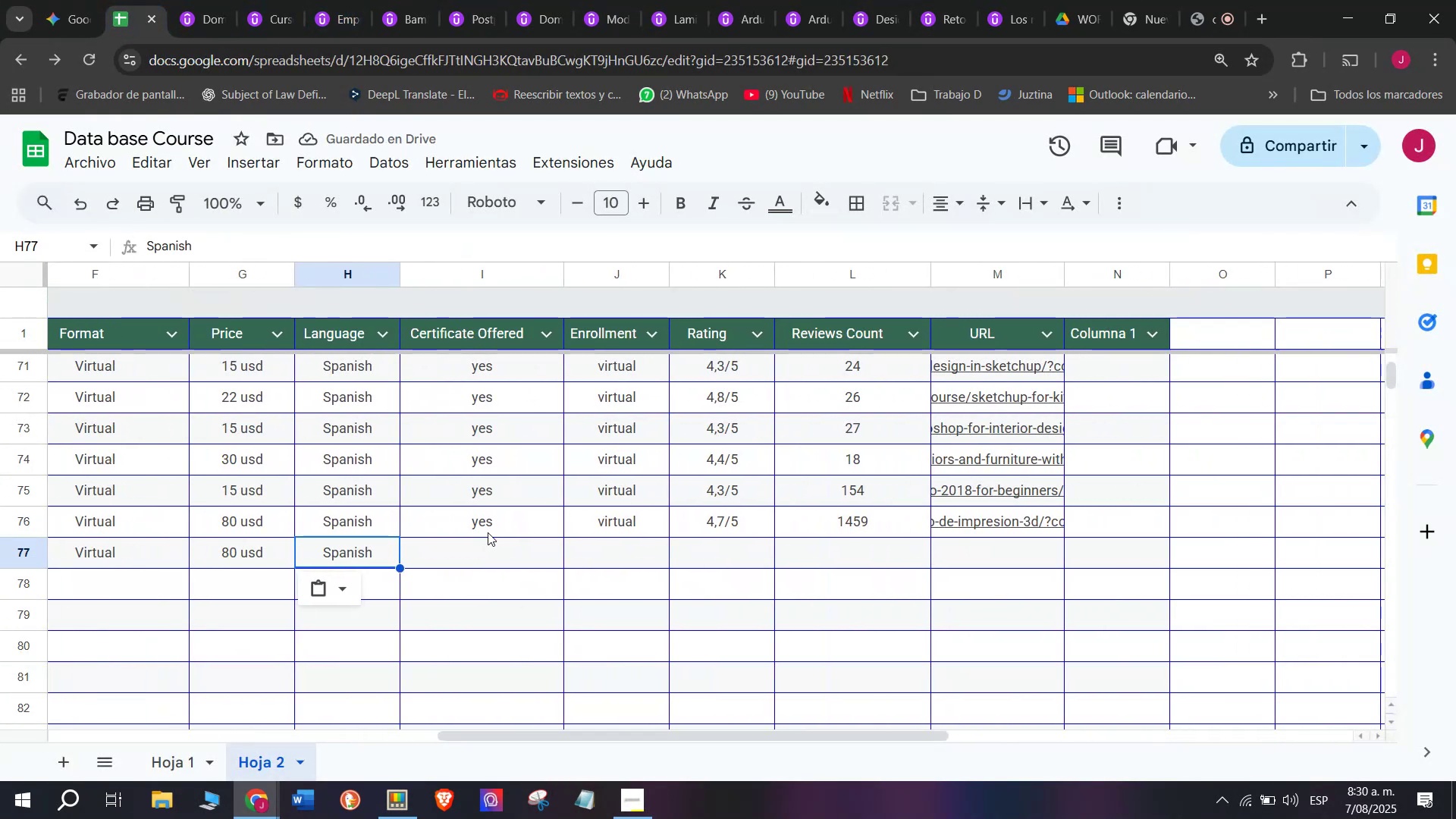 
key(Break)
 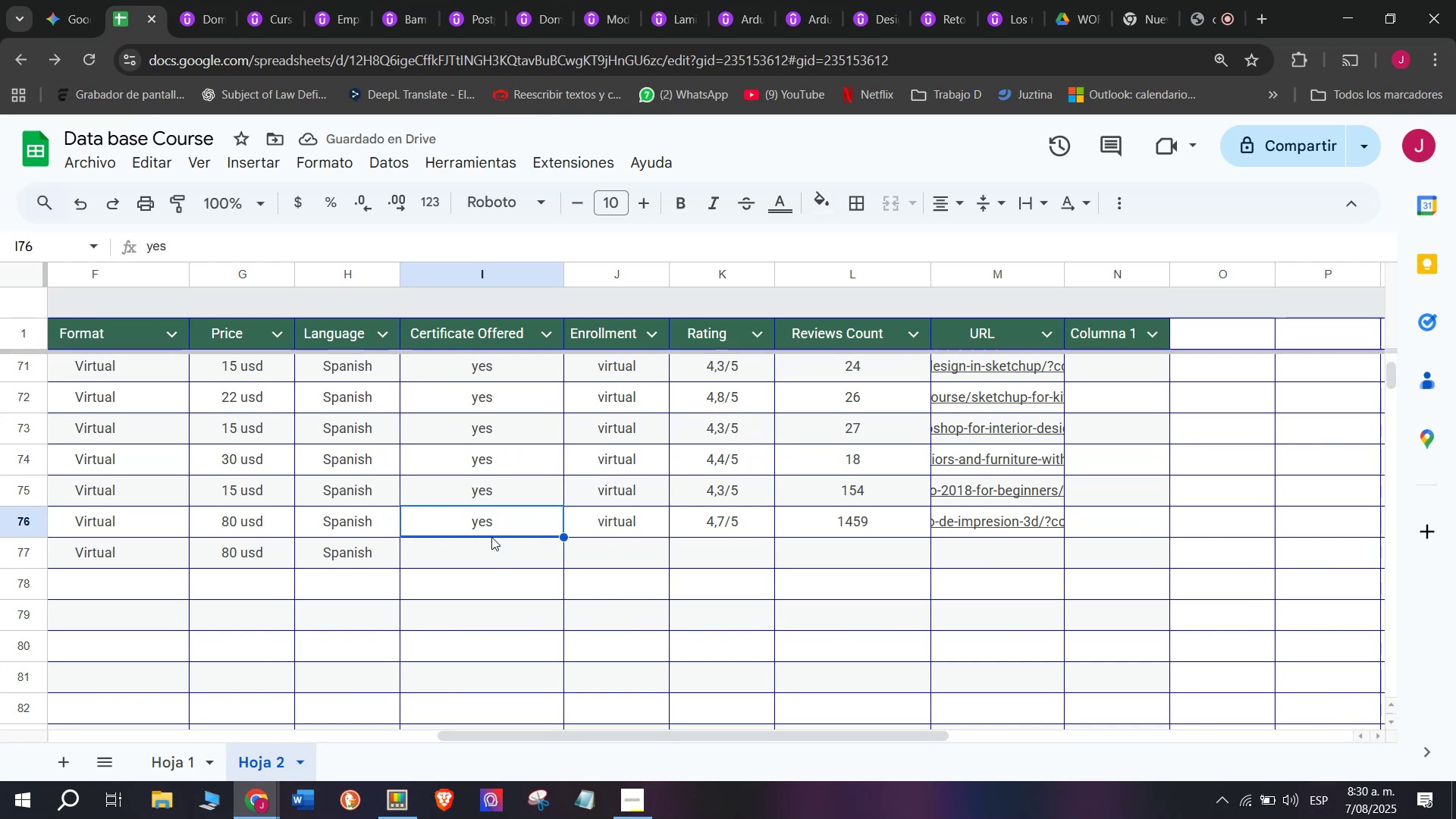 
key(Control+ControlLeft)
 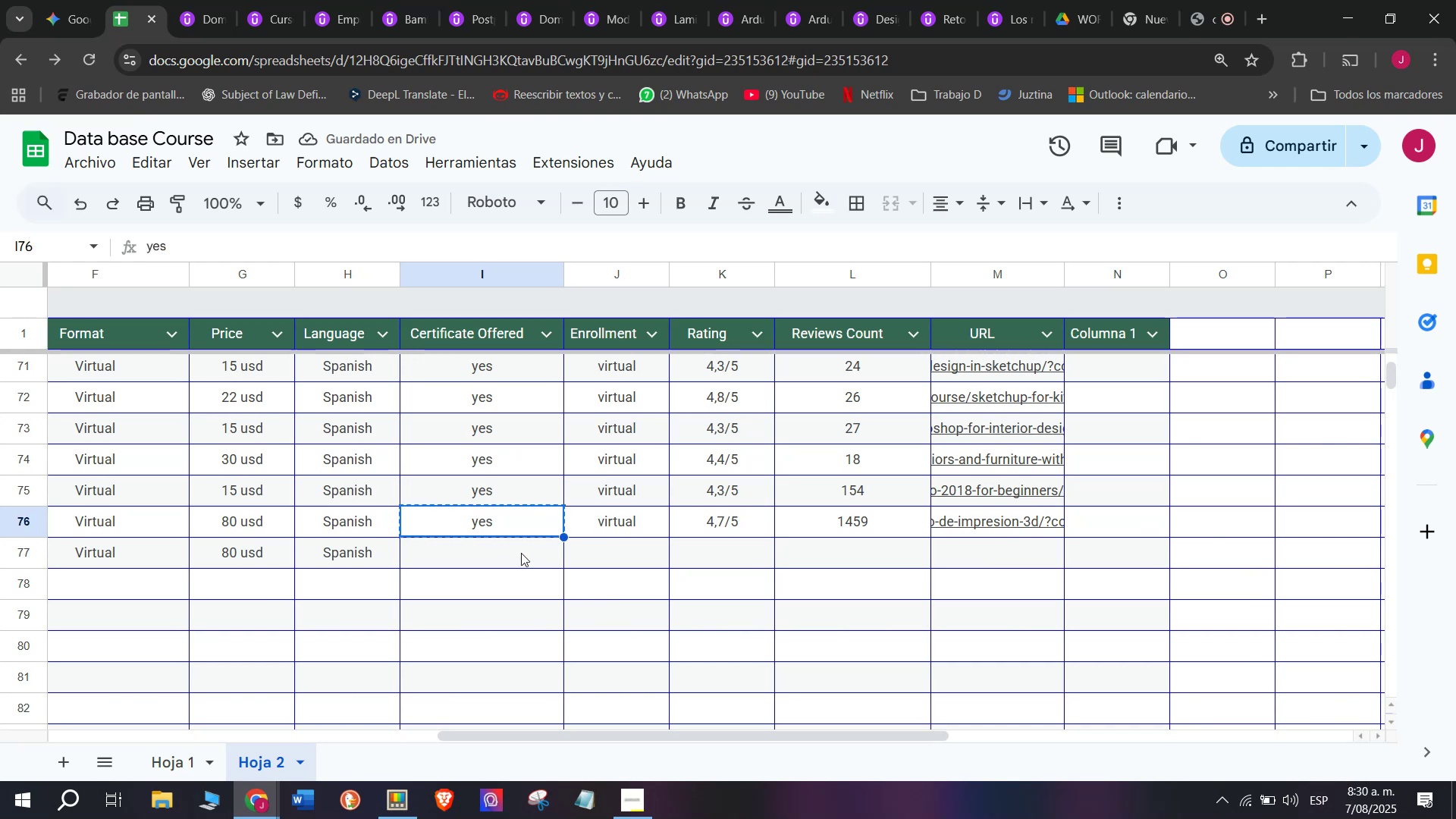 
key(Control+C)
 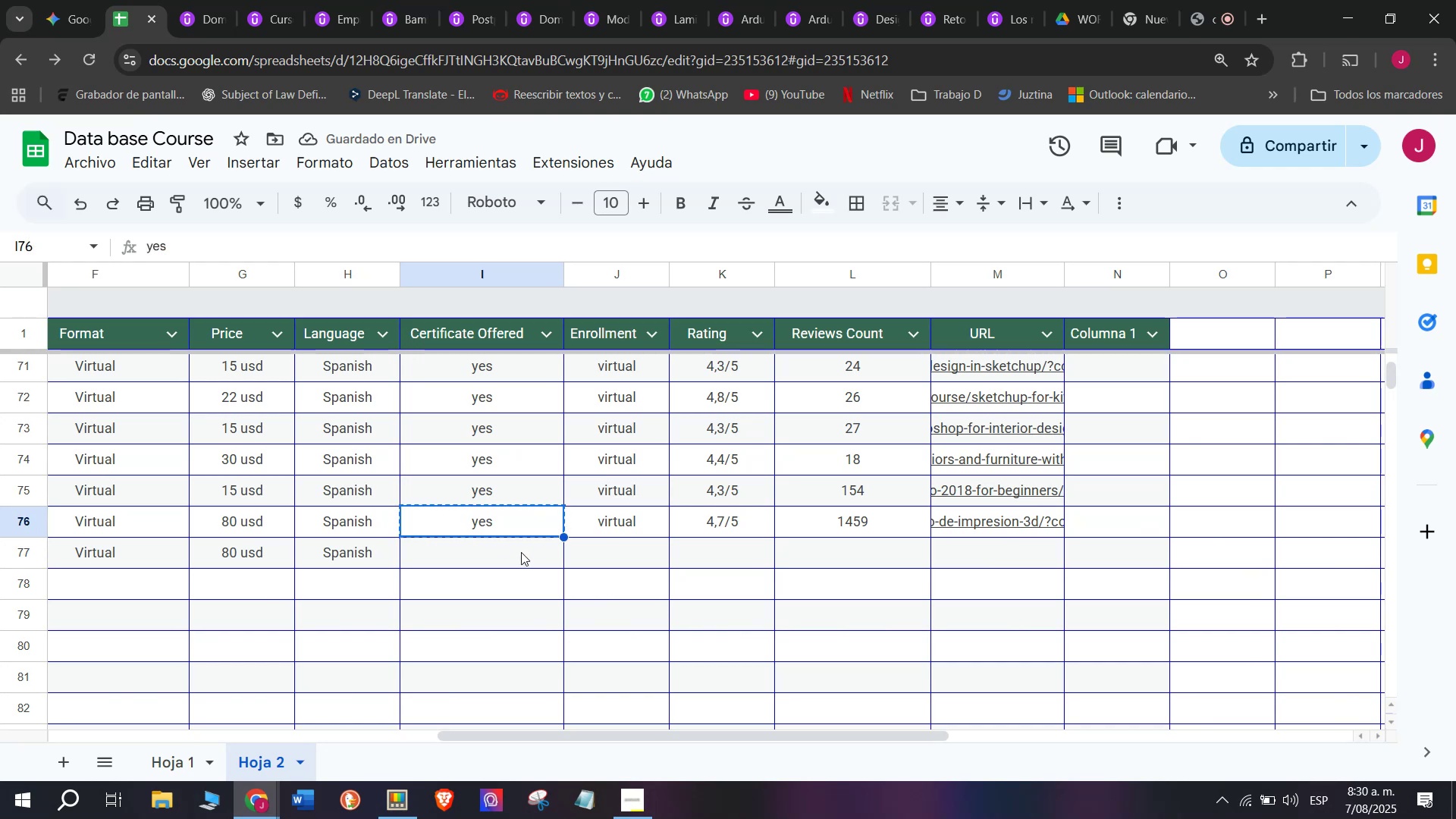 
left_click([523, 551])
 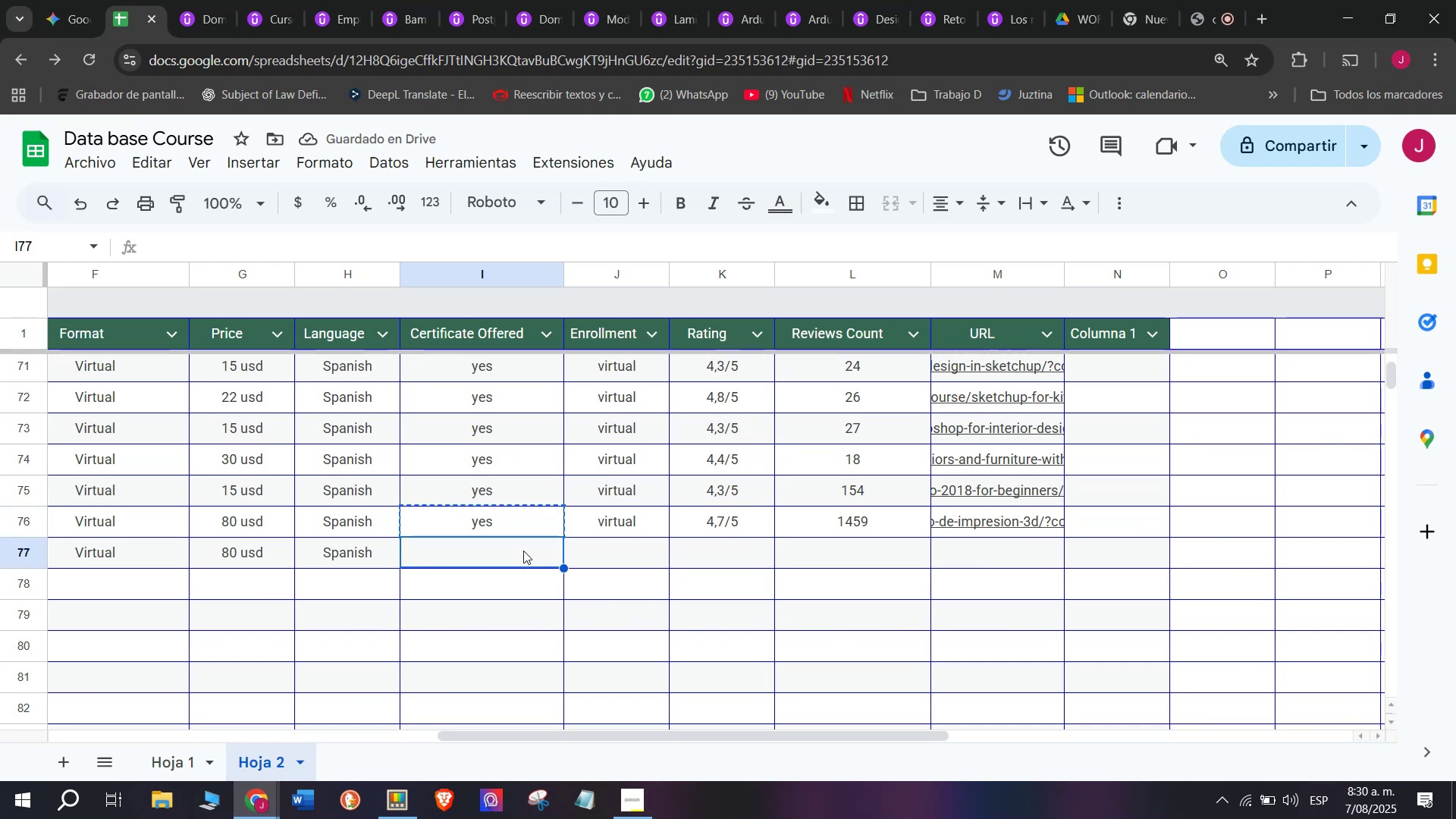 
key(Z)
 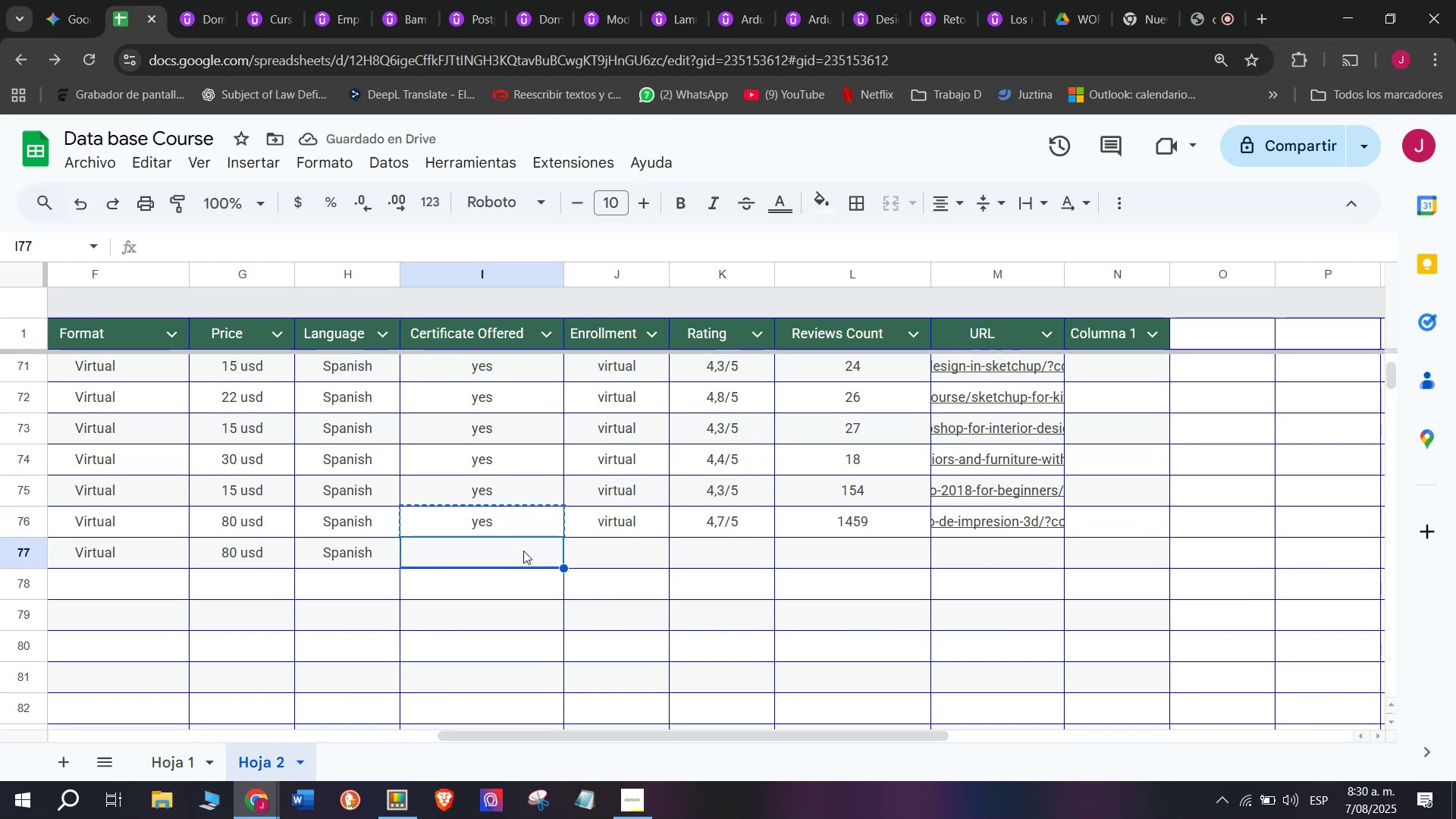 
key(Control+ControlLeft)
 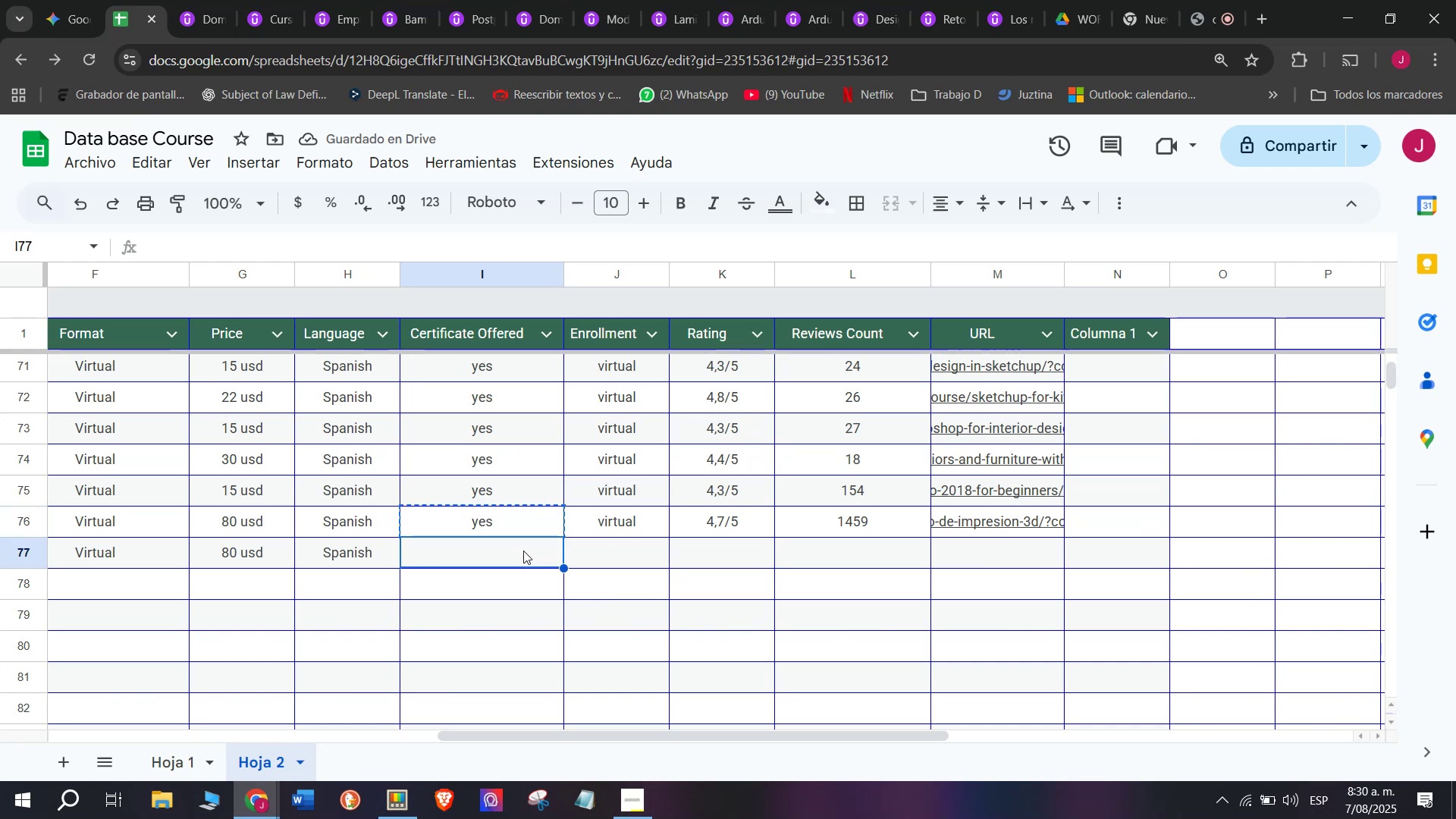 
key(Control+V)
 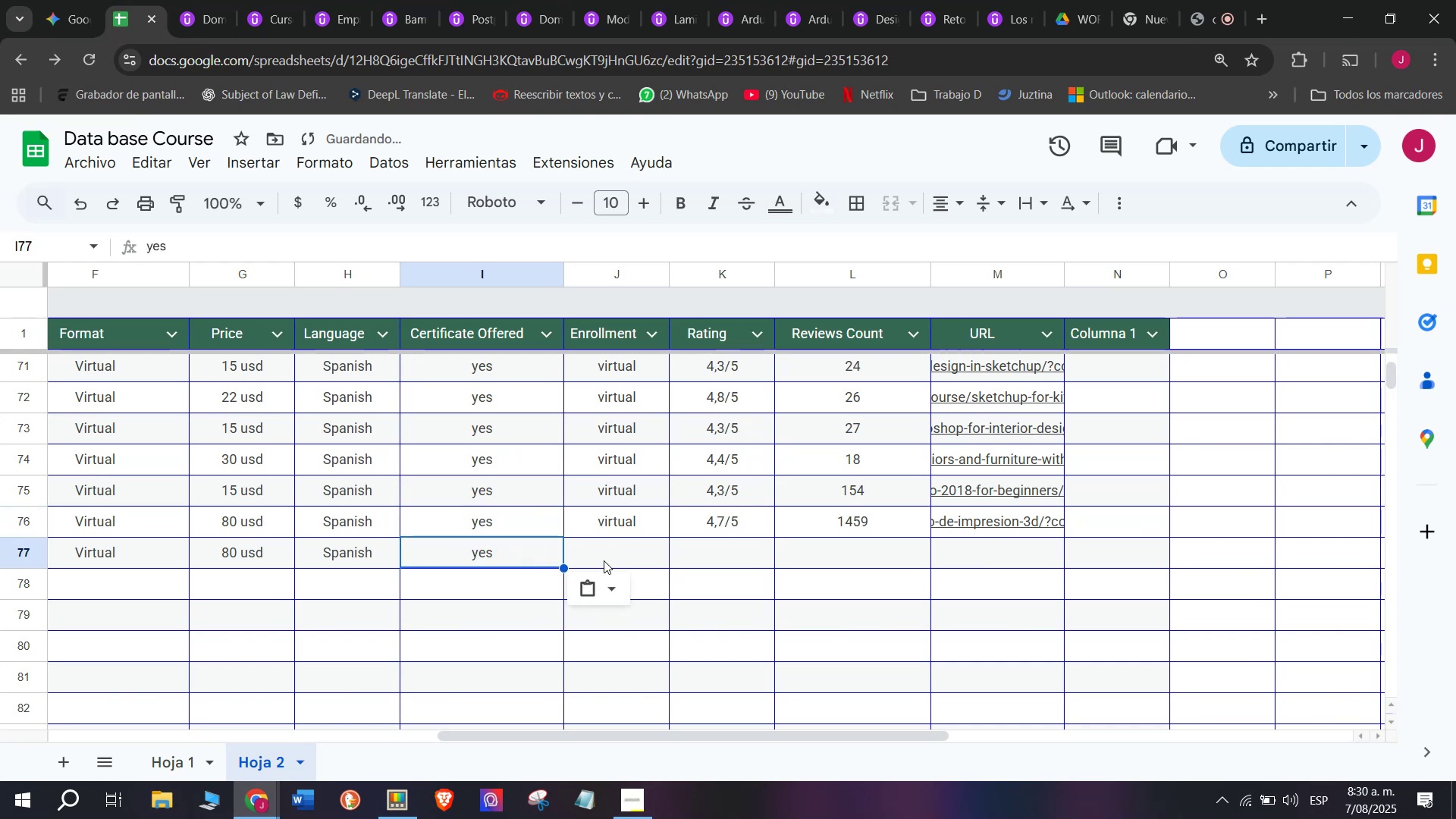 
double_click([604, 560])
 